 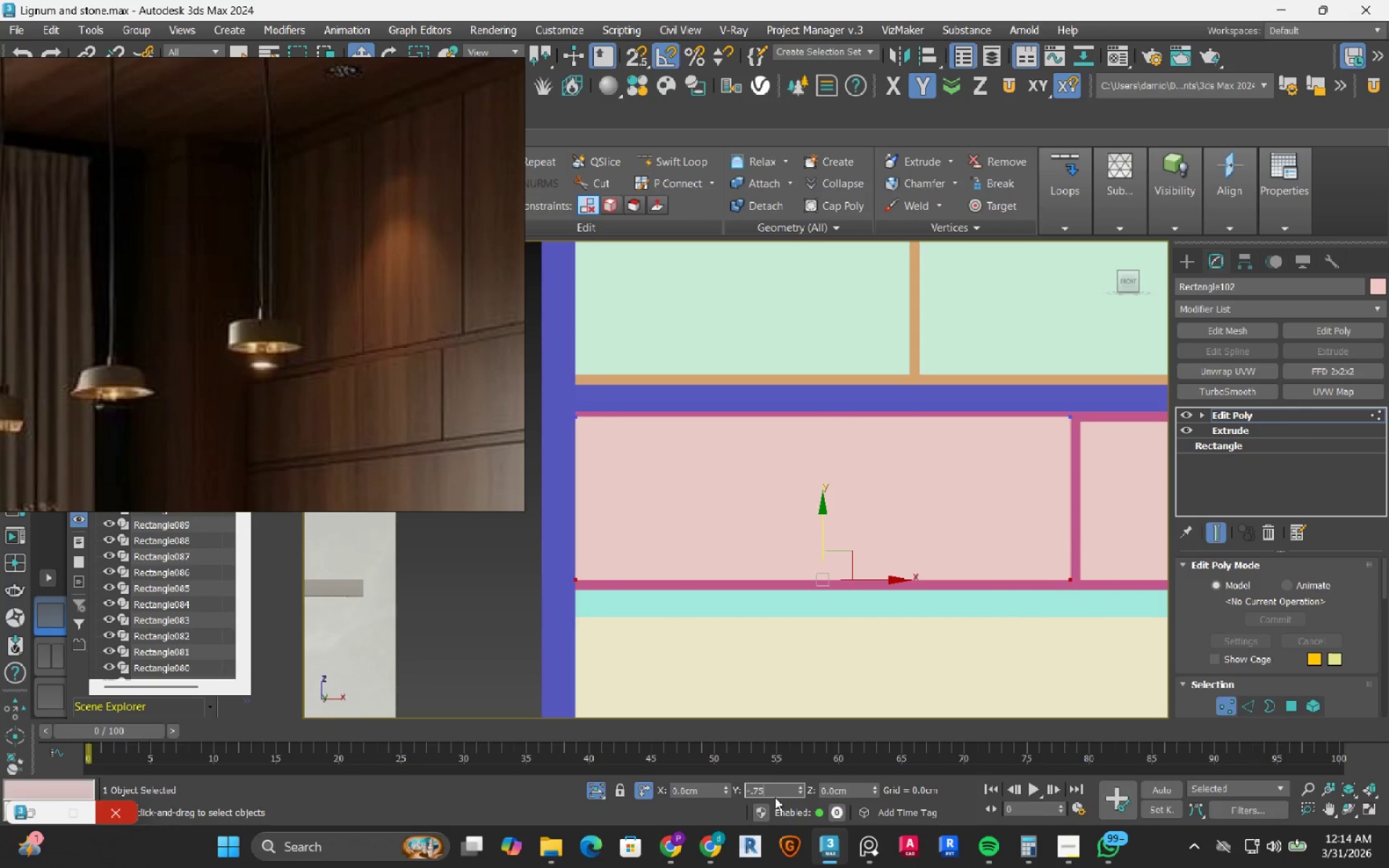 
key(NumpadEnter)
 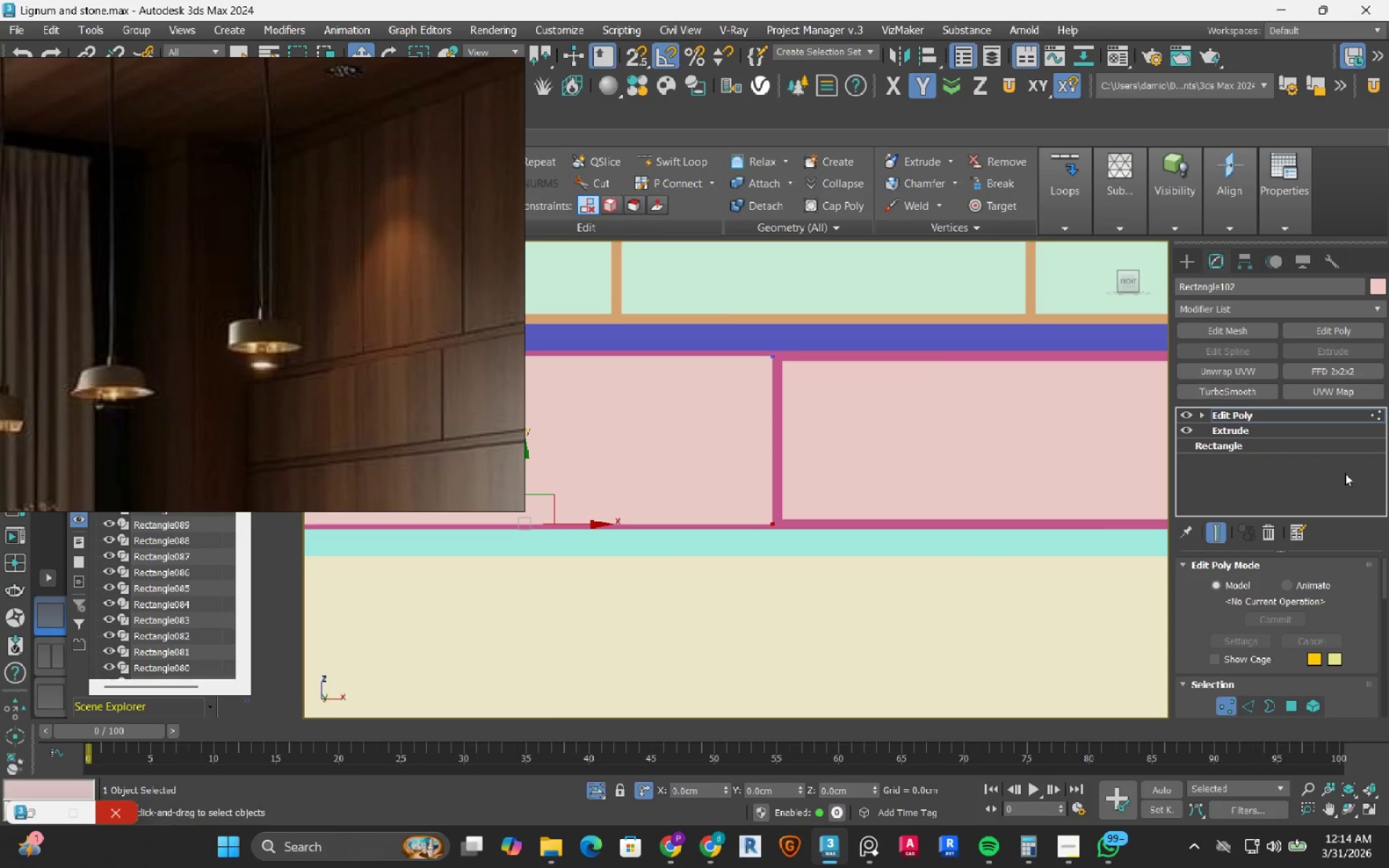 
left_click([1380, 414])
 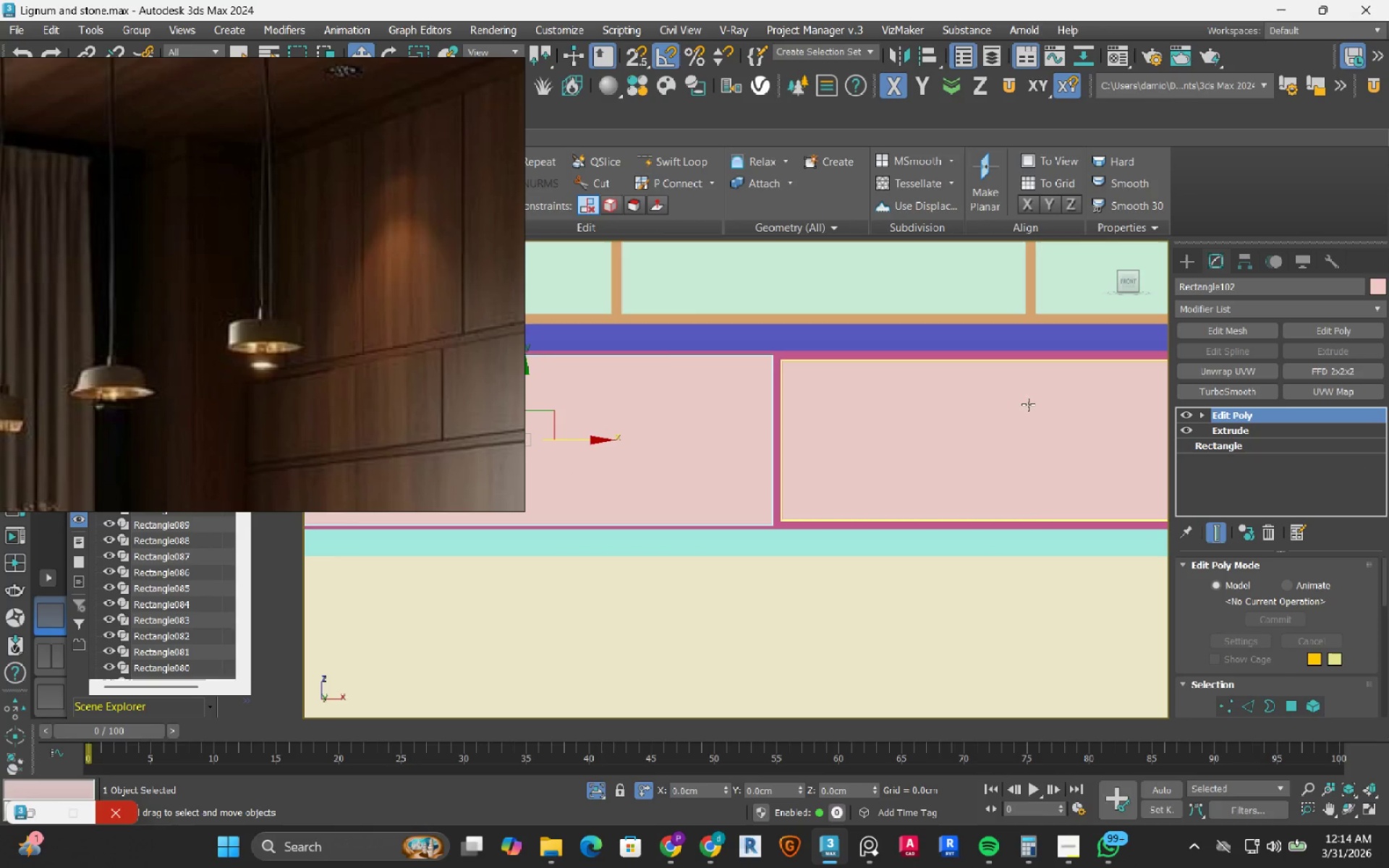 
left_click([1028, 404])
 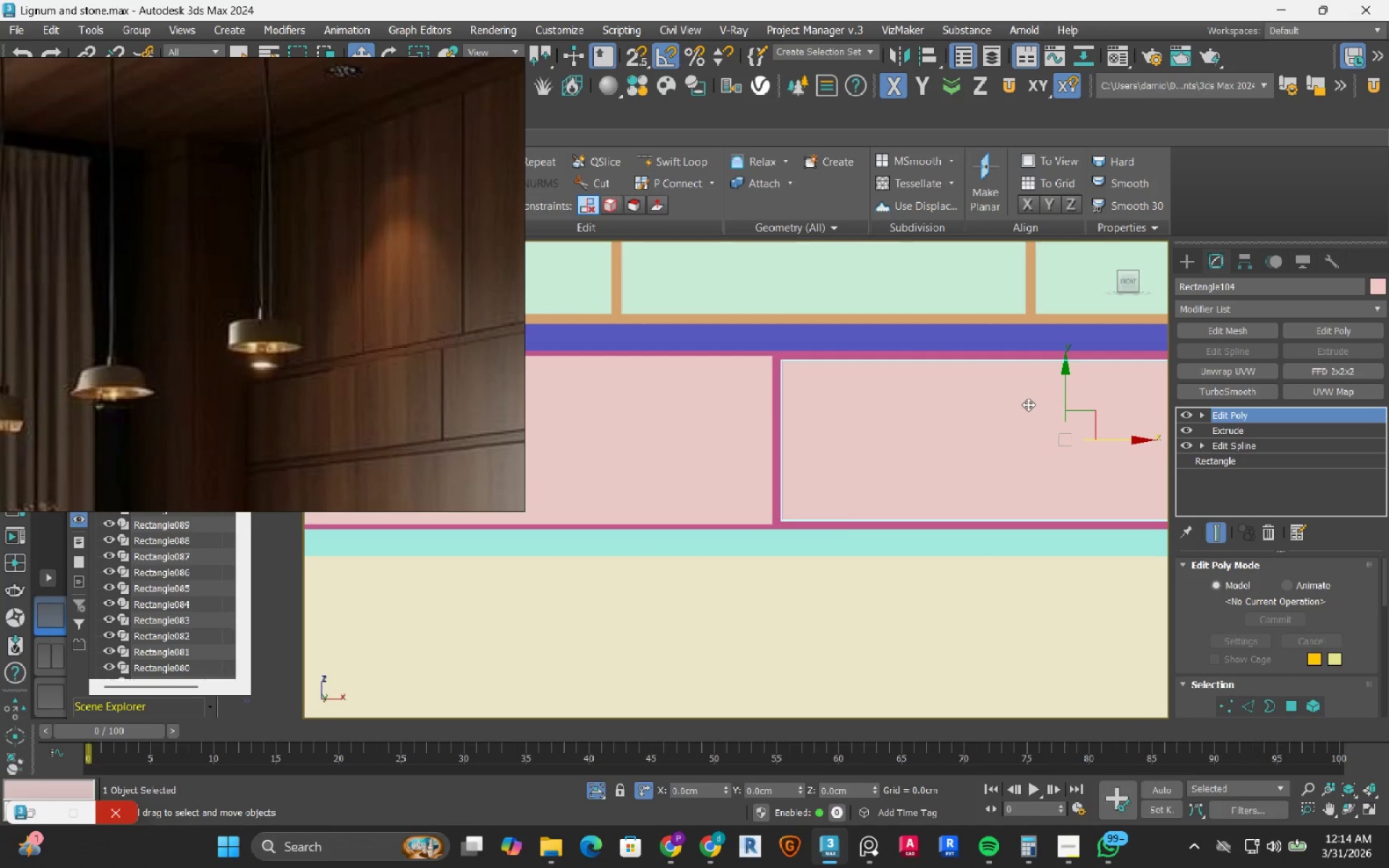 
key(1)
 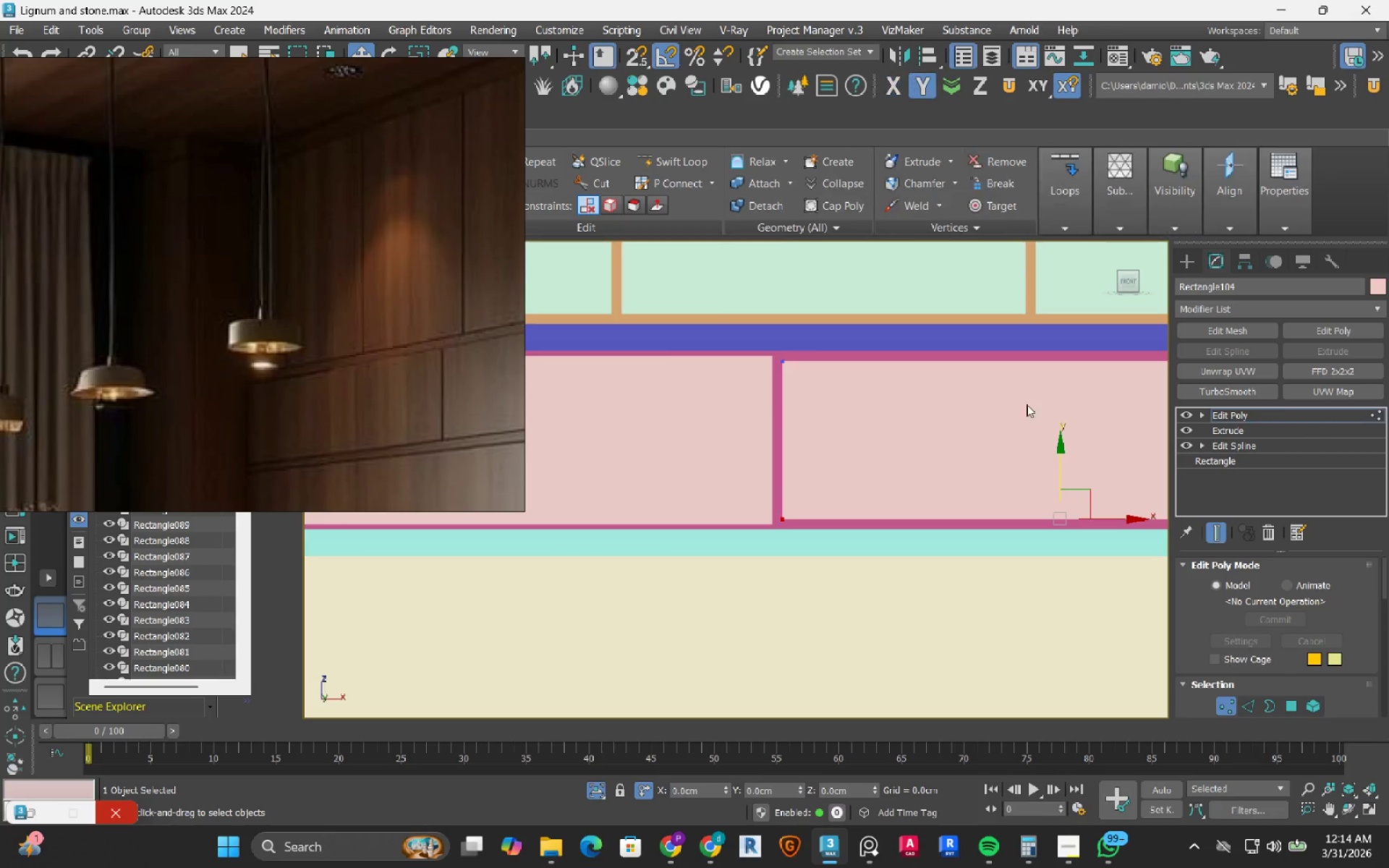 
scroll: coordinate [1024, 404], scroll_direction: down, amount: 2.0
 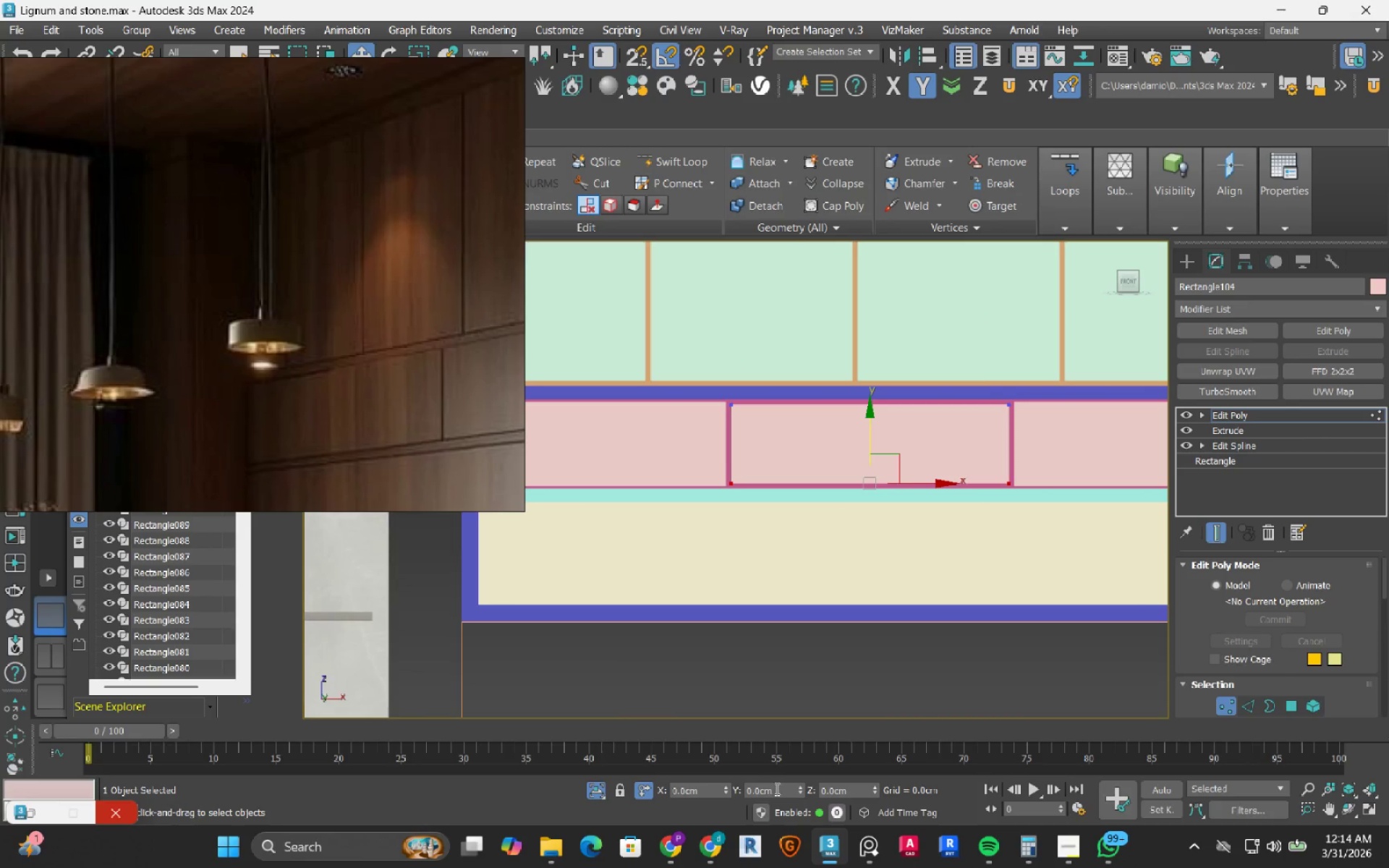 
double_click([776, 789])
 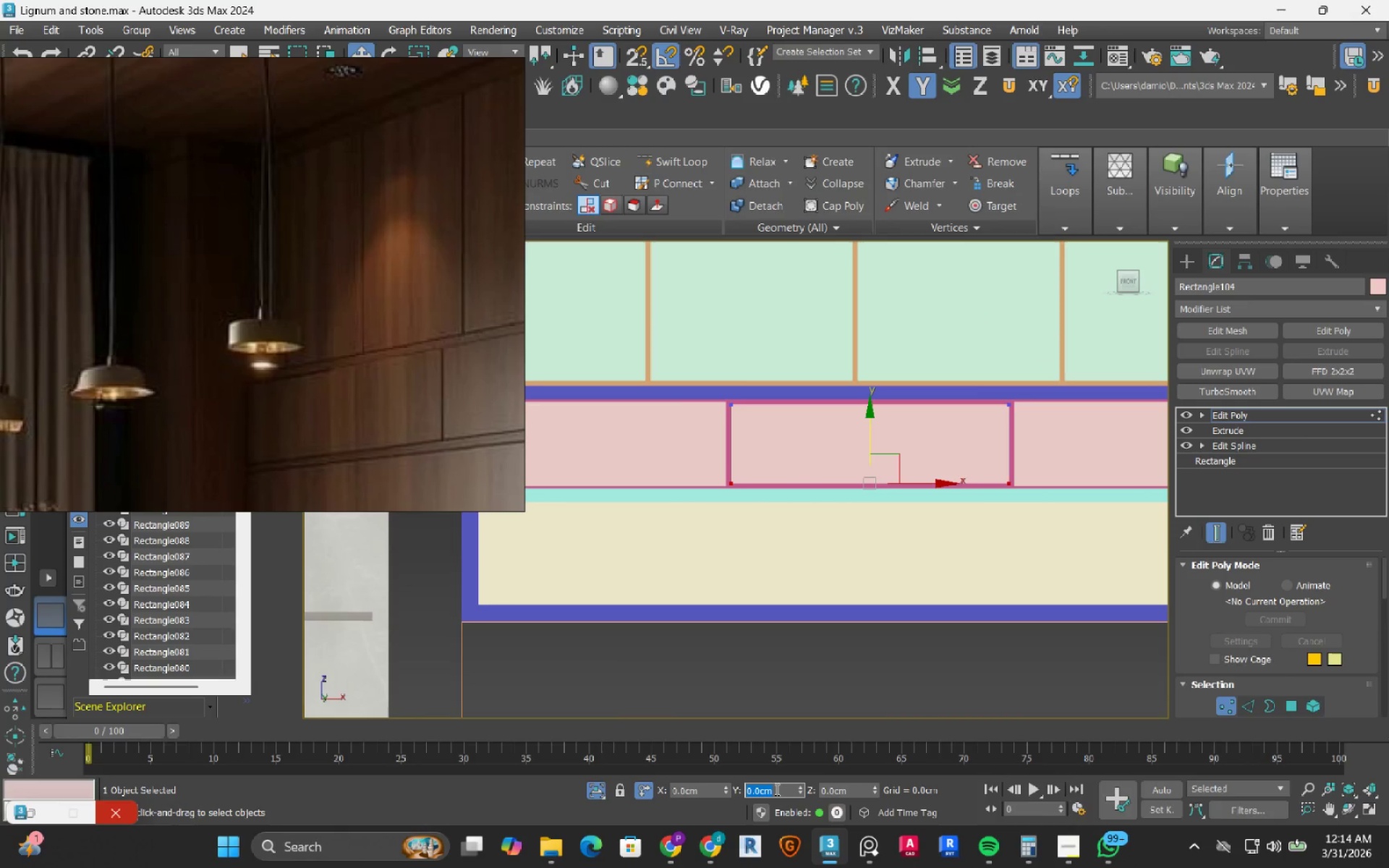 
key(NumpadSubtract)
 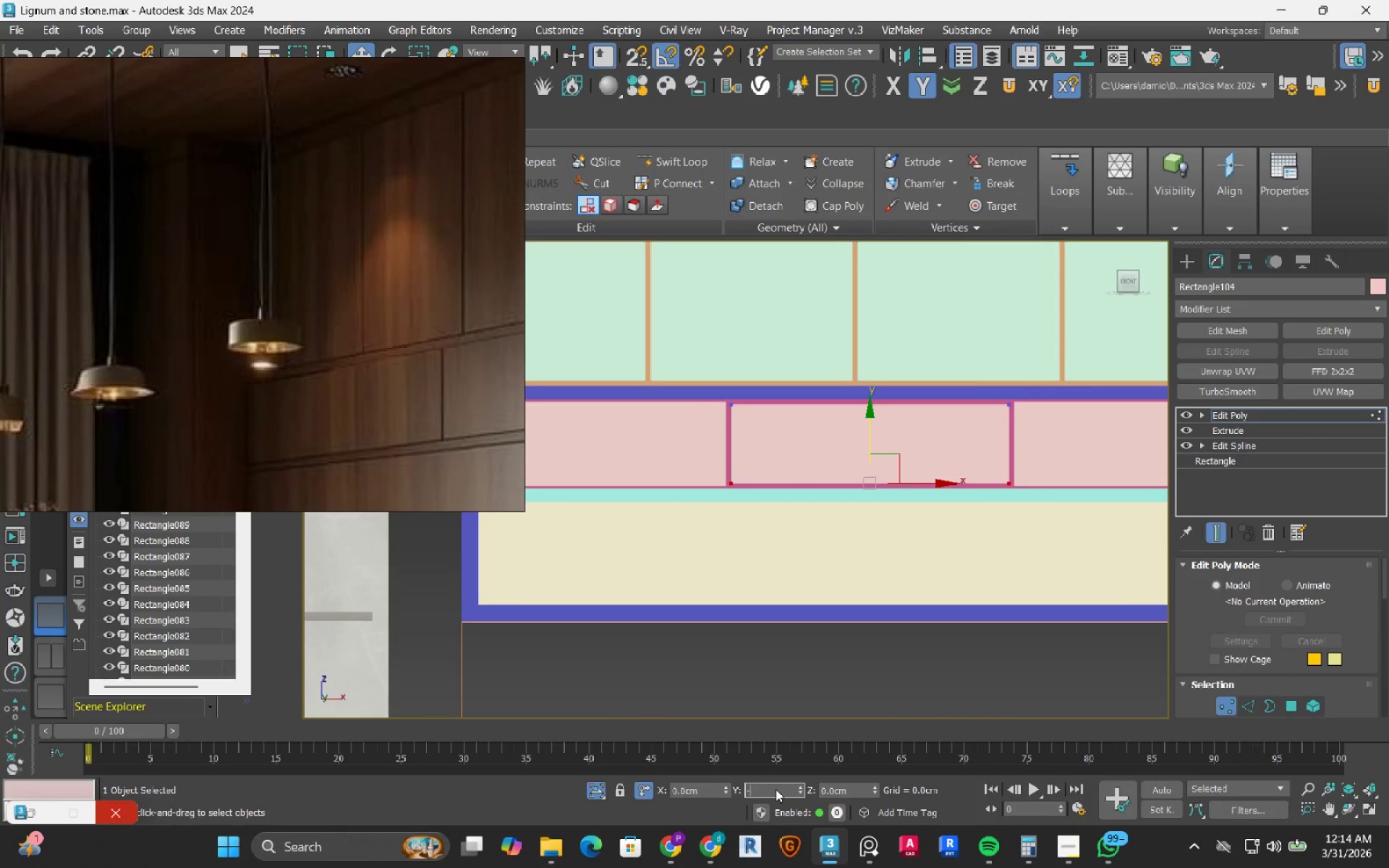 
key(NumpadDecimal)
 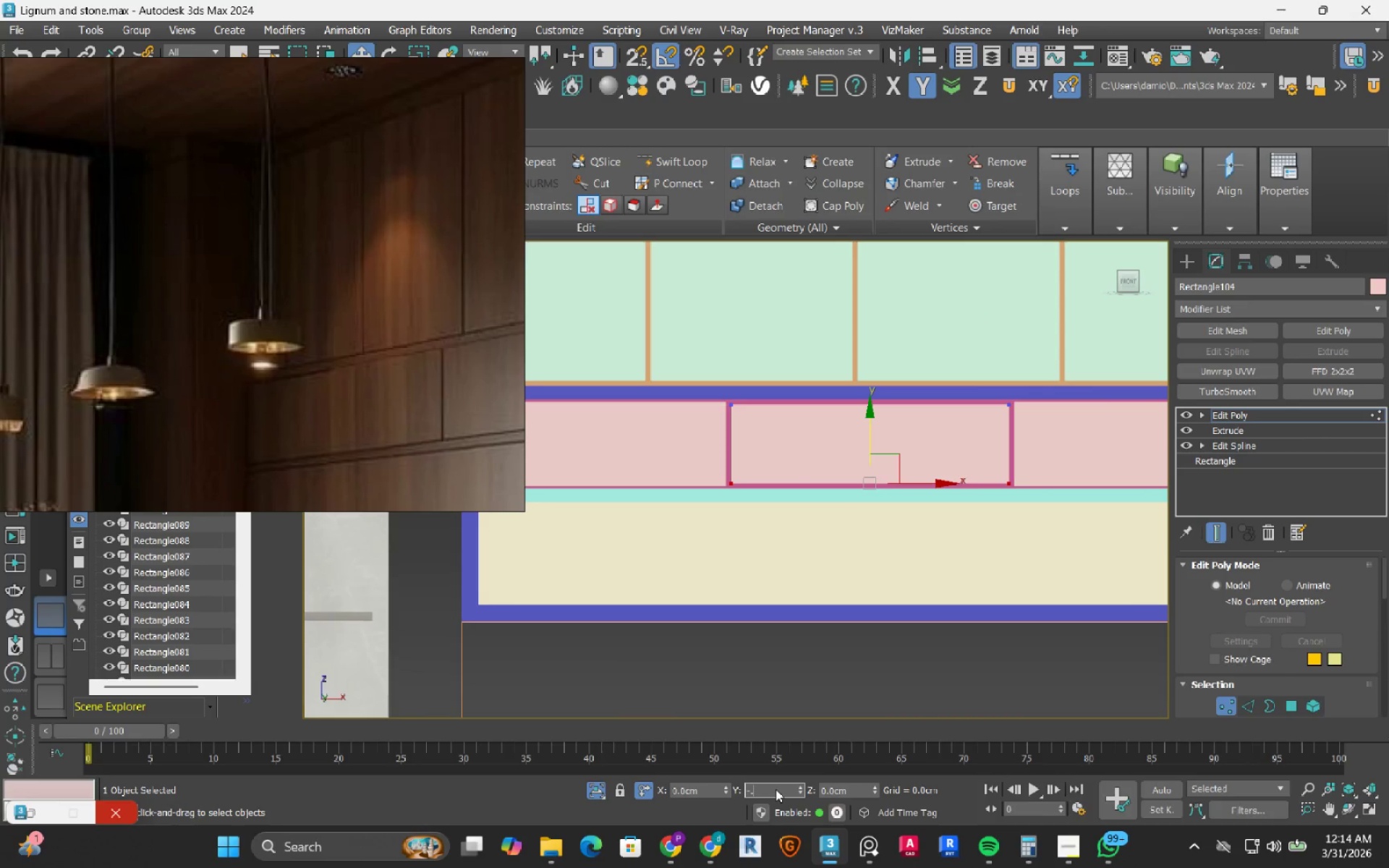 
key(Numpad7)
 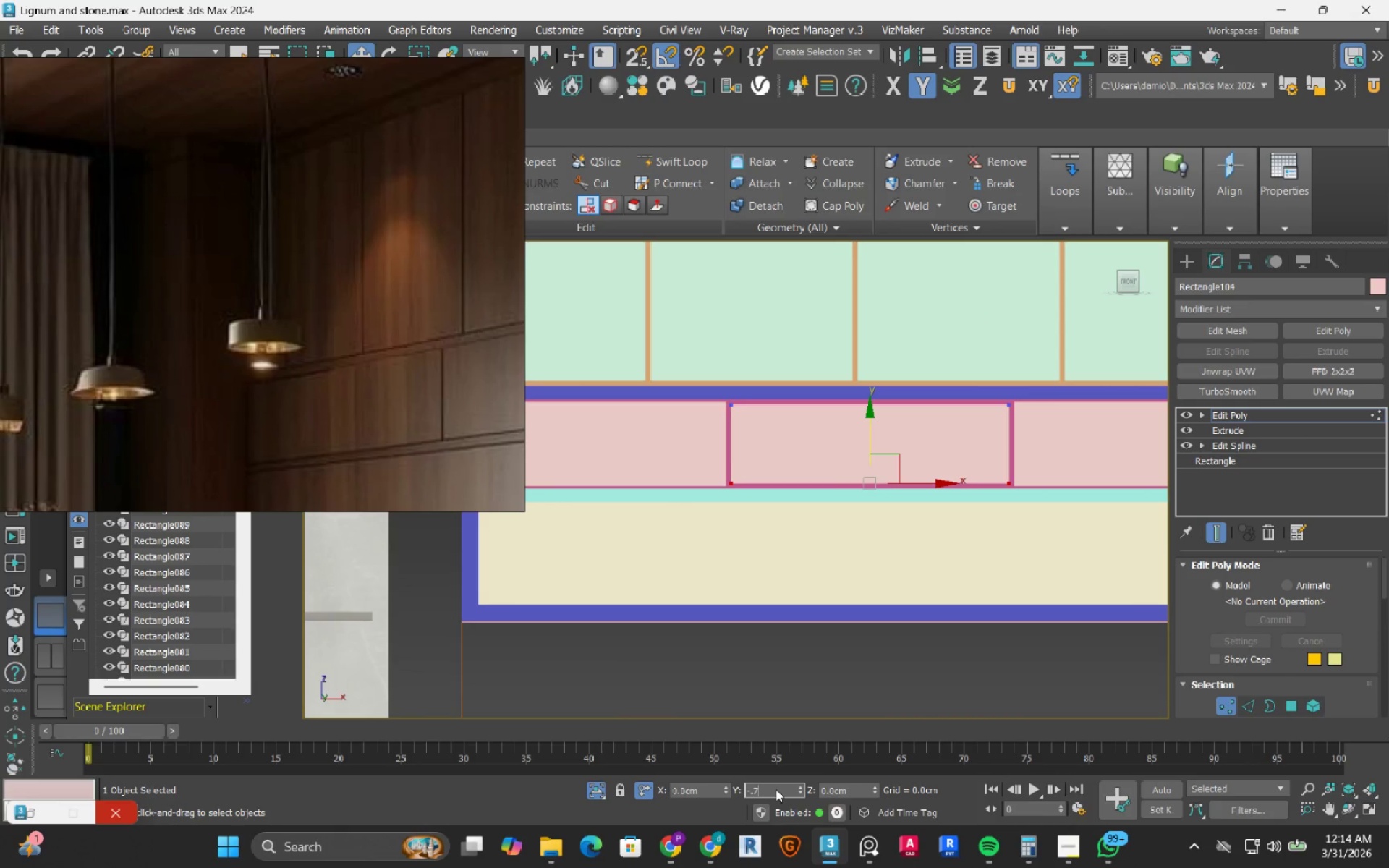 
key(Numpad5)
 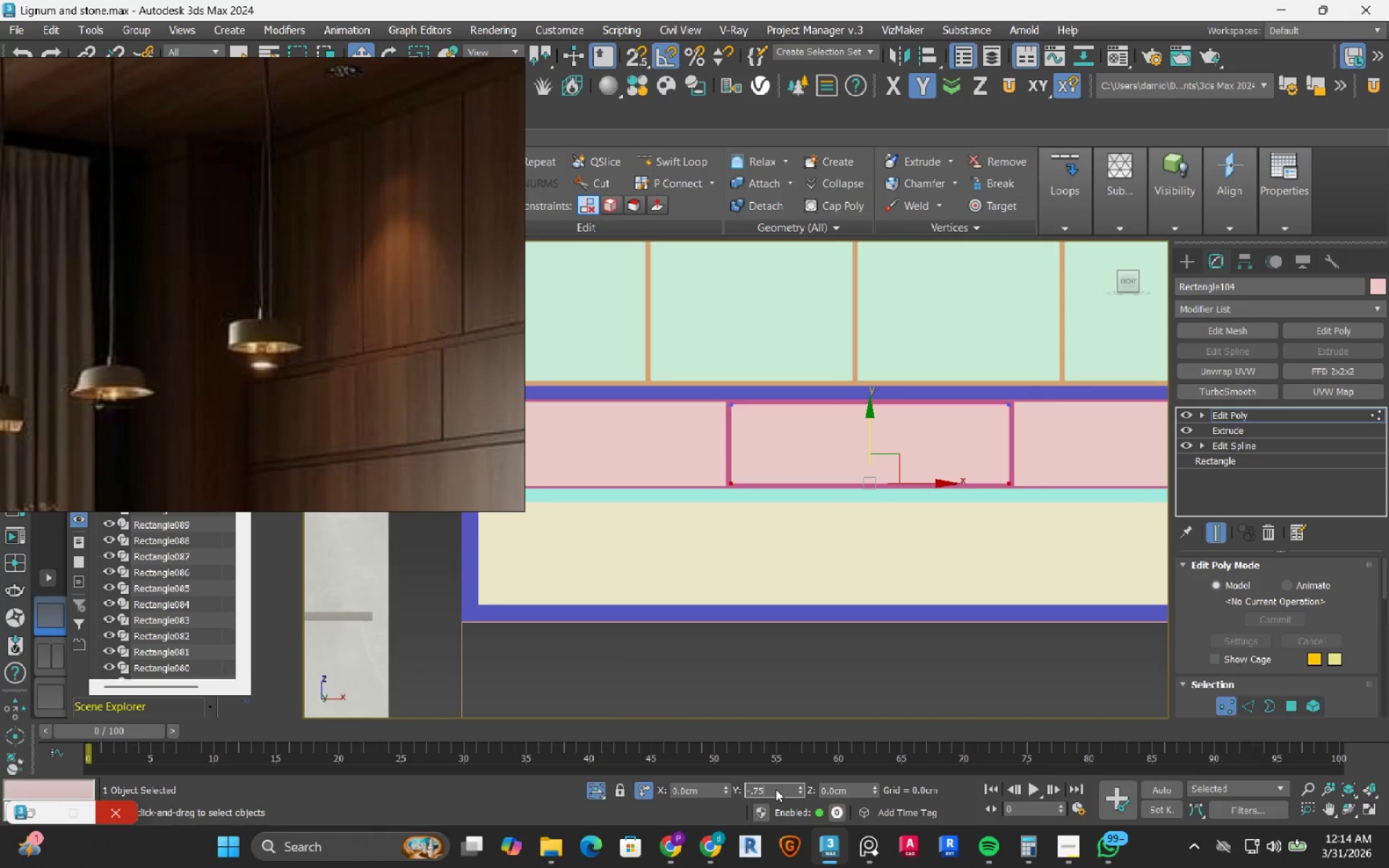 
key(NumpadEnter)
 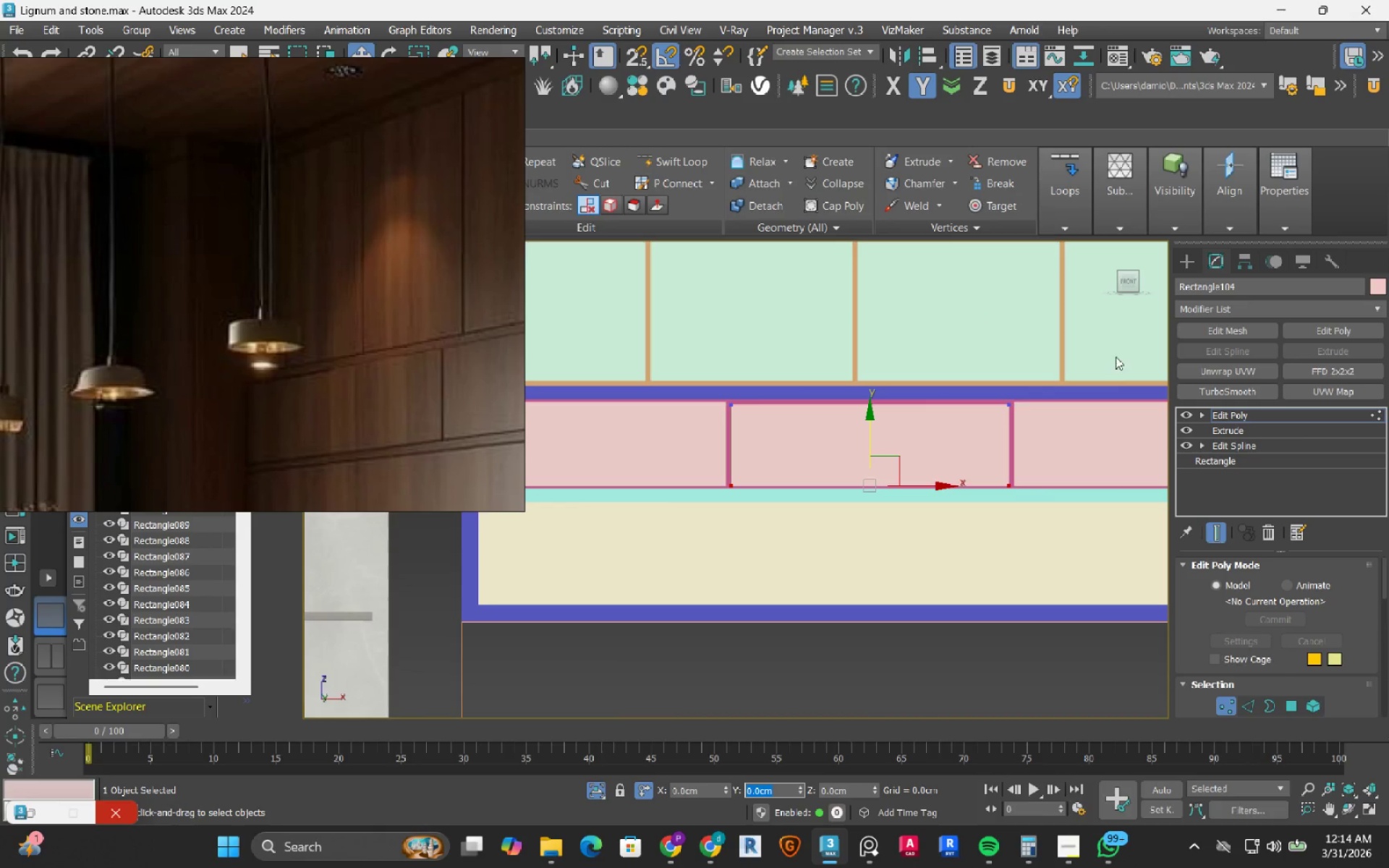 
left_click_drag(start_coordinate=[1107, 350], to_coordinate=[705, 424])
 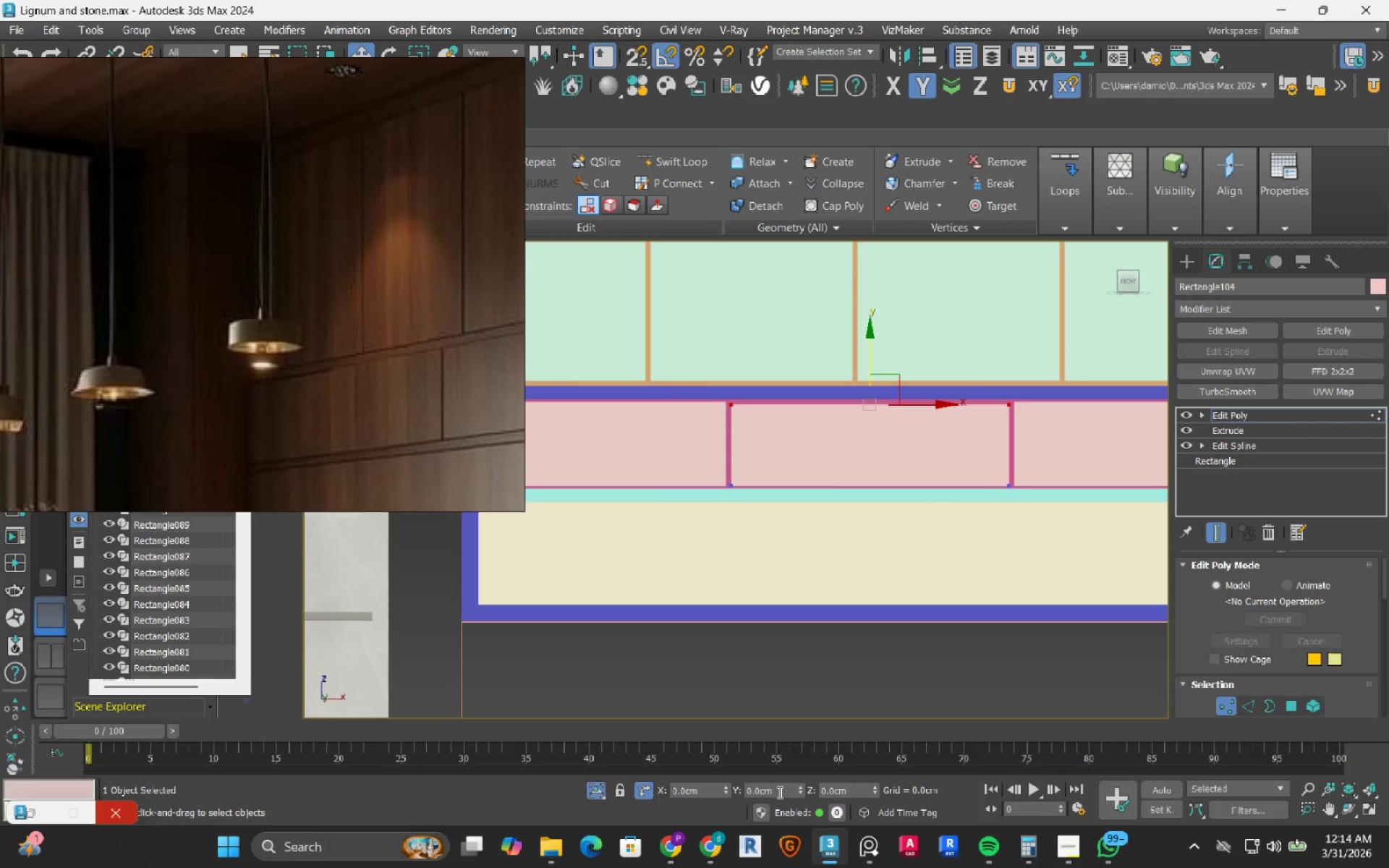 
double_click([778, 792])
 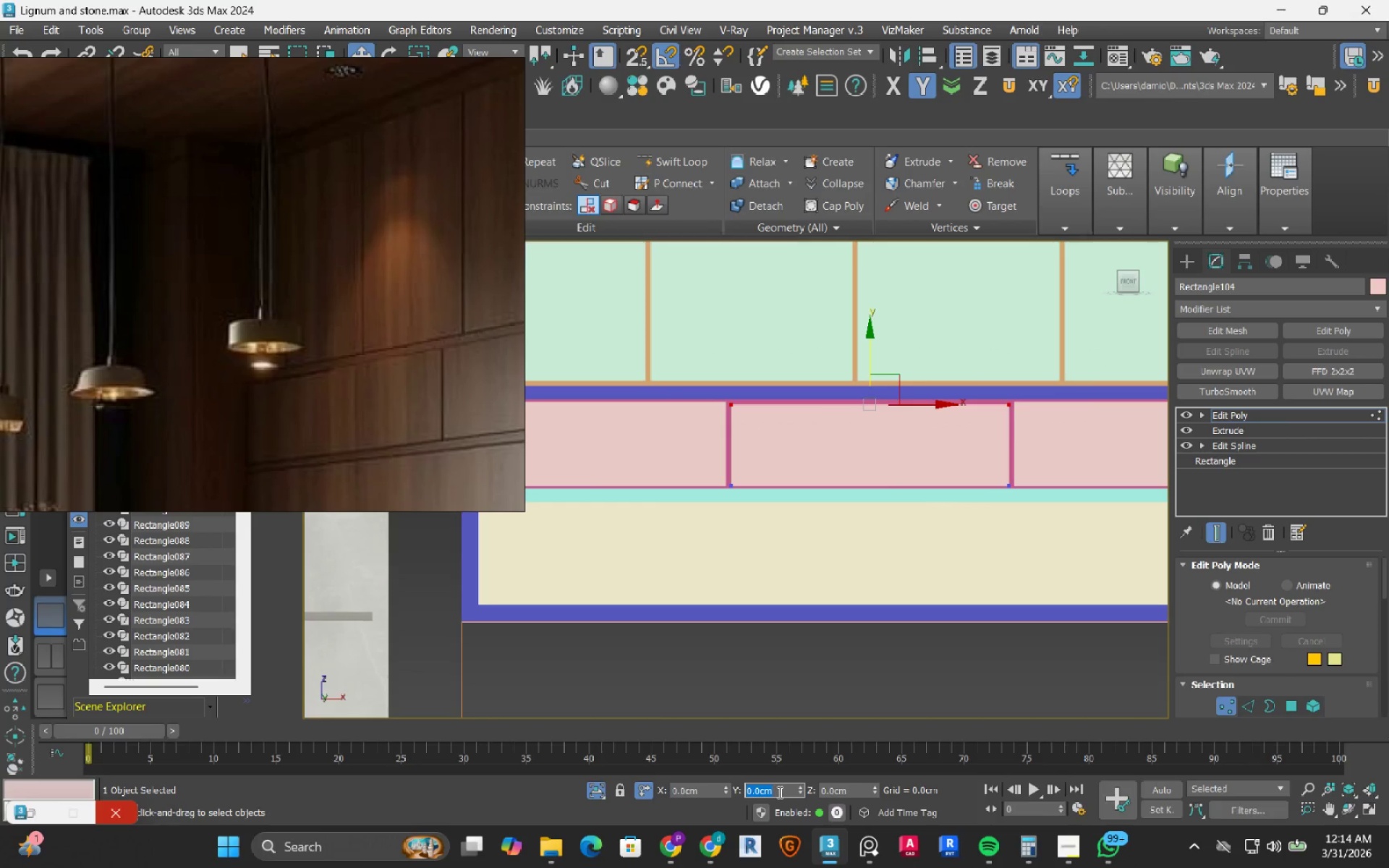 
key(NumpadDecimal)
 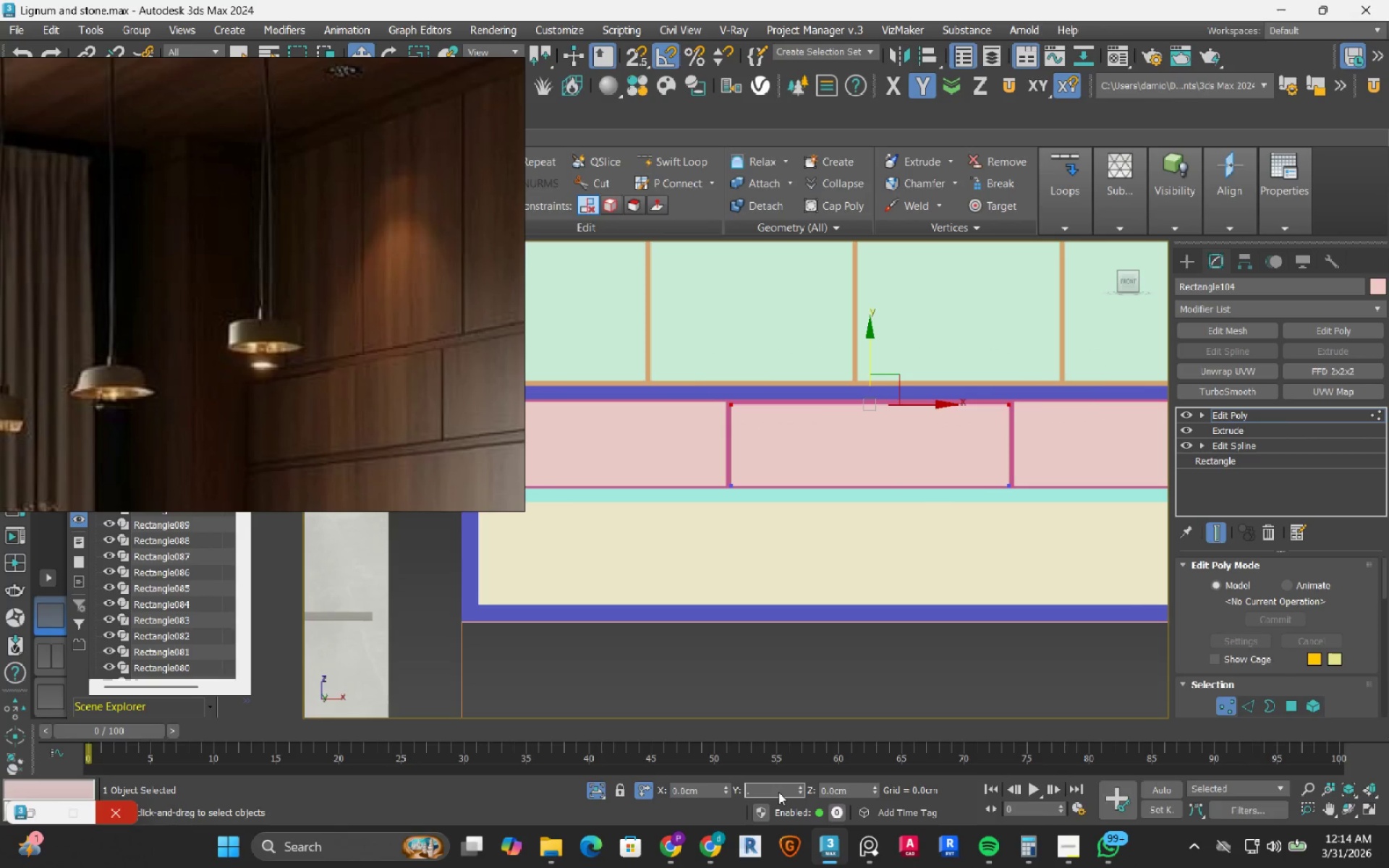 
key(Numpad7)
 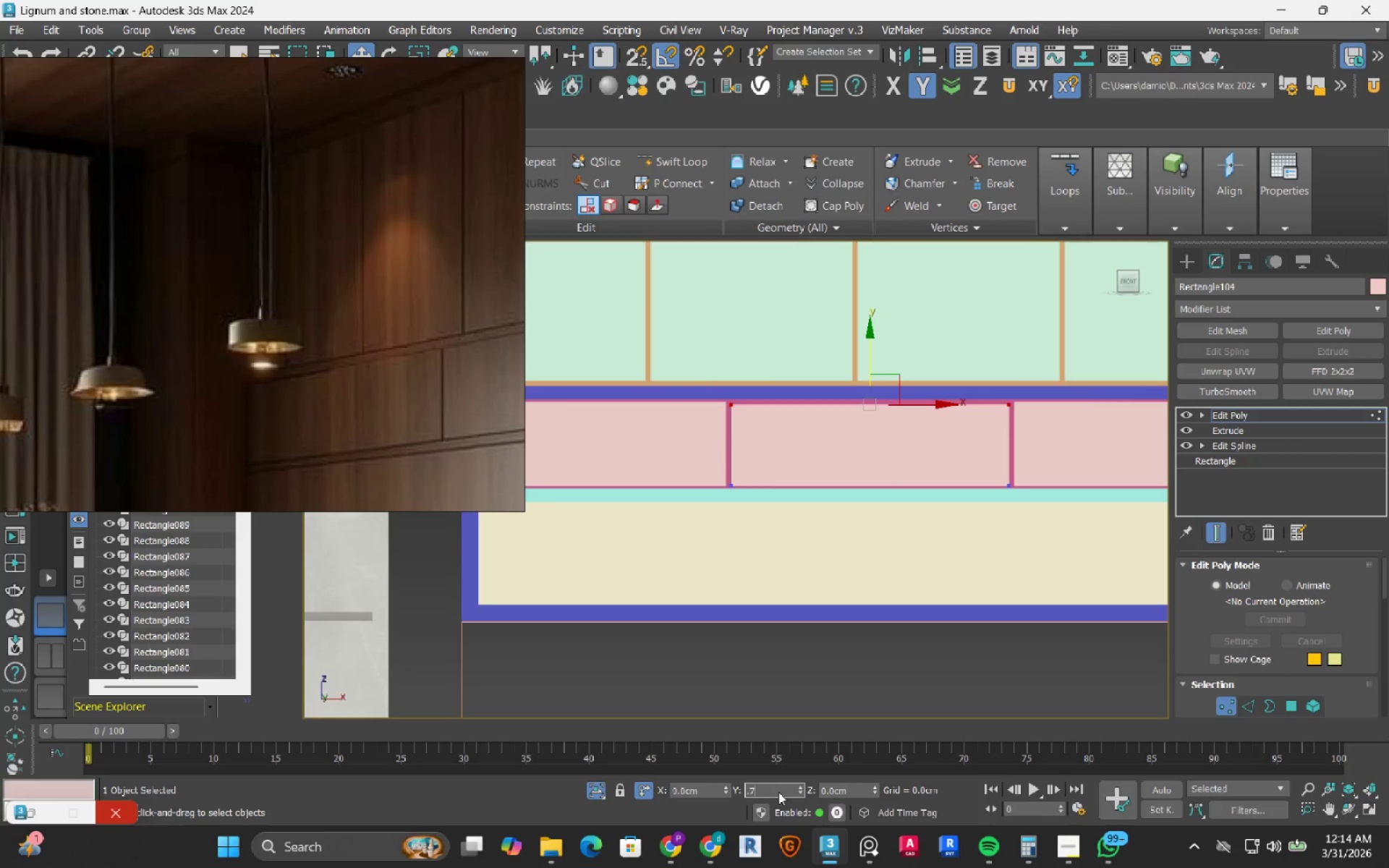 
key(Numpad5)
 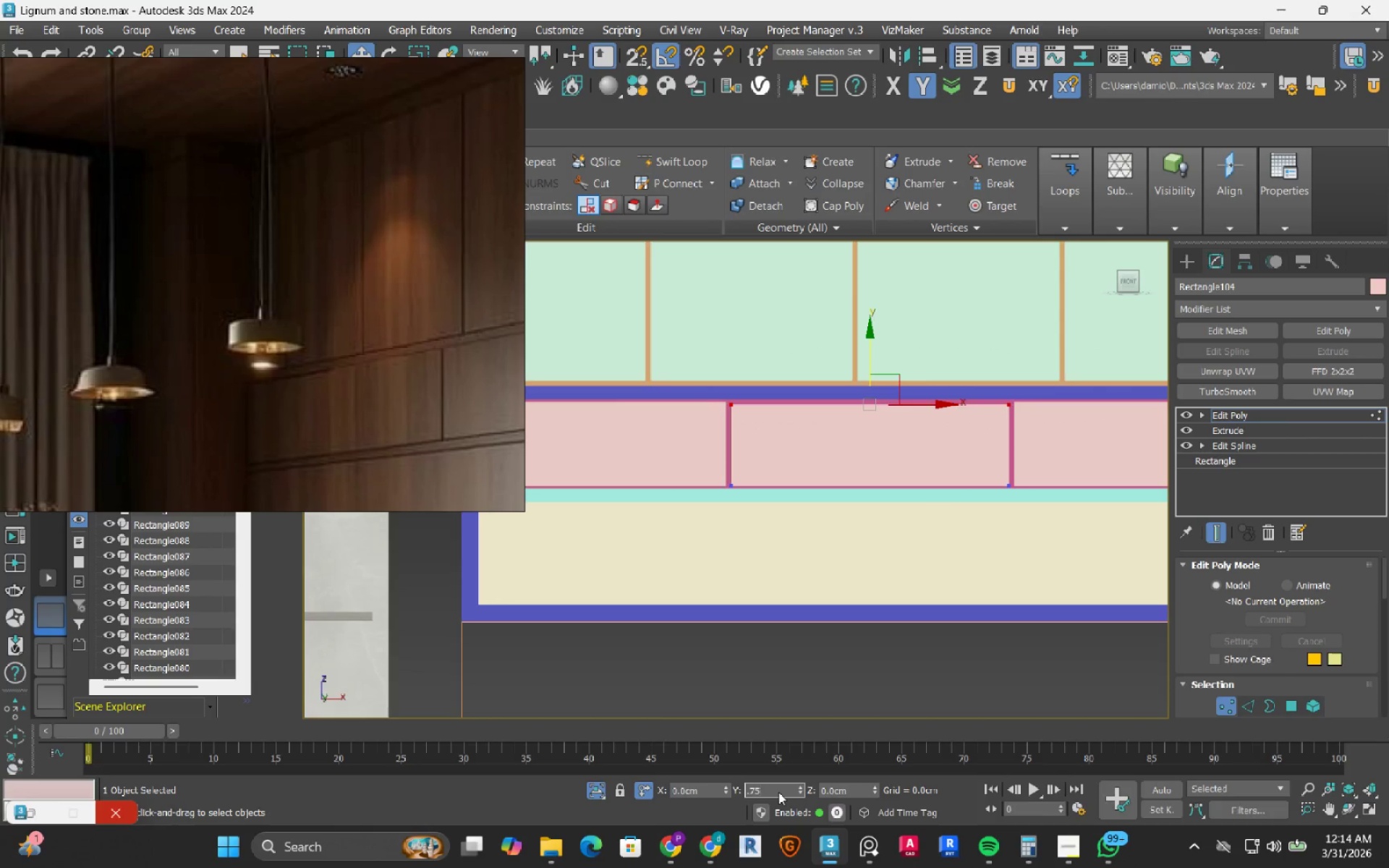 
key(NumpadEnter)
 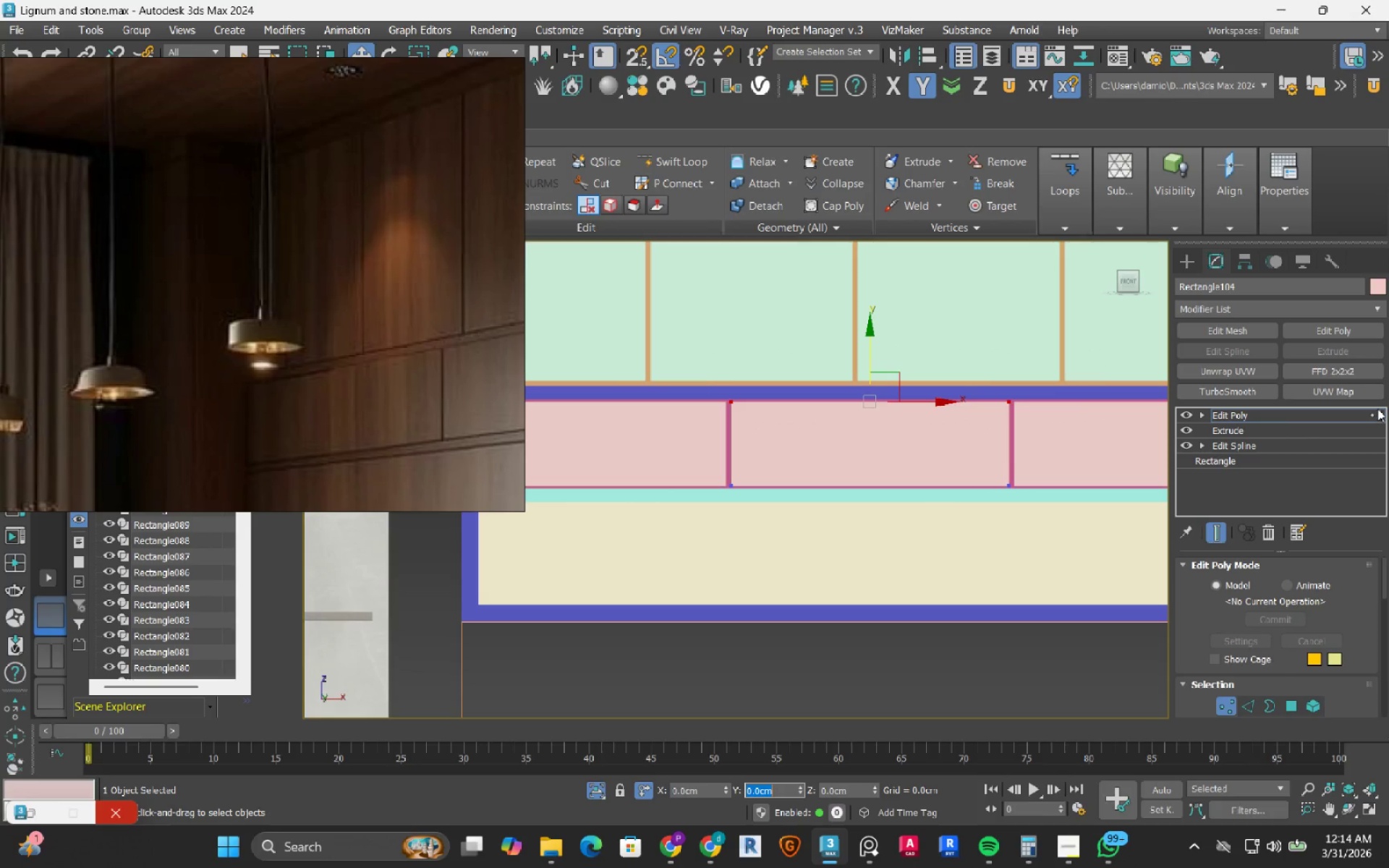 
left_click([1376, 414])
 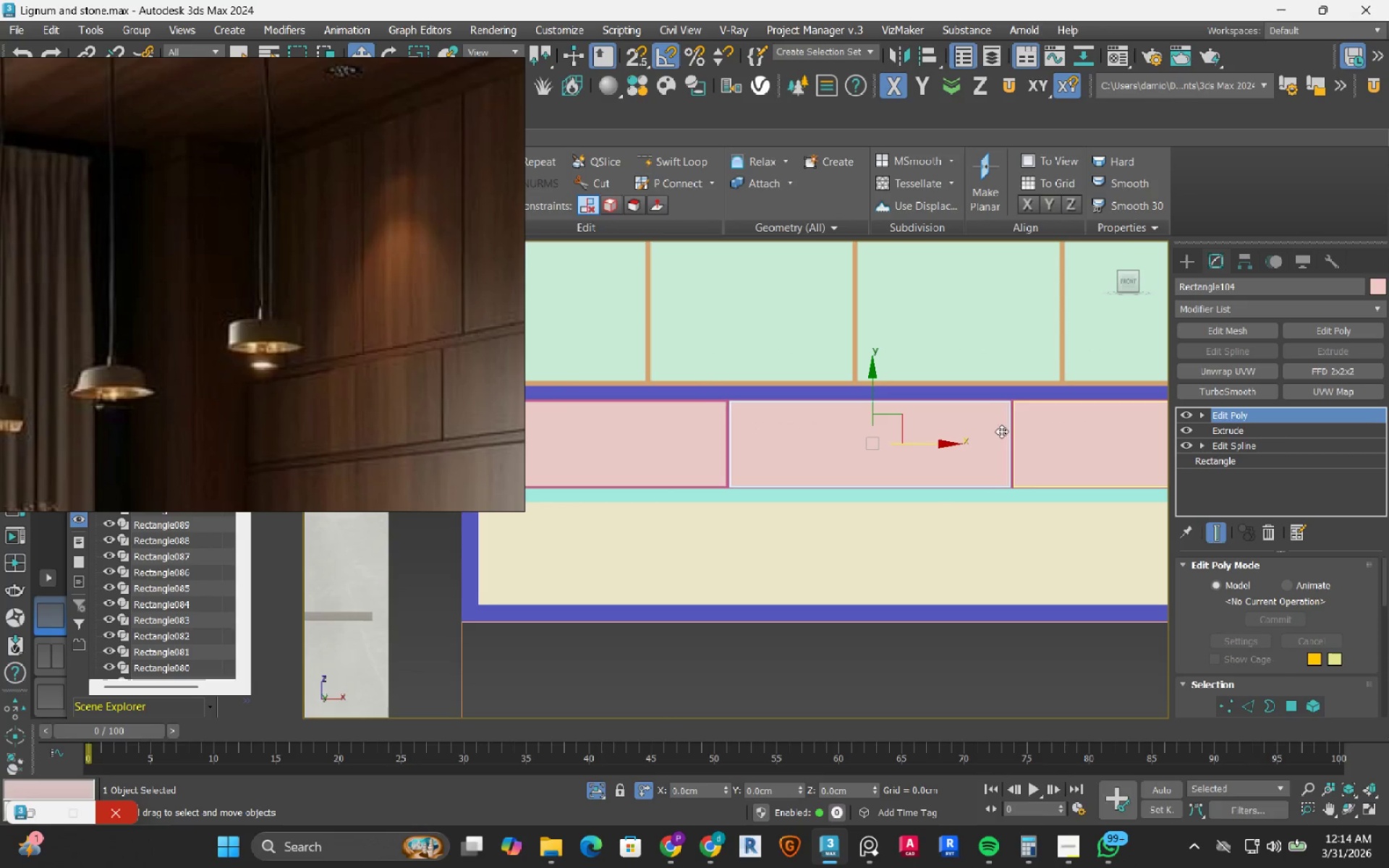 
scroll: coordinate [991, 432], scroll_direction: down, amount: 2.0
 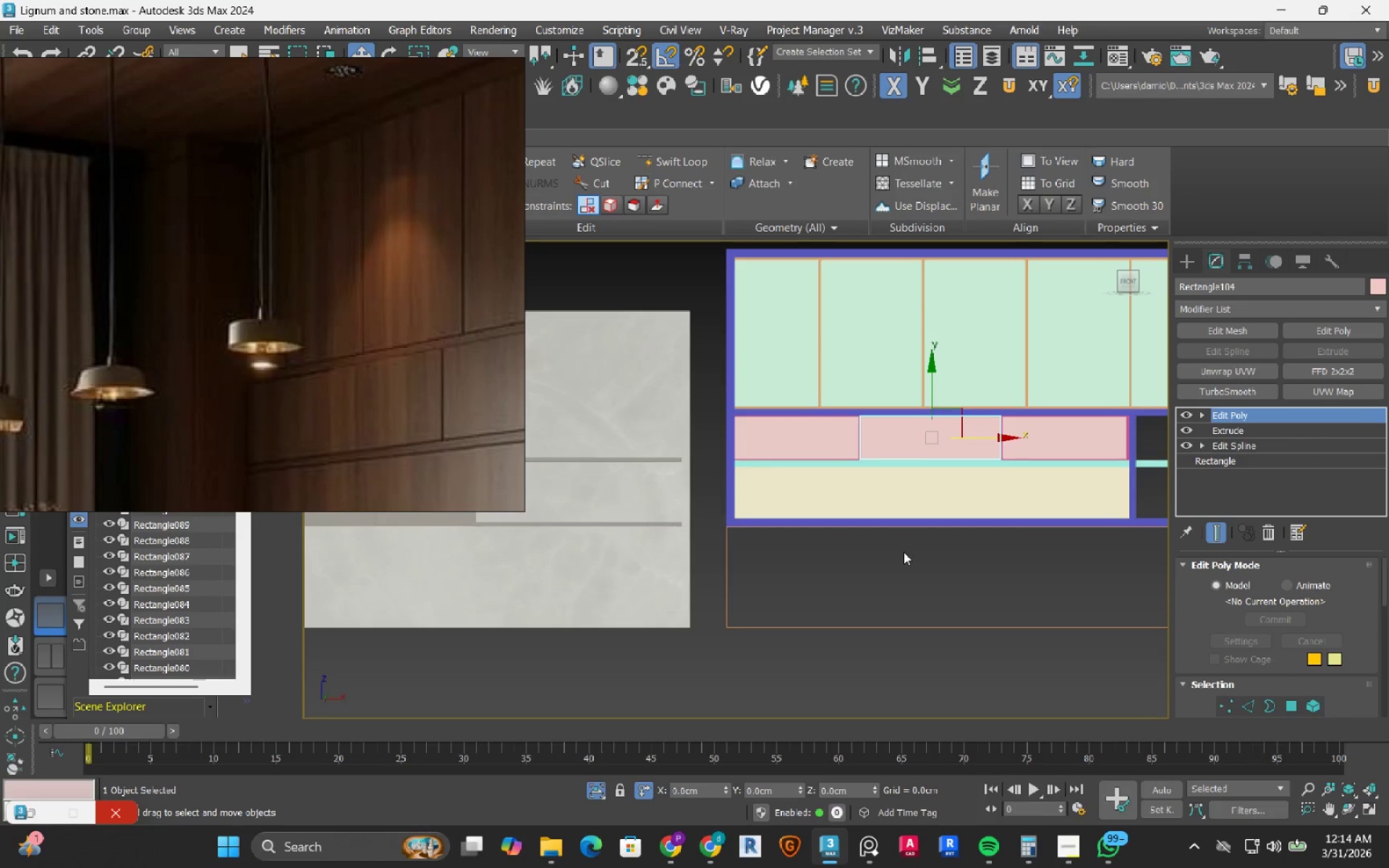 
left_click([899, 562])
 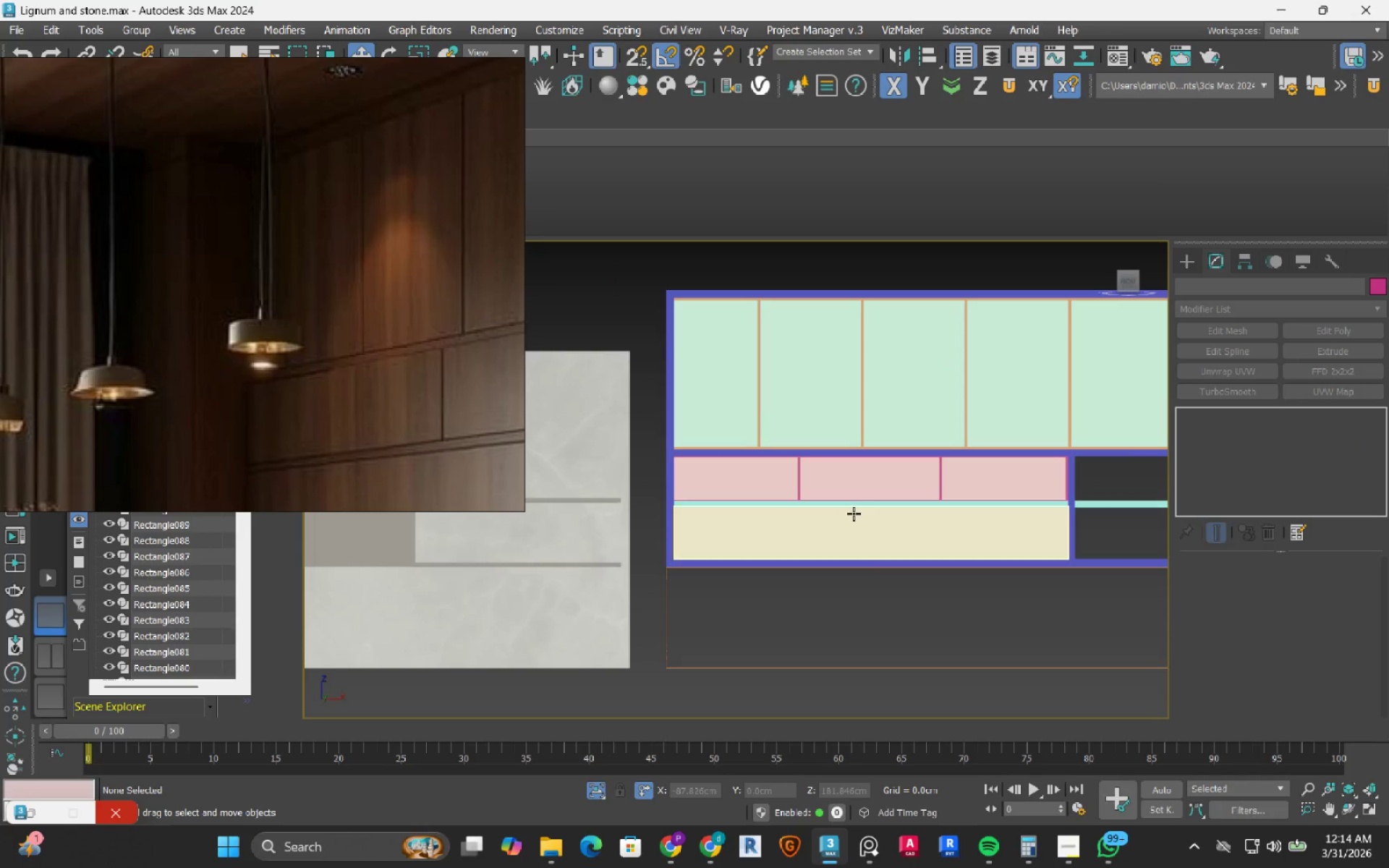 
scroll: coordinate [925, 575], scroll_direction: up, amount: 5.0
 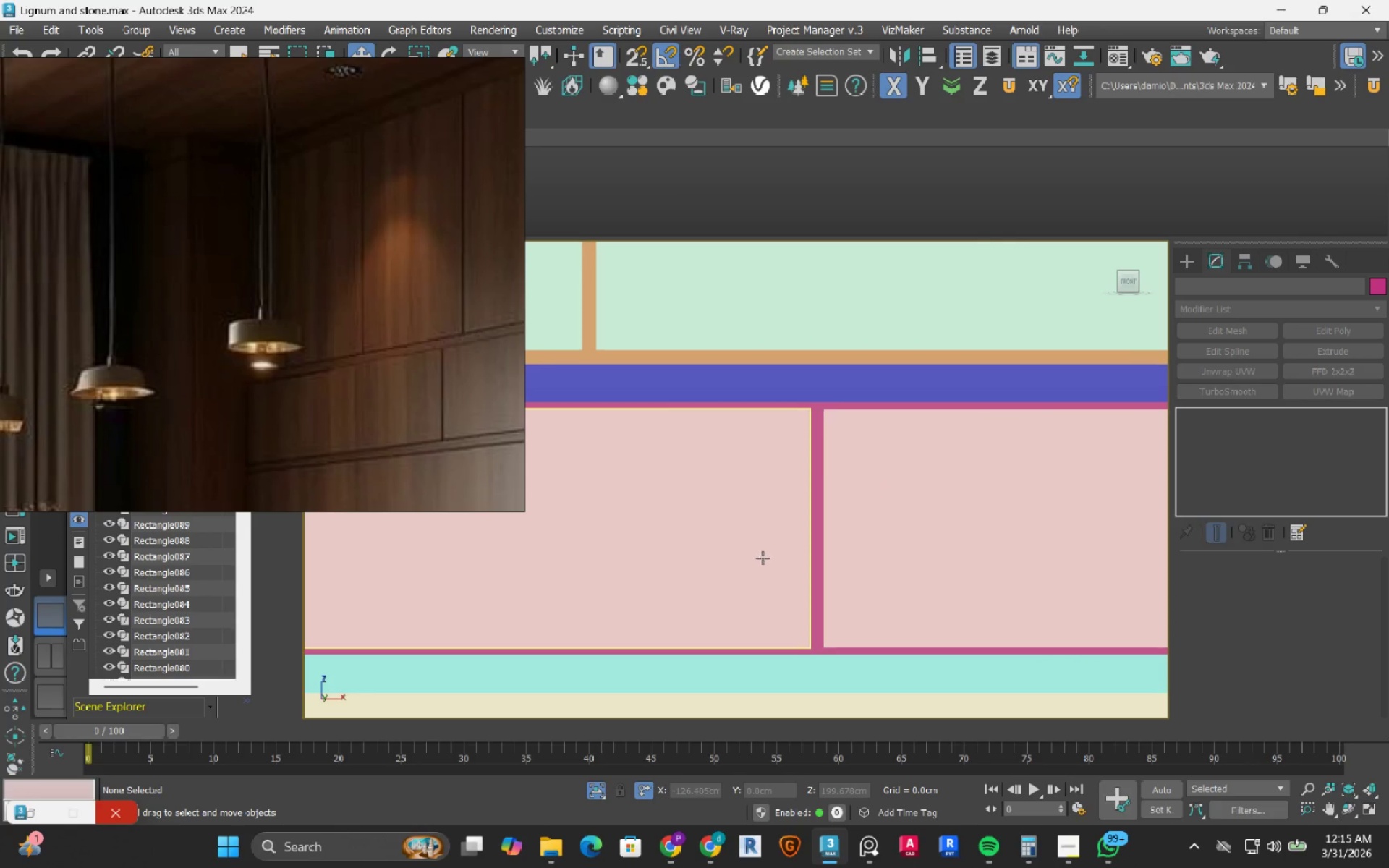 
left_click([763, 558])
 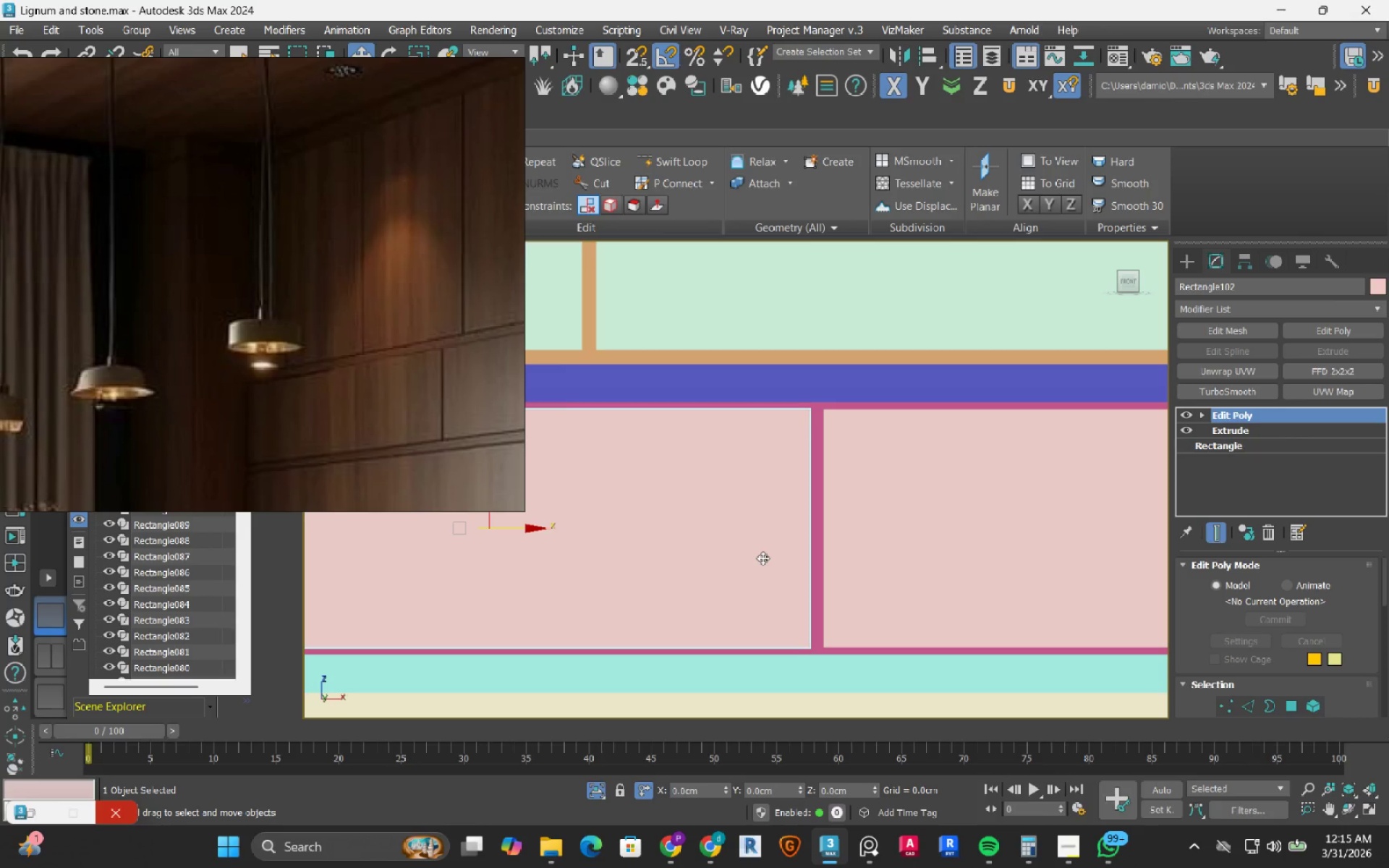 
key(1)
 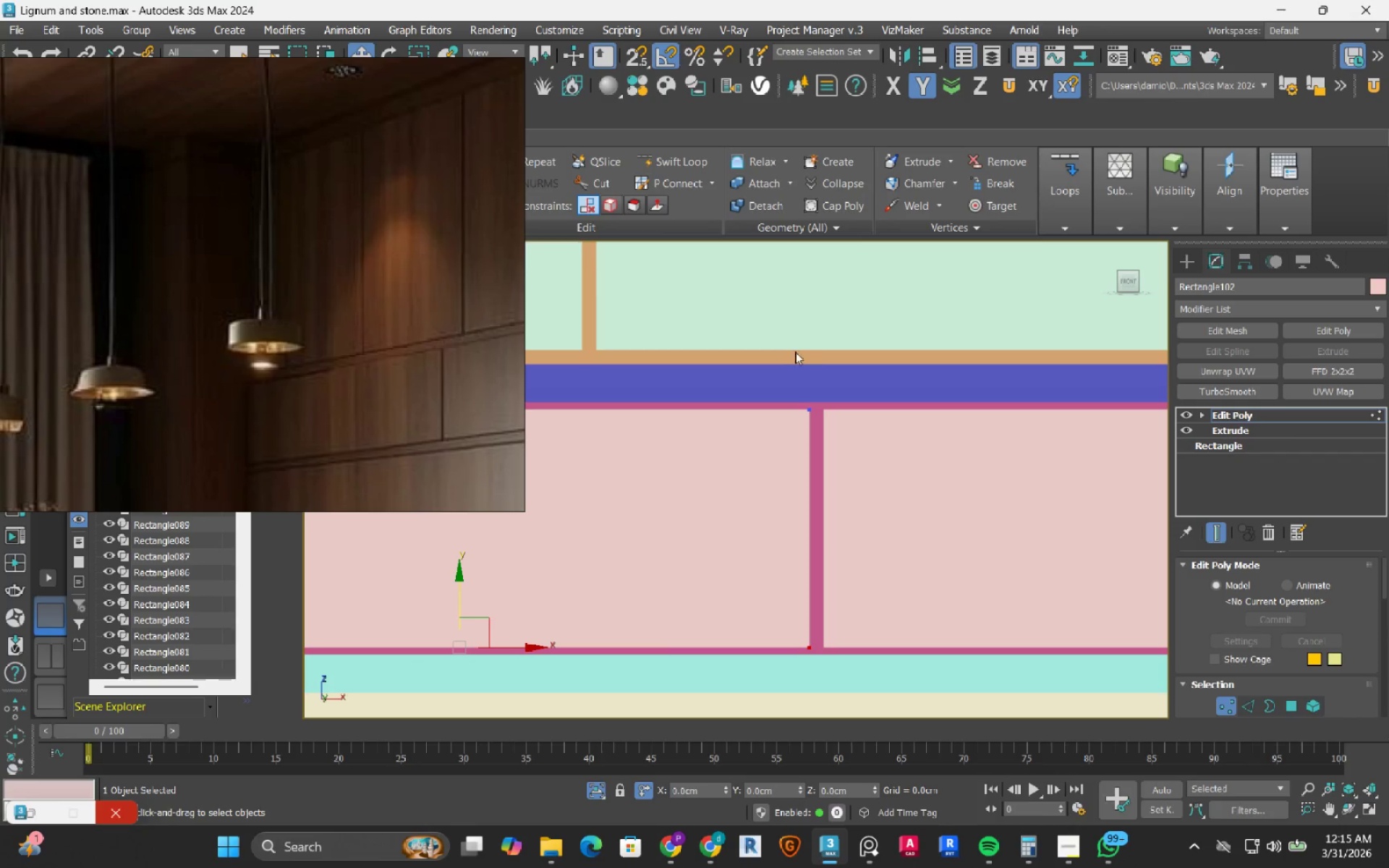 
left_click_drag(start_coordinate=[795, 352], to_coordinate=[841, 678])
 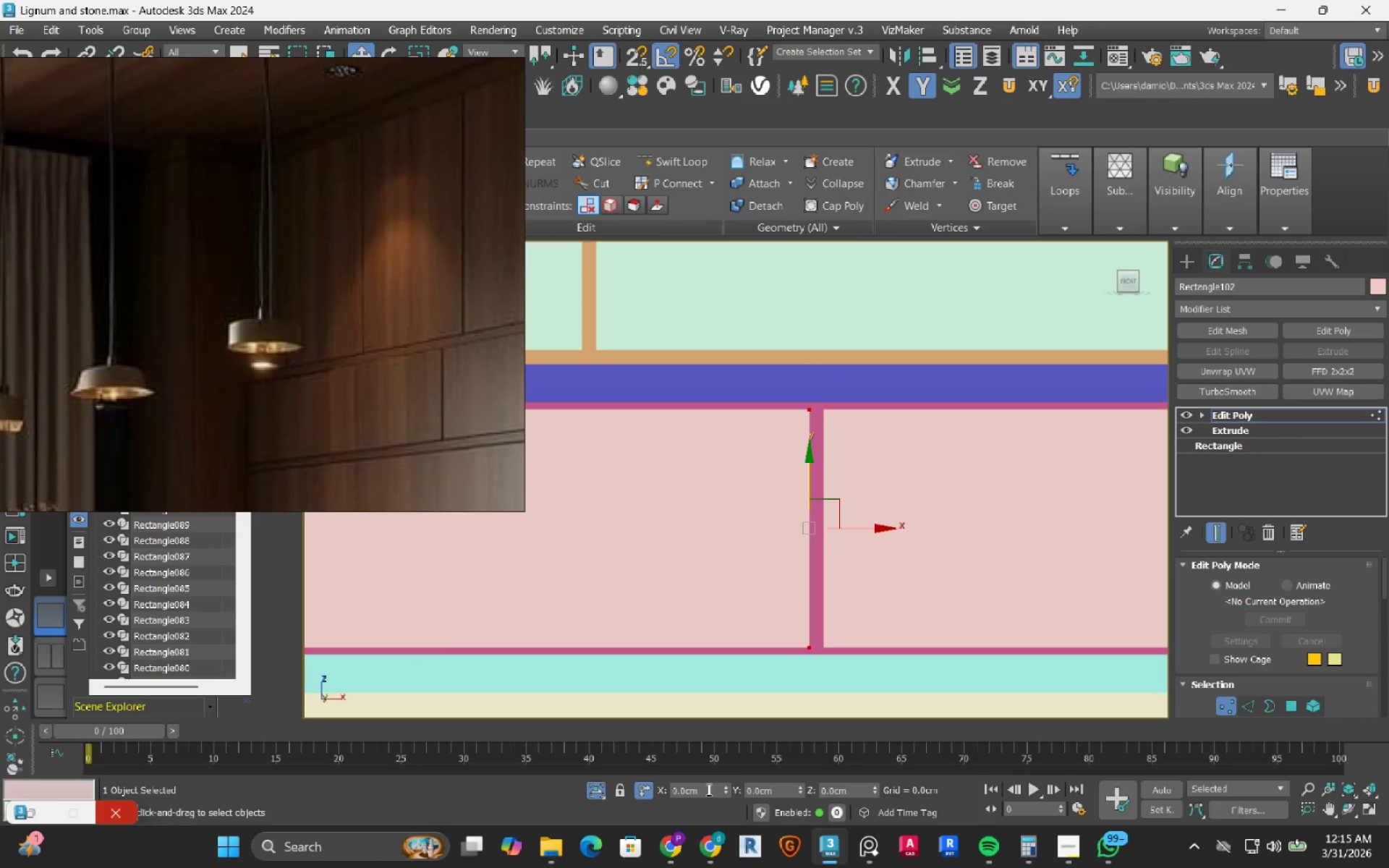 
double_click([708, 789])
 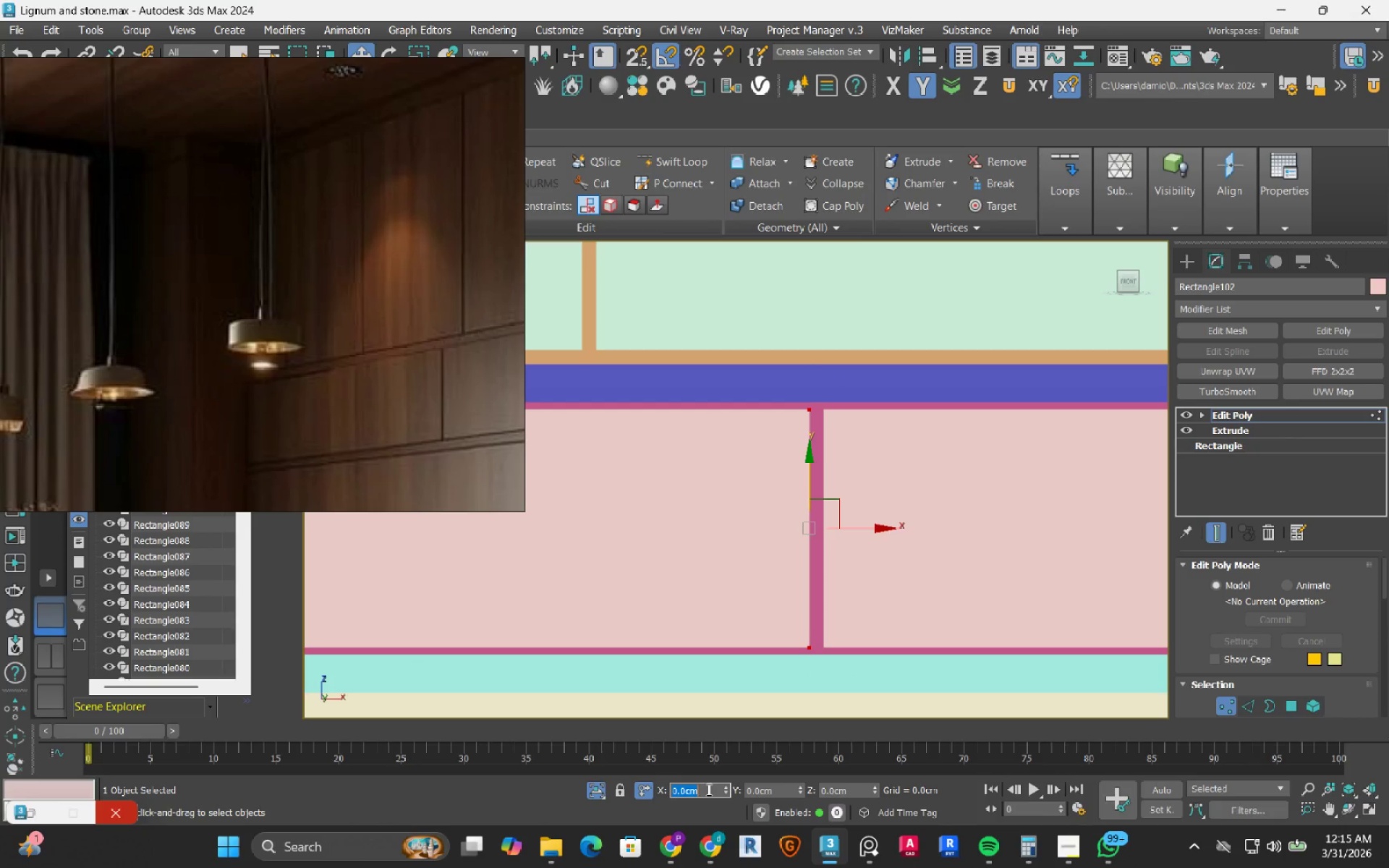 
key(NumpadDecimal)
 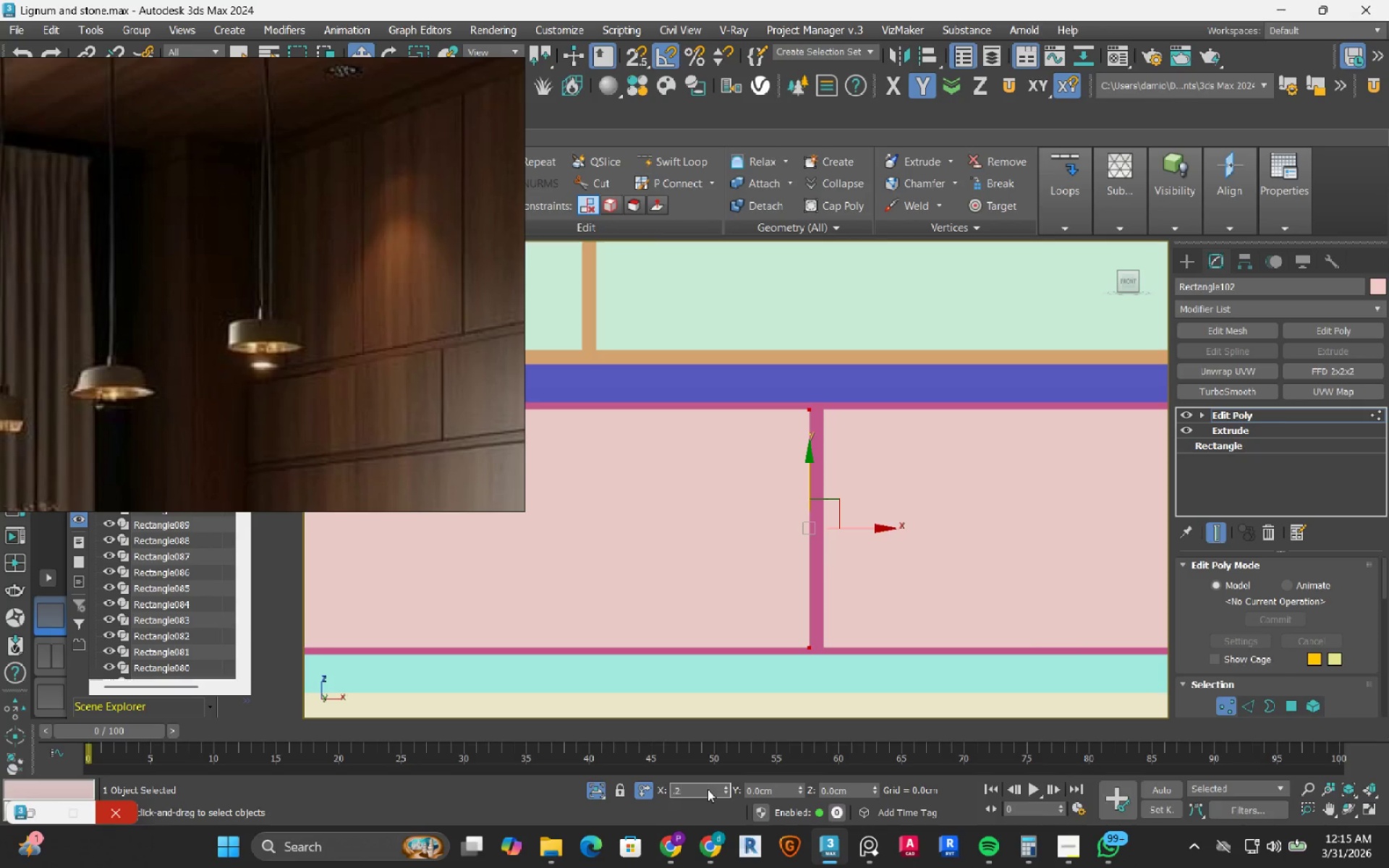 
key(Numpad2)
 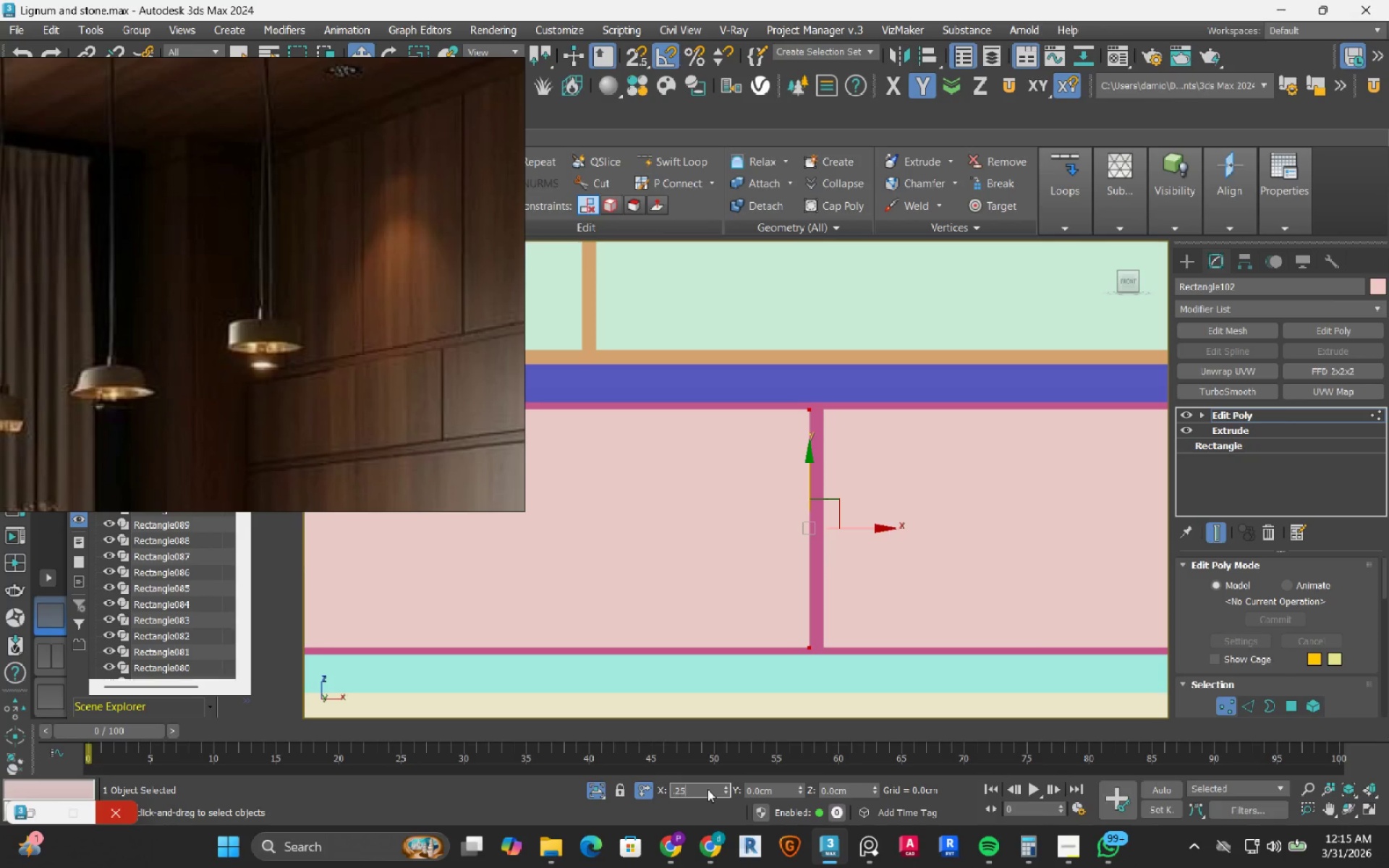 
key(Numpad5)
 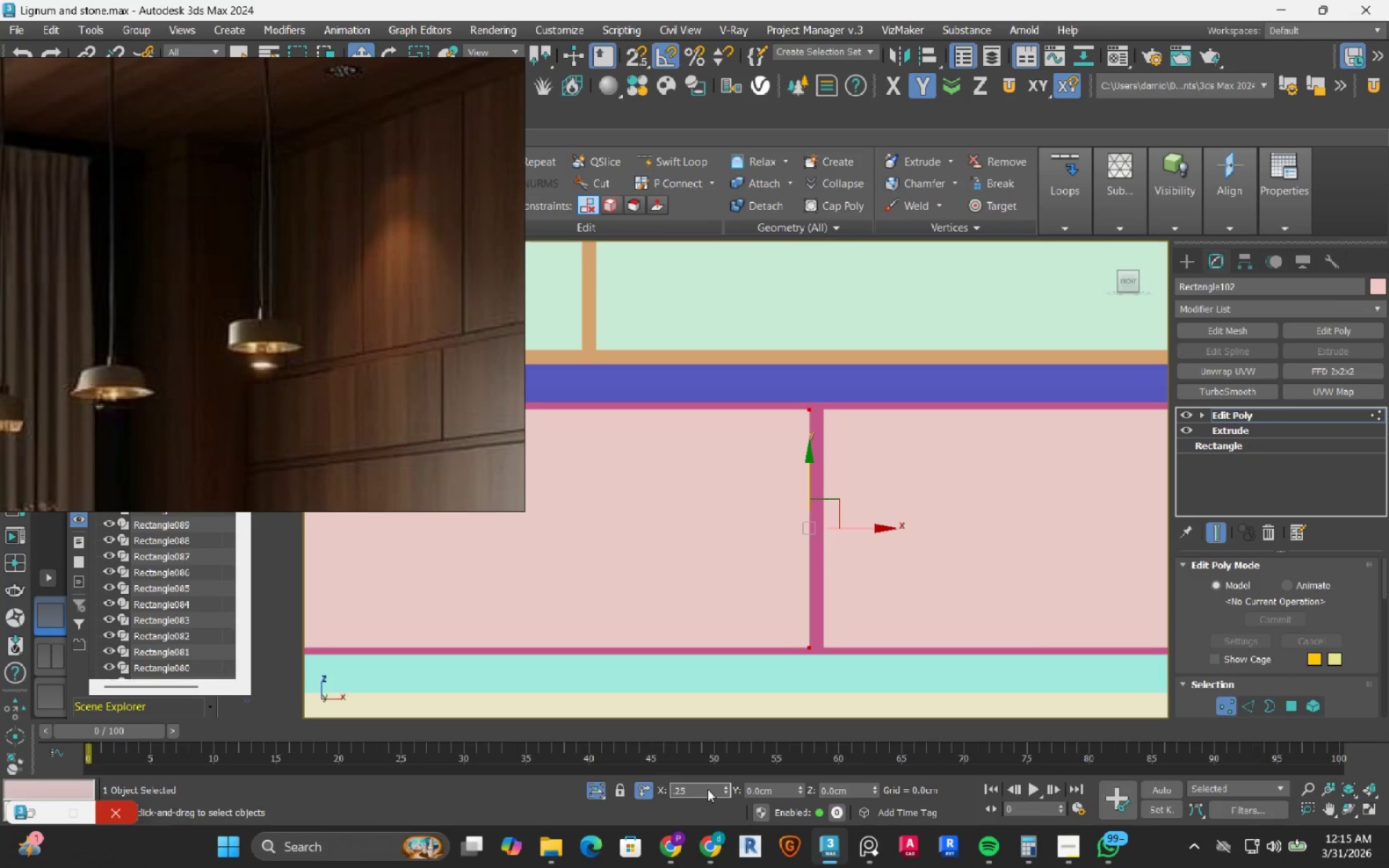 
key(NumpadEnter)
 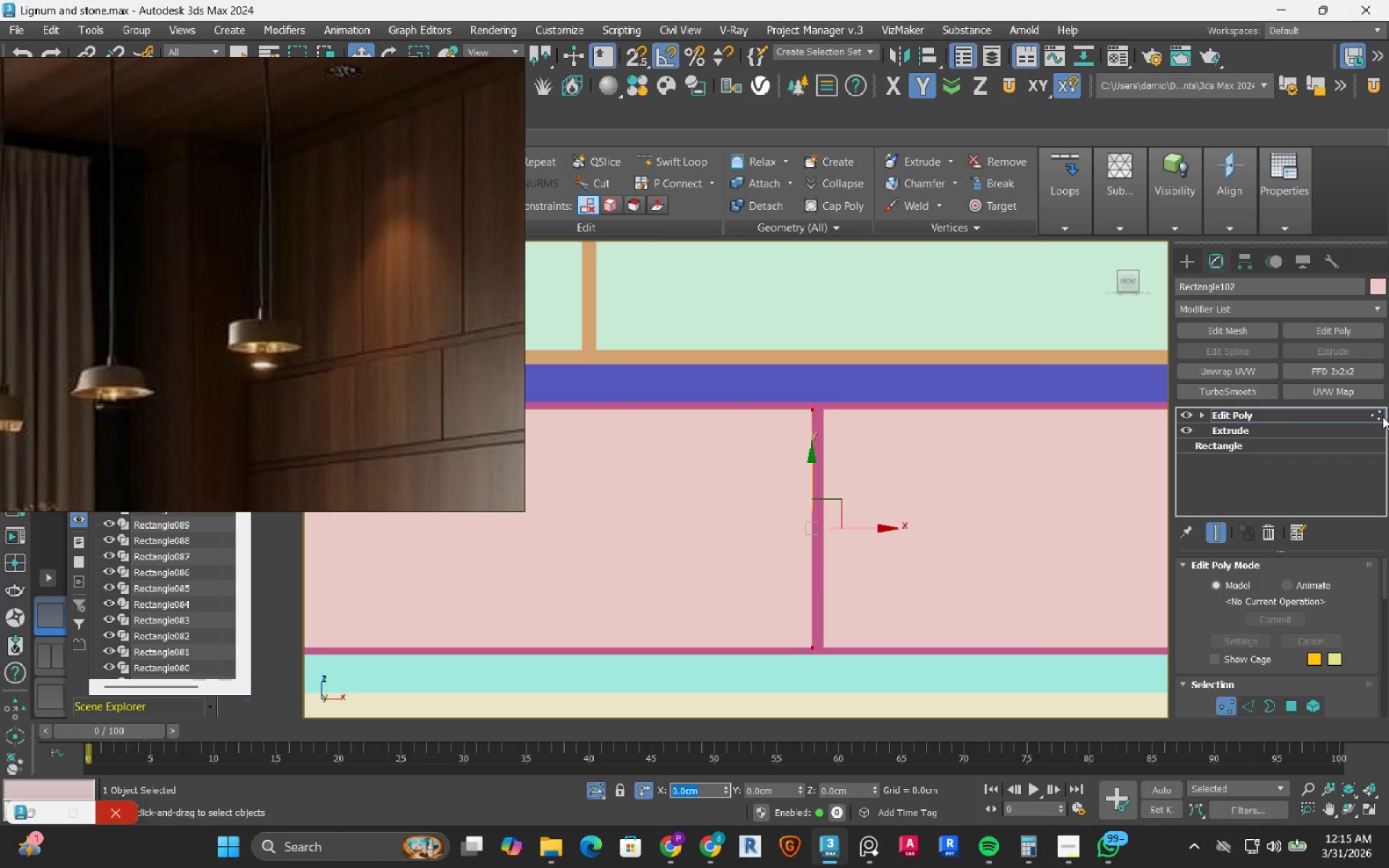 
scroll: coordinate [878, 495], scroll_direction: down, amount: 3.0
 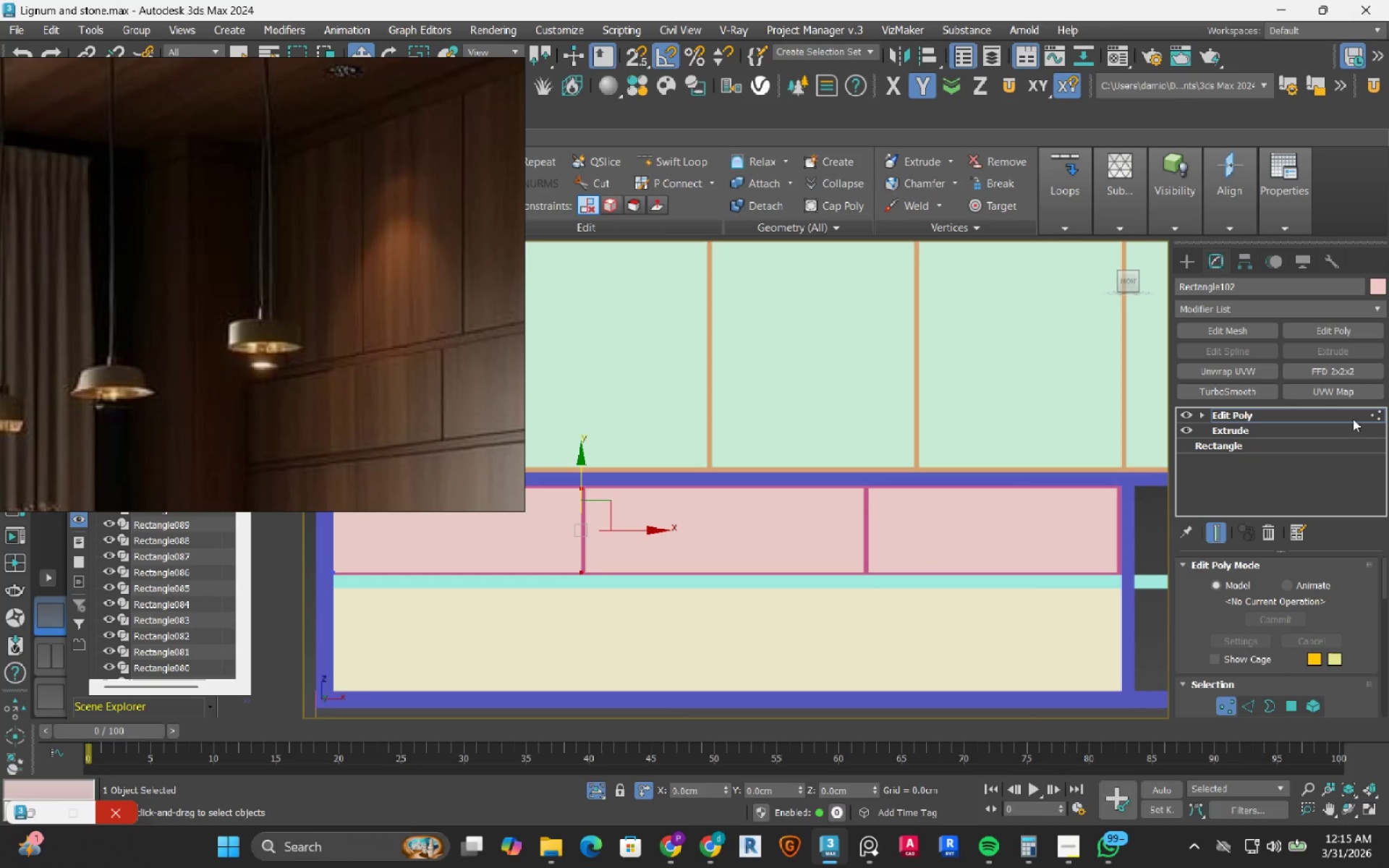 
left_click([1374, 415])
 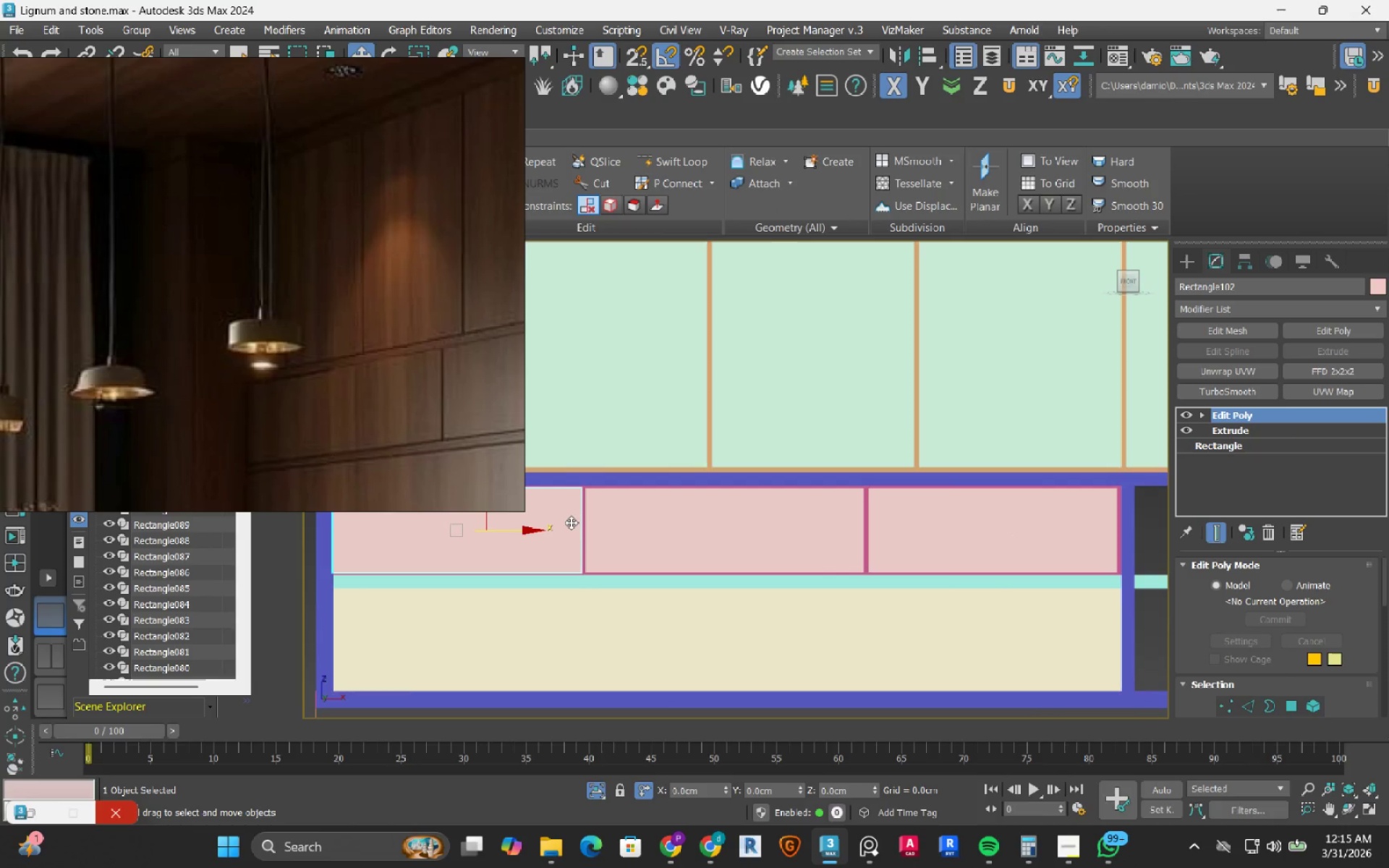 
scroll: coordinate [571, 522], scroll_direction: up, amount: 2.0
 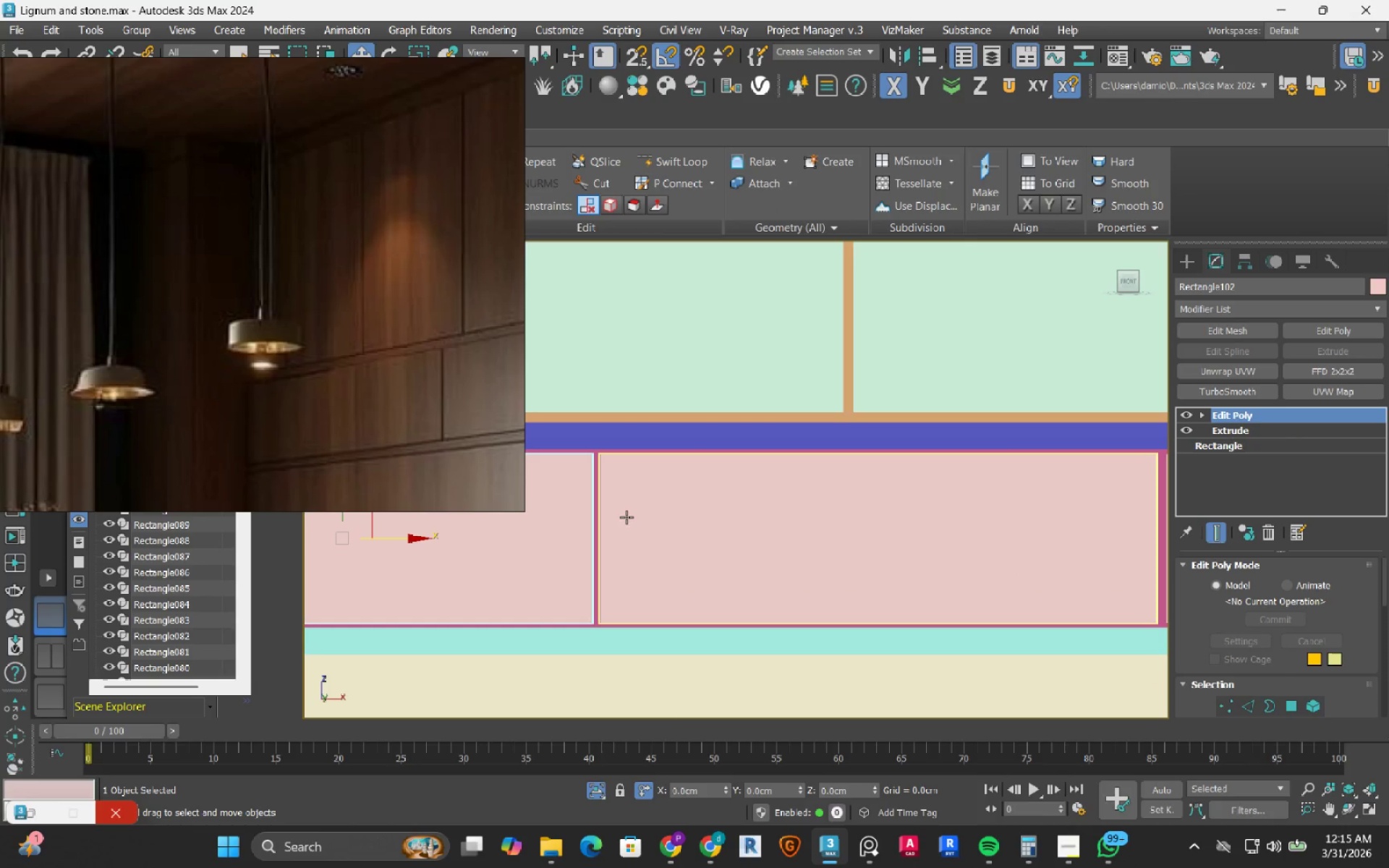 
left_click([626, 517])
 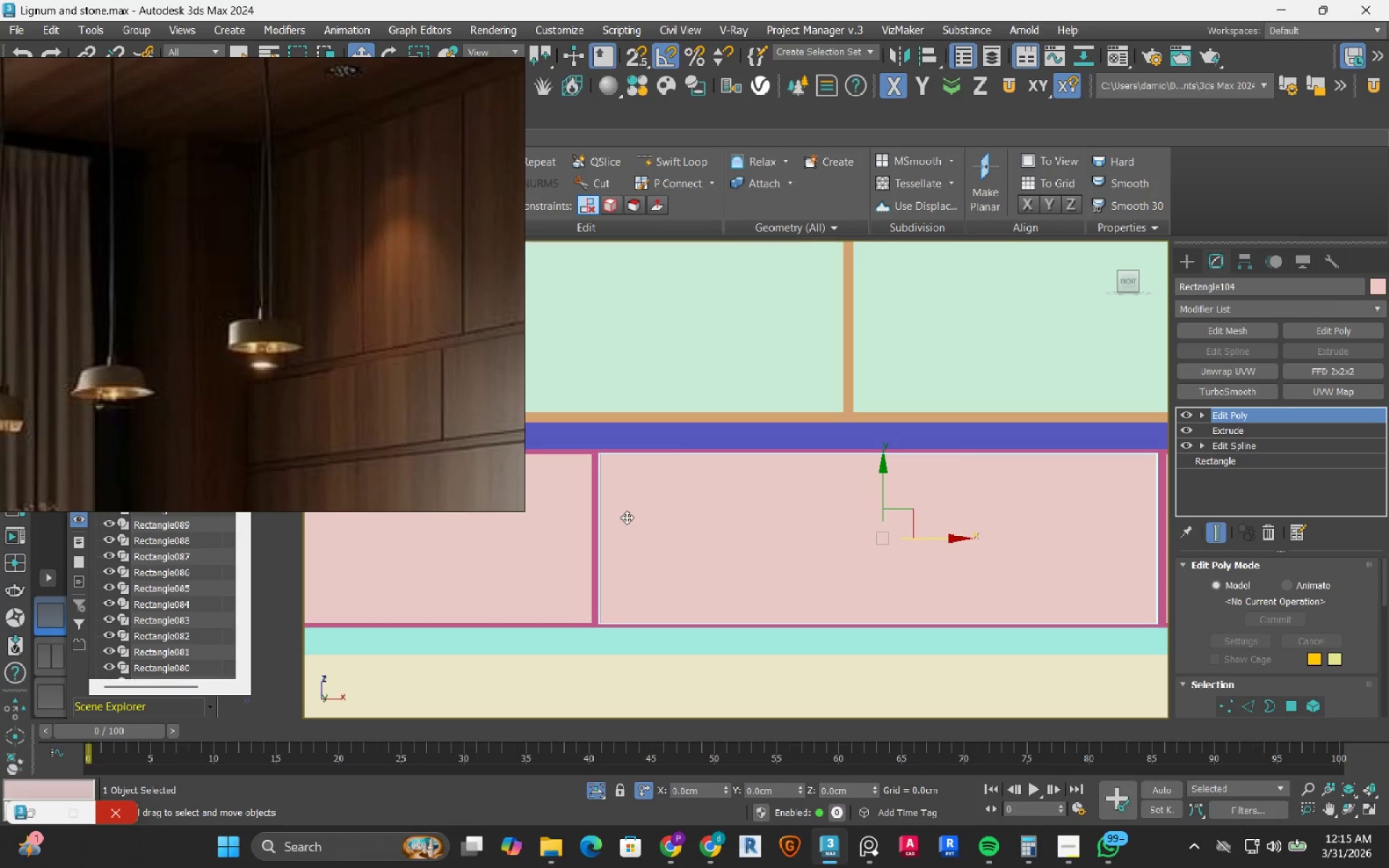 
key(1)
 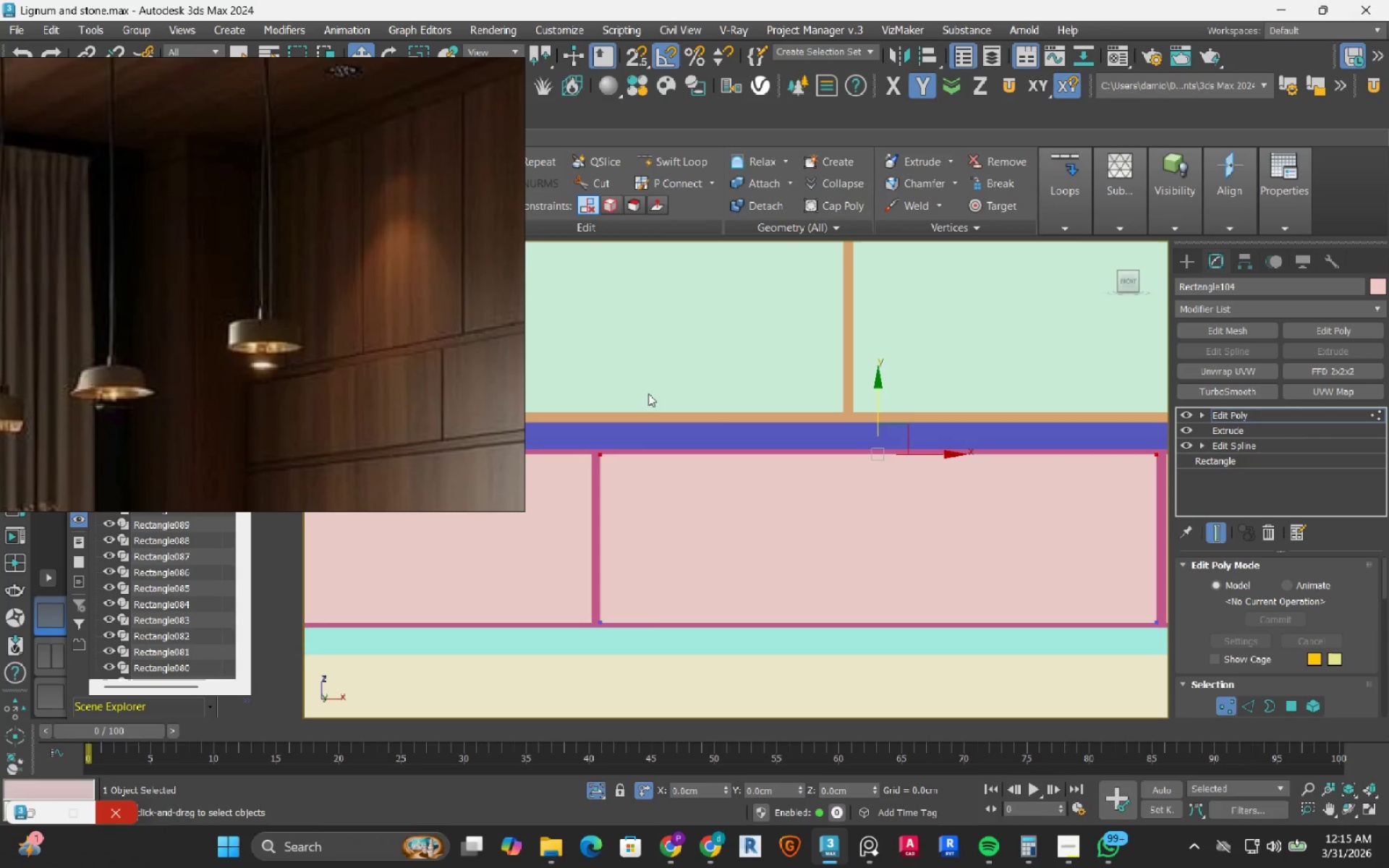 
left_click_drag(start_coordinate=[648, 393], to_coordinate=[549, 650])
 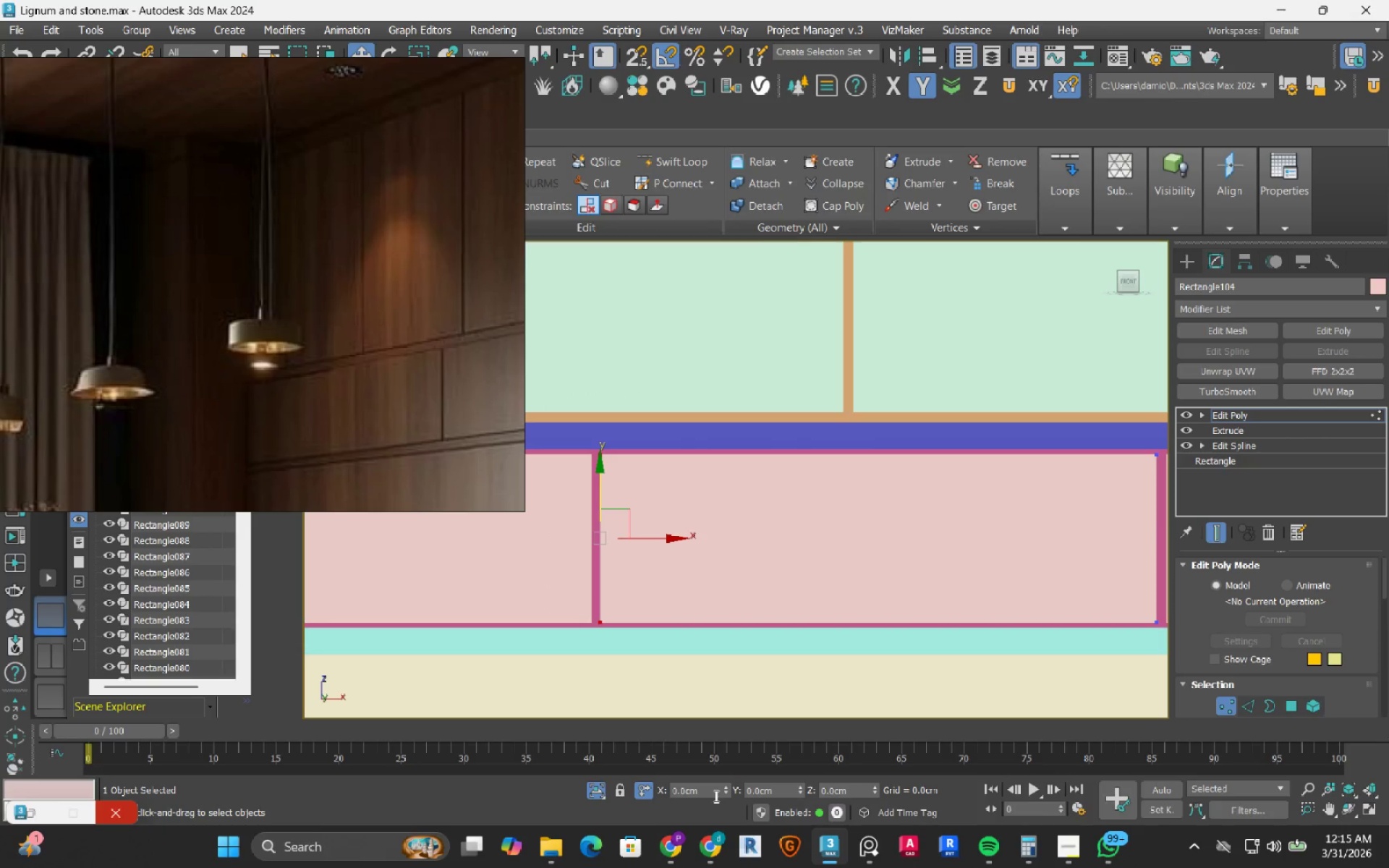 
double_click([715, 792])
 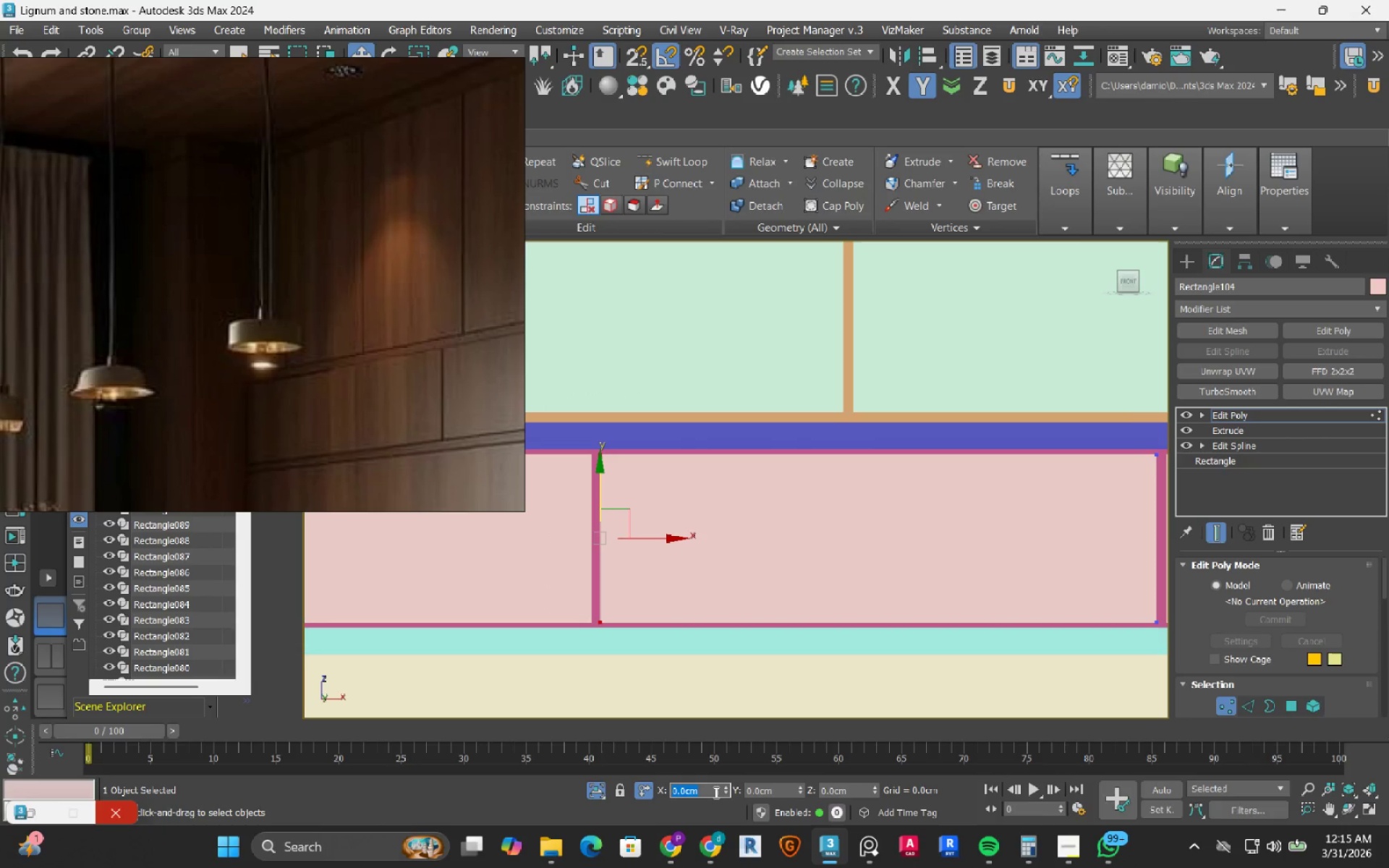 
key(NumpadSubtract)
 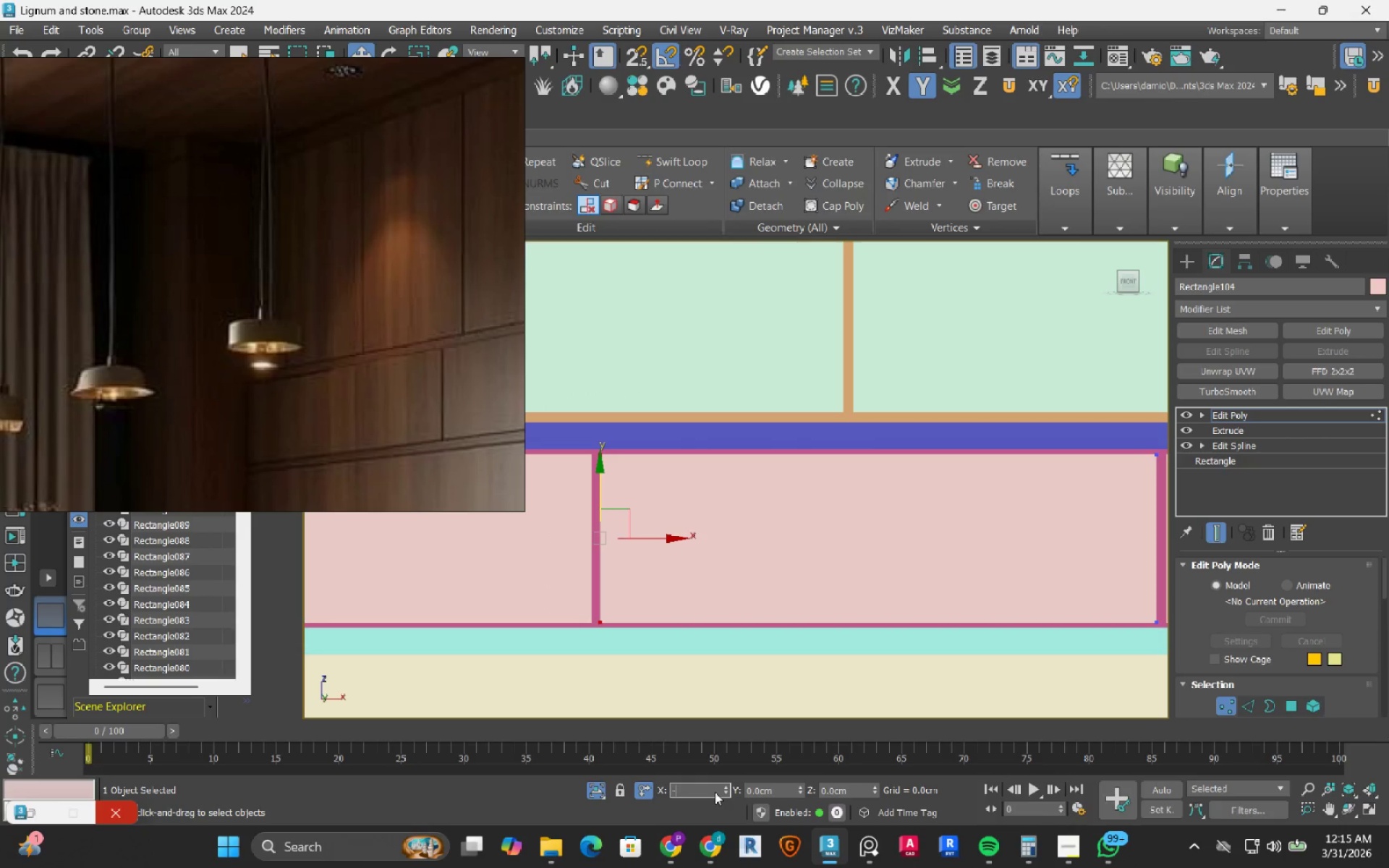 
key(NumpadDecimal)
 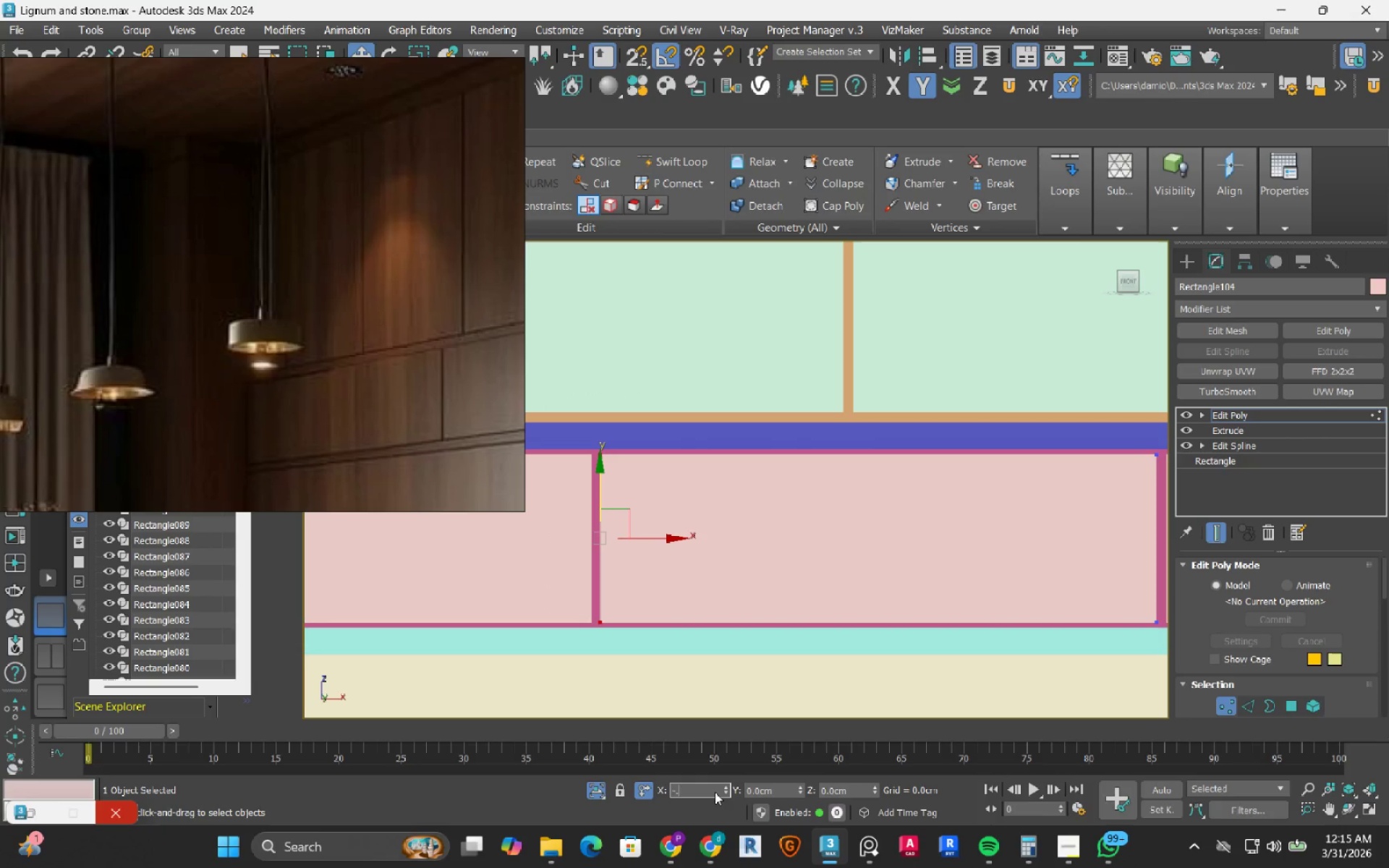 
key(Numpad2)
 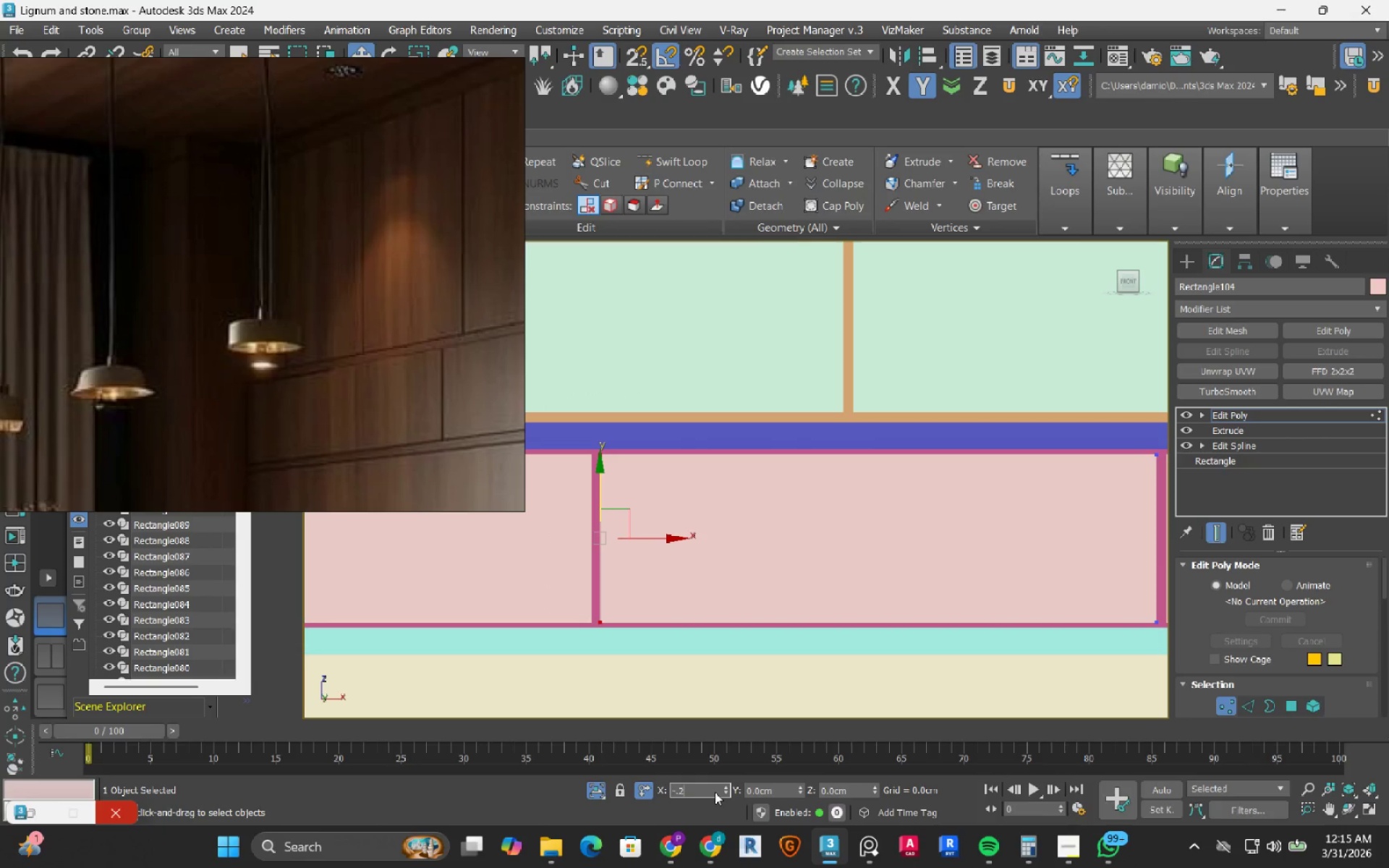 
key(Numpad5)
 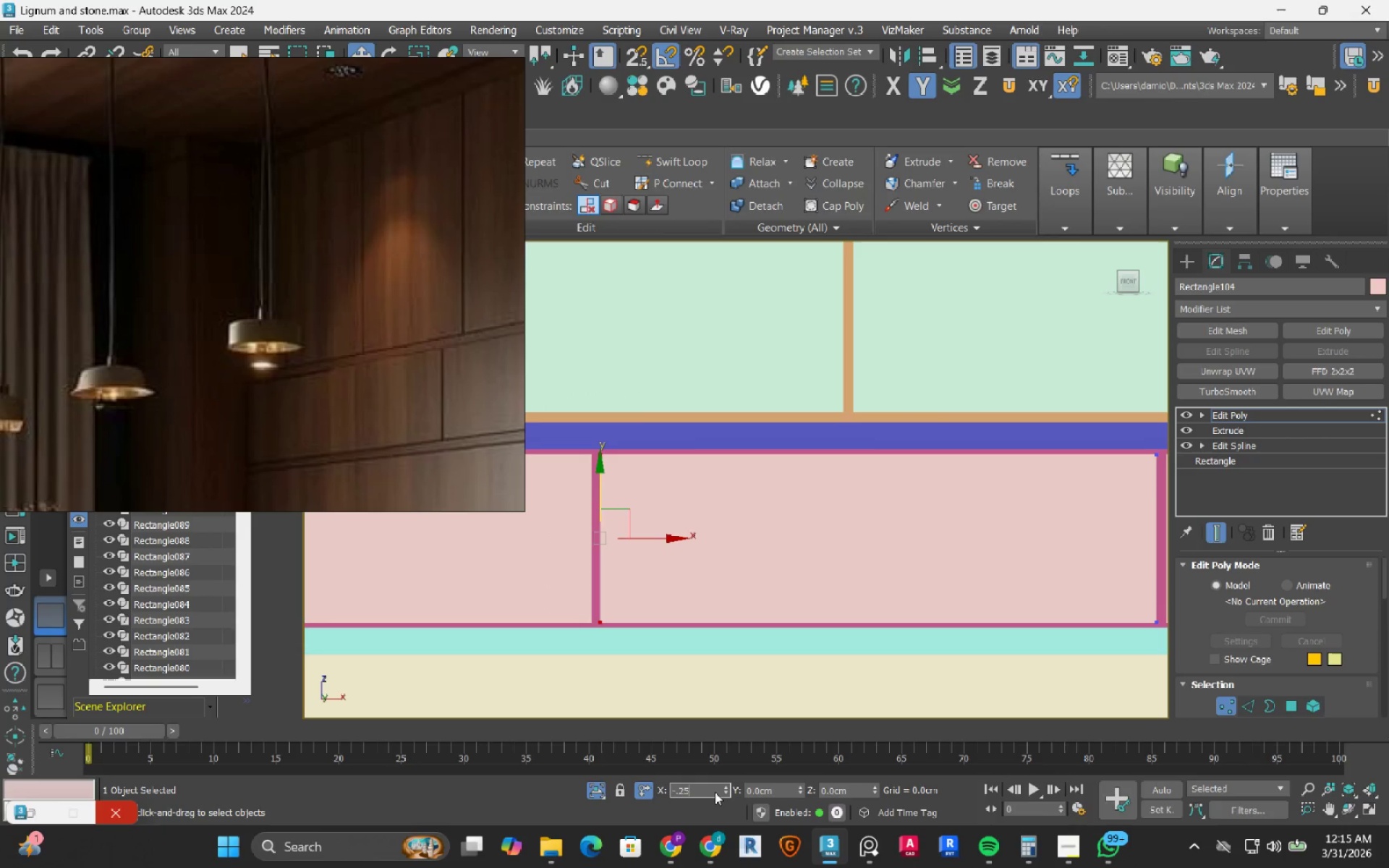 
key(NumpadEnter)
 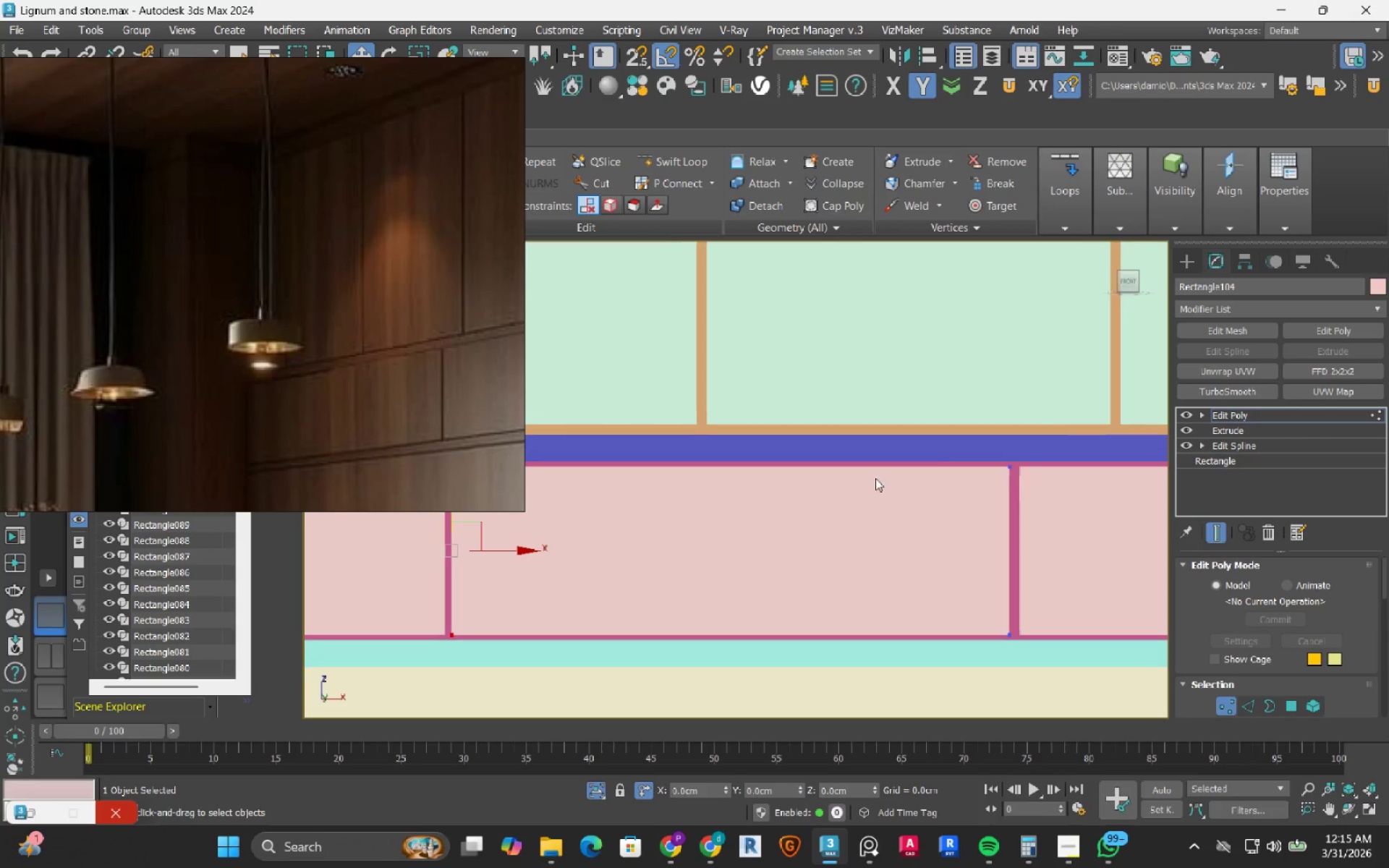 
left_click_drag(start_coordinate=[942, 414], to_coordinate=[1073, 668])
 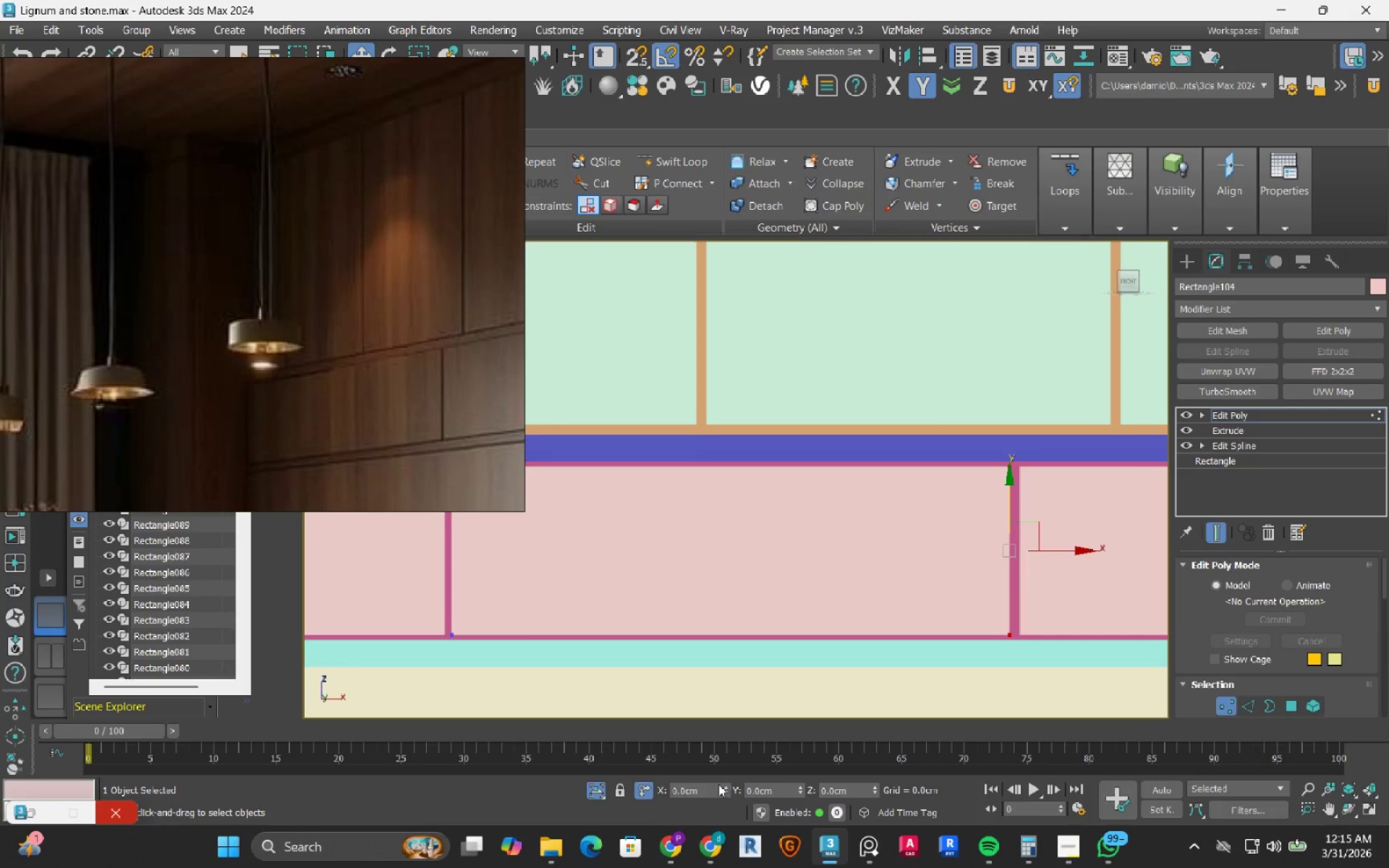 
double_click([710, 786])
 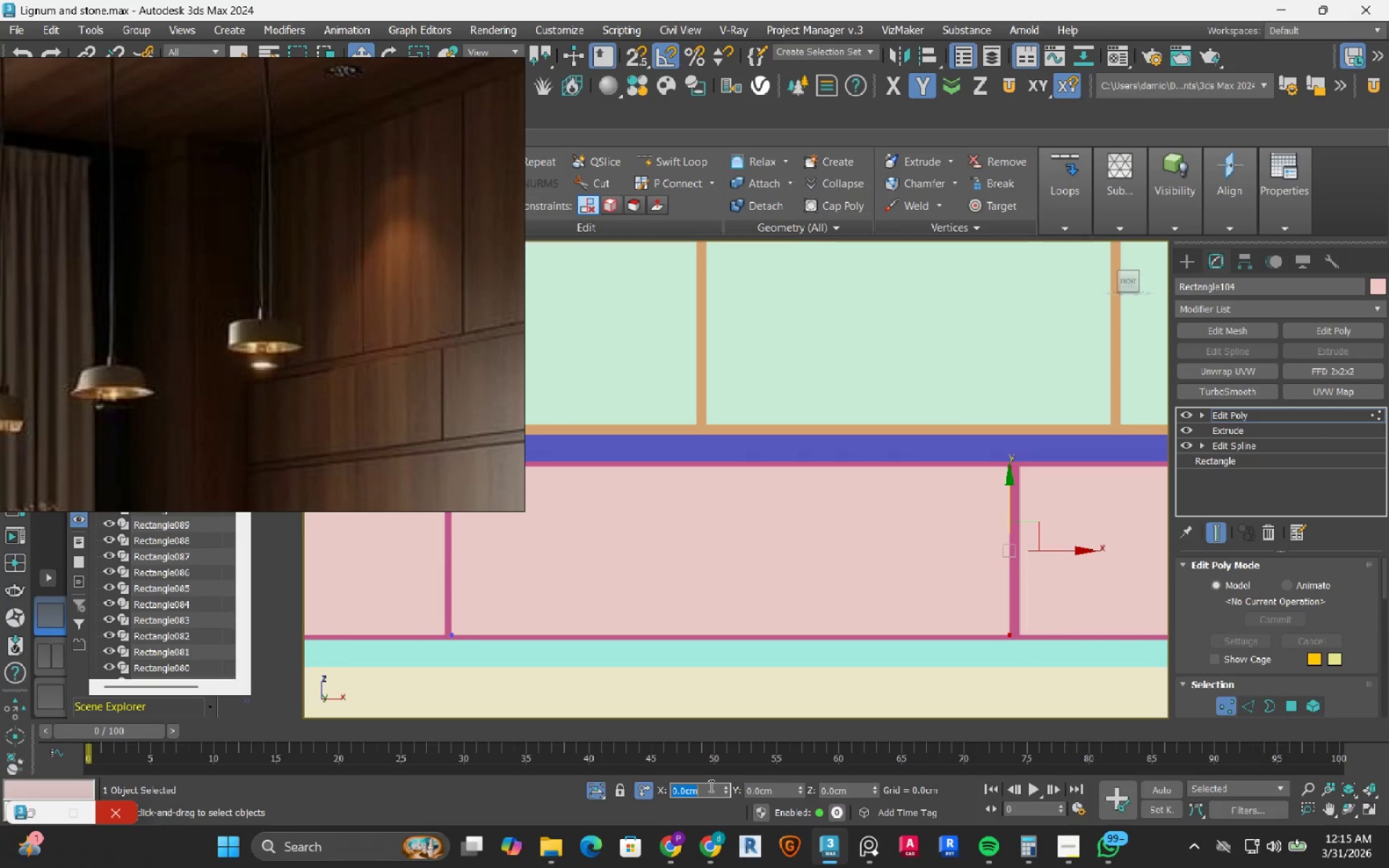 
key(NumpadDecimal)
 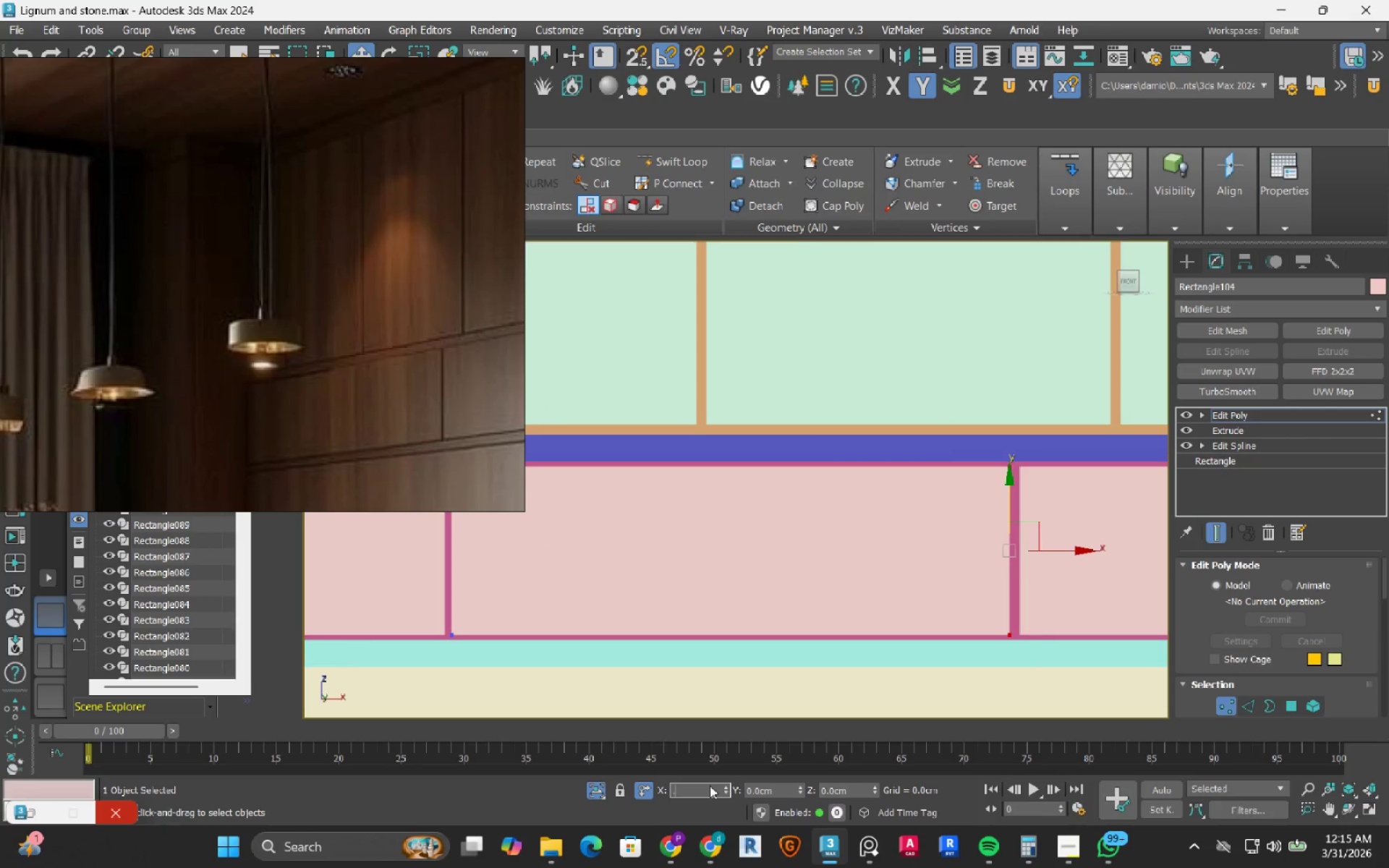 
key(Numpad2)
 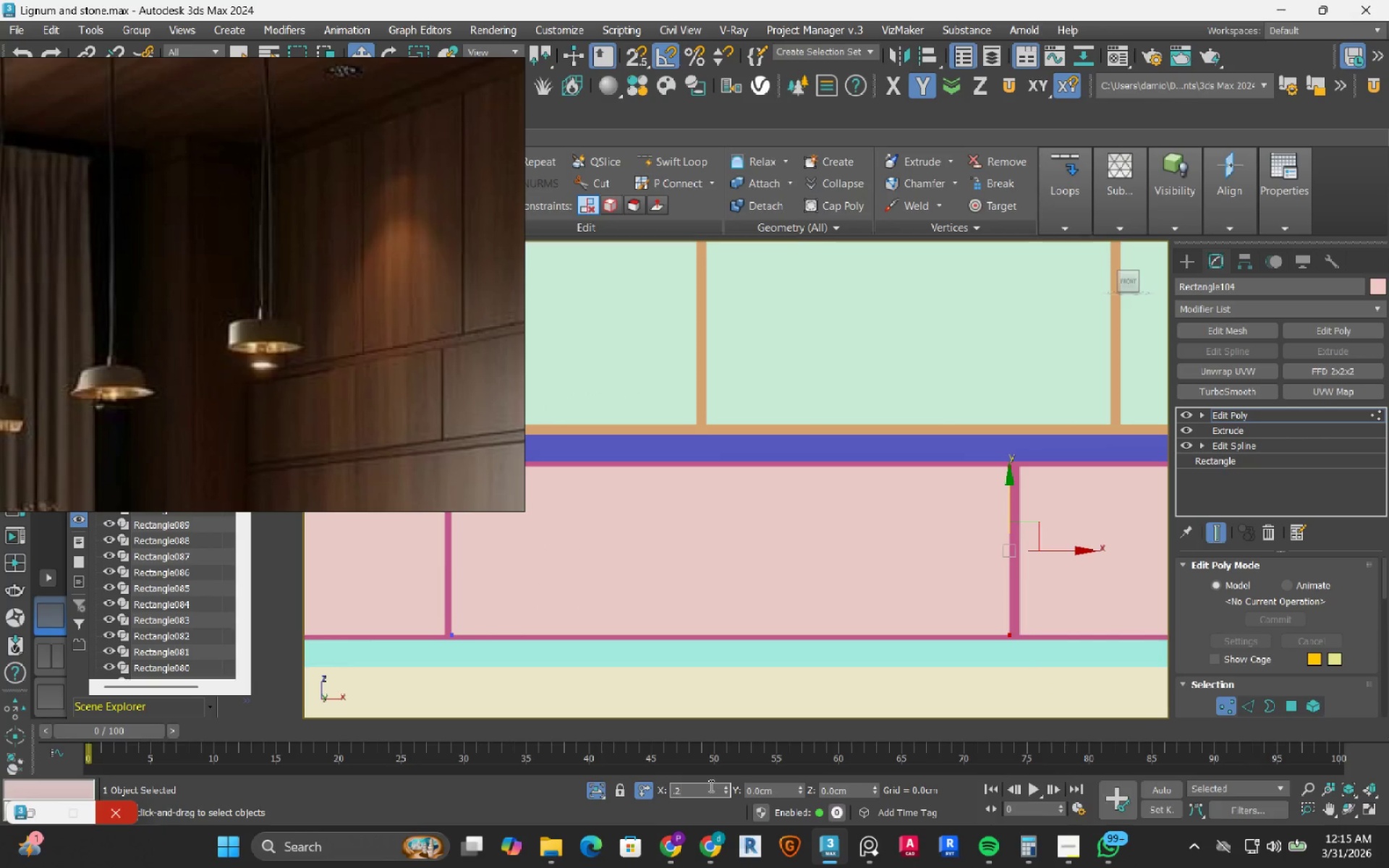 
key(Numpad5)
 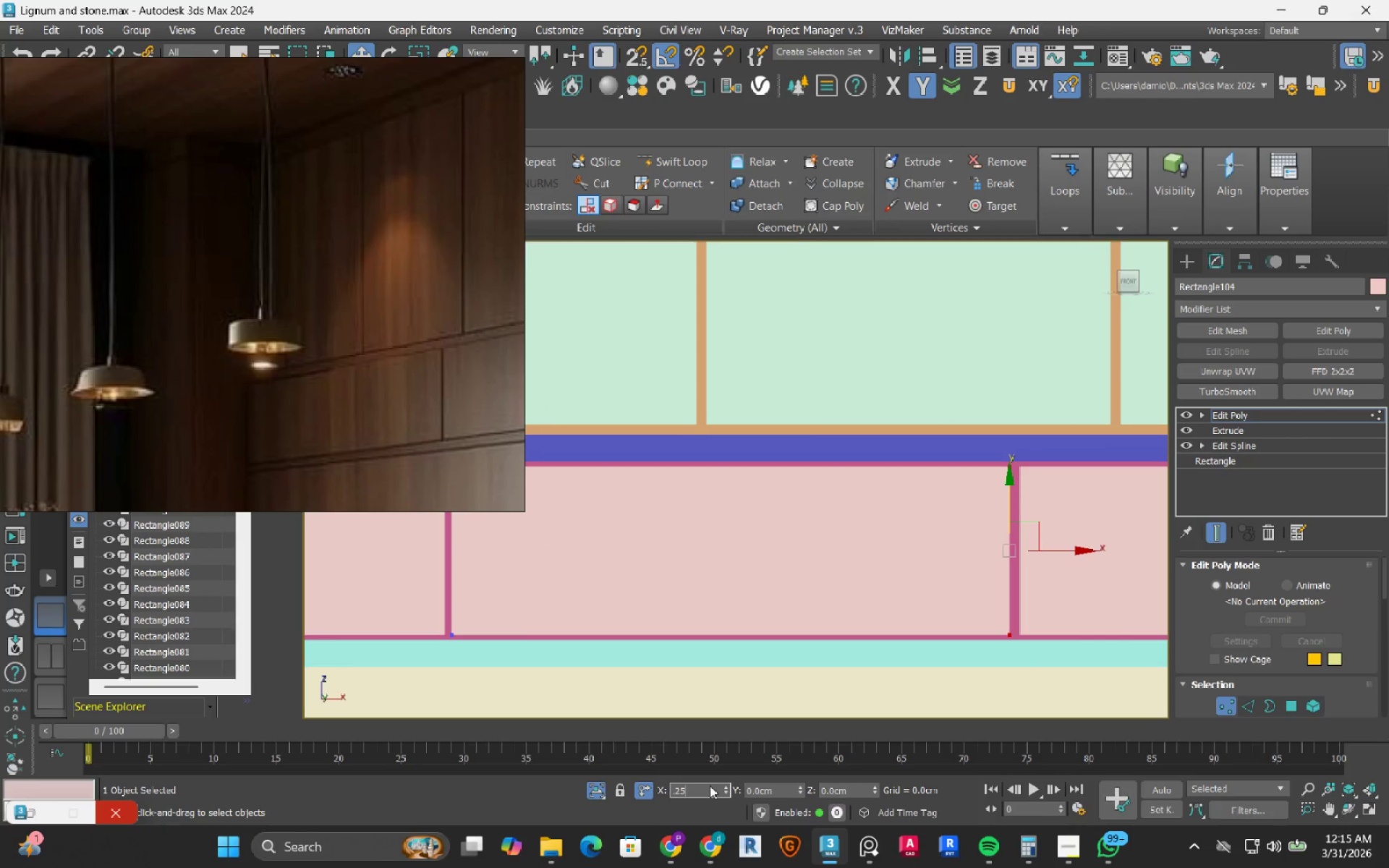 
key(NumpadEnter)
 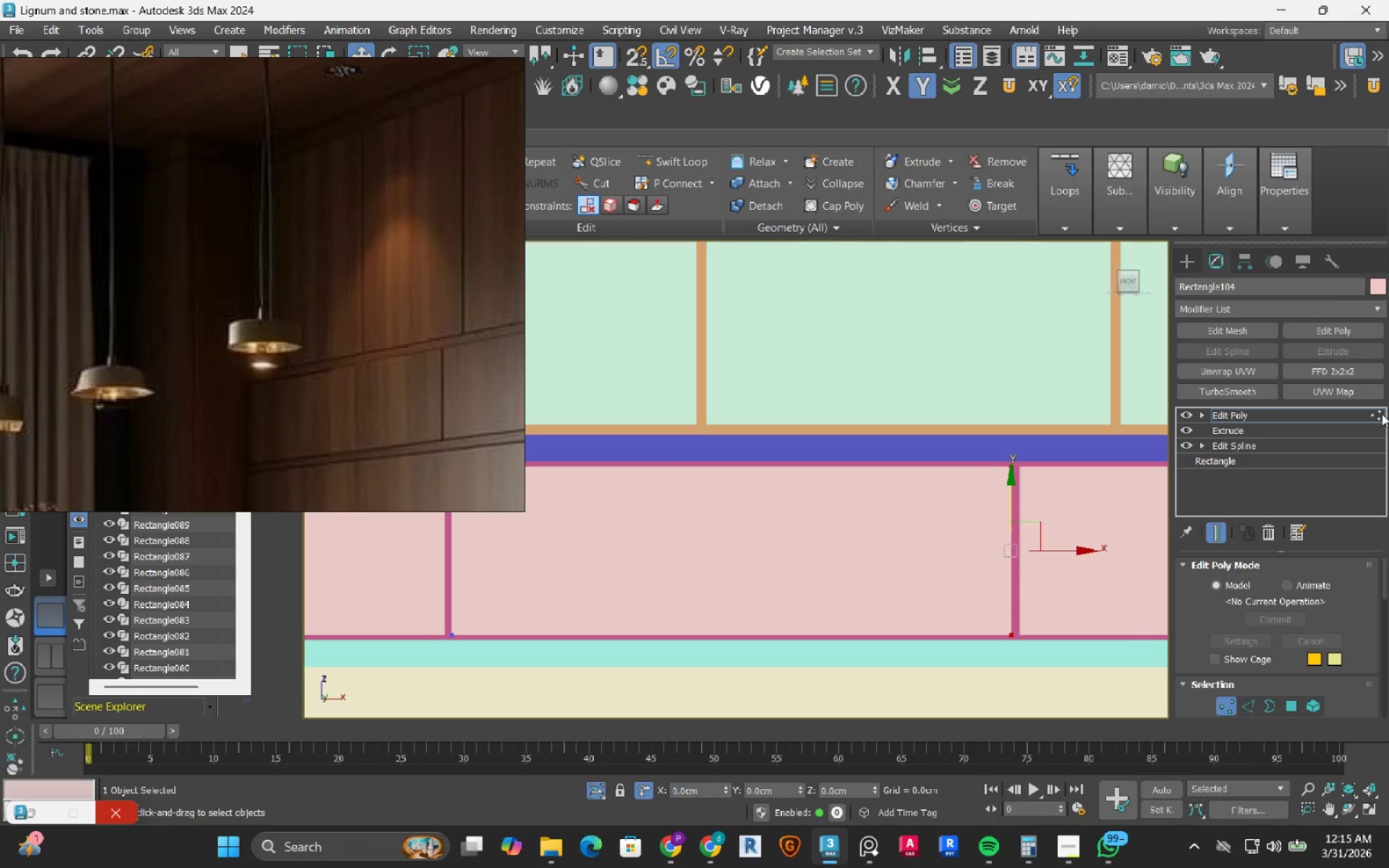 
left_click([1041, 597])
 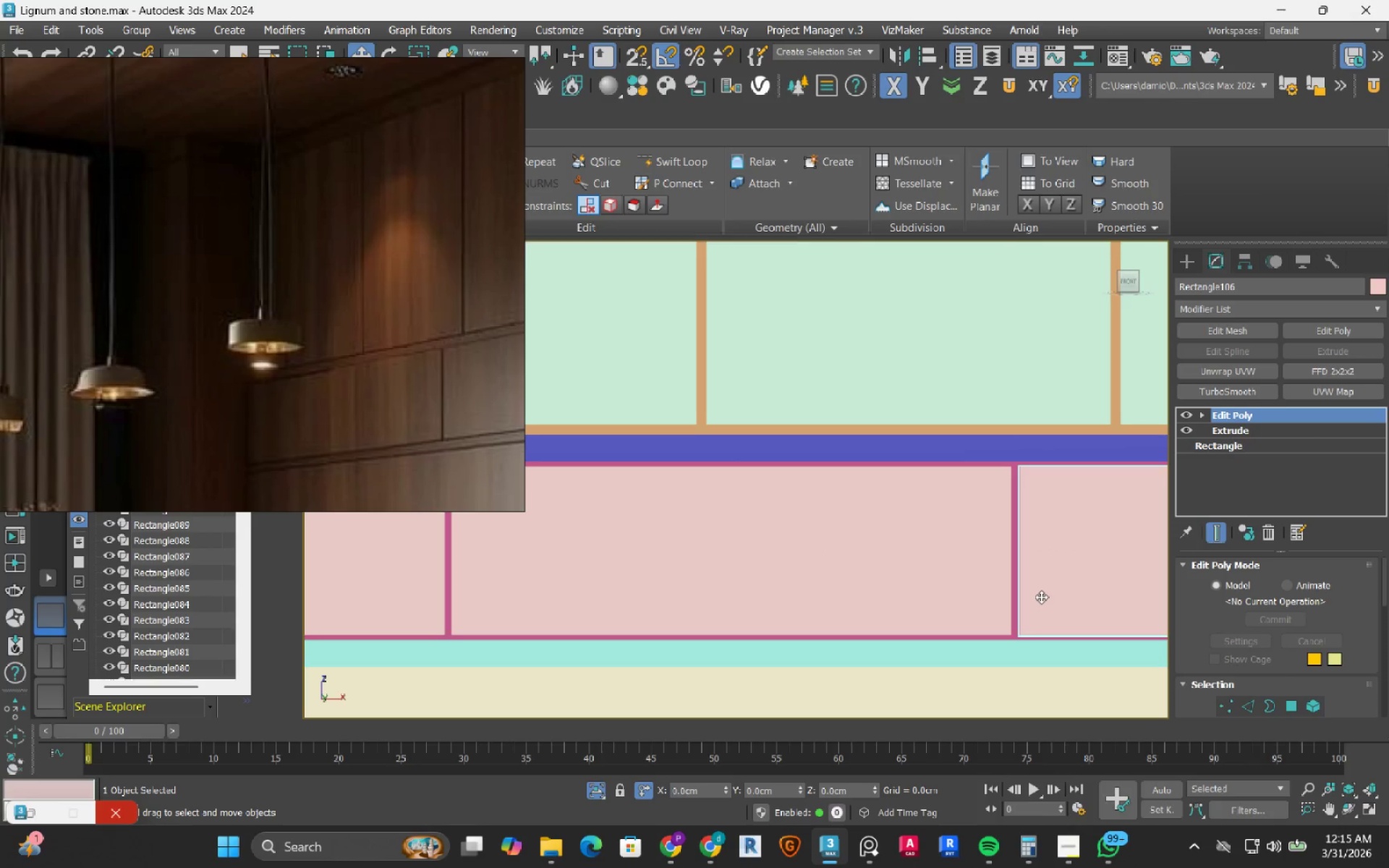 
key(1)
 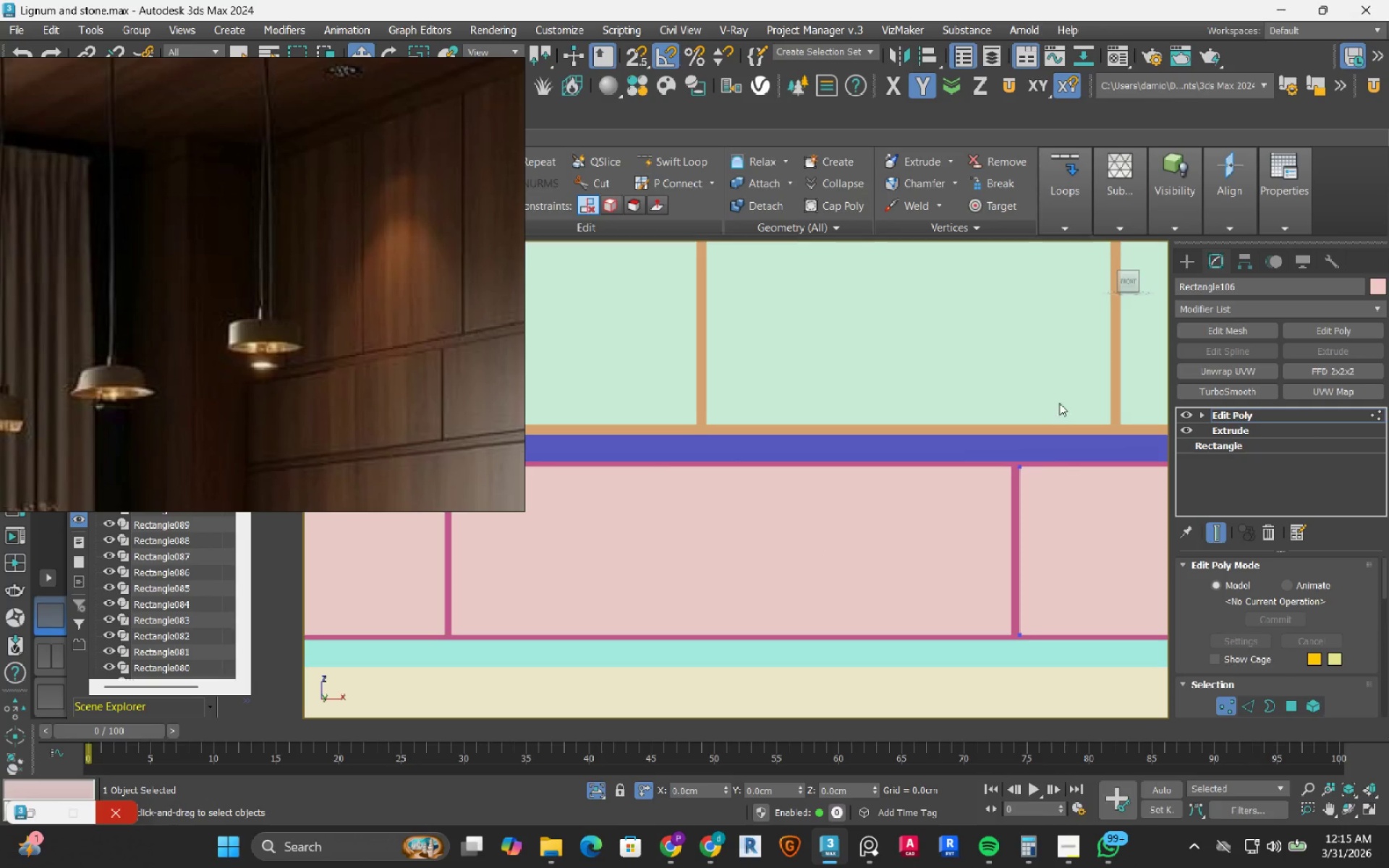 
left_click_drag(start_coordinate=[1059, 403], to_coordinate=[975, 667])
 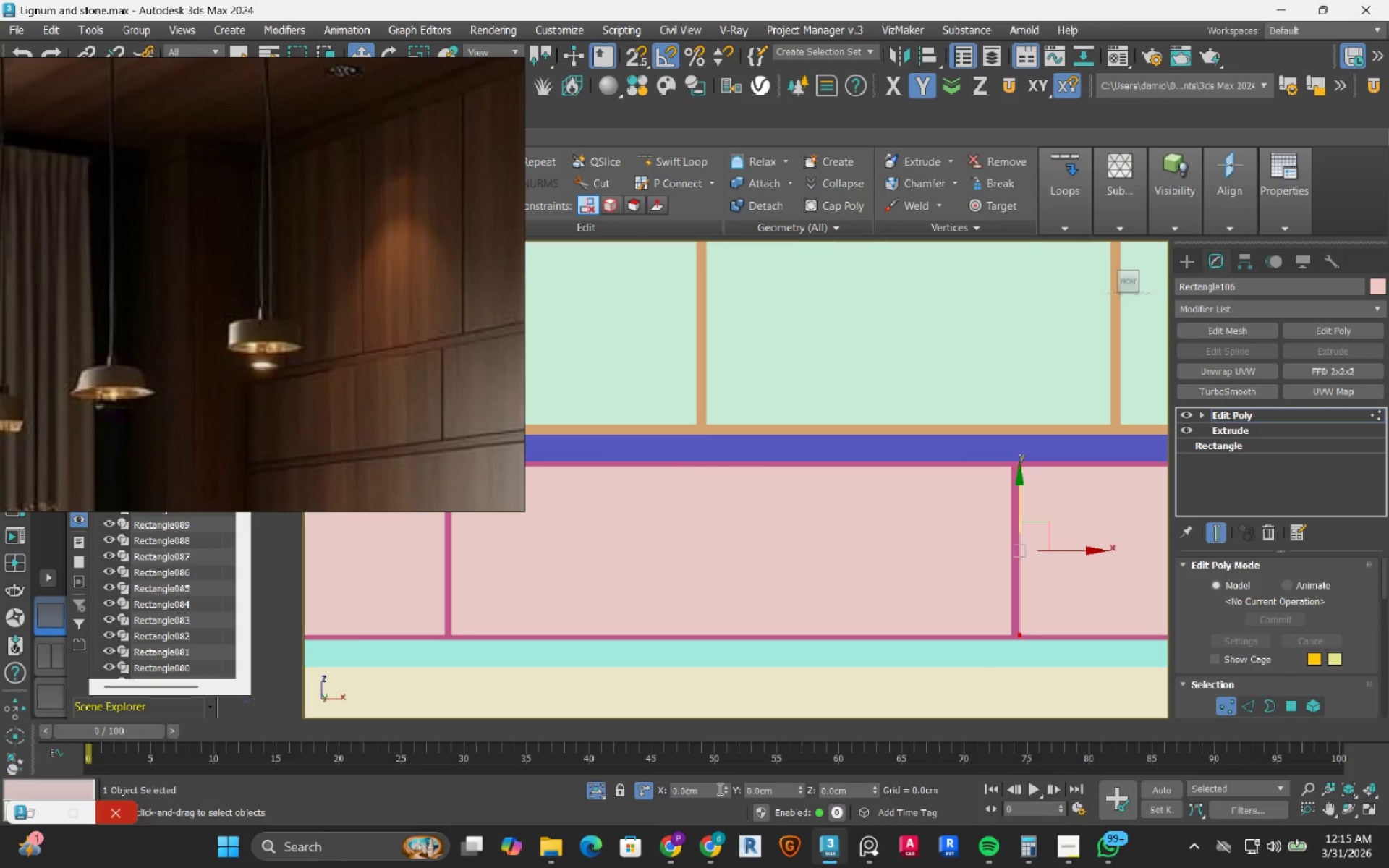 
double_click([715, 788])
 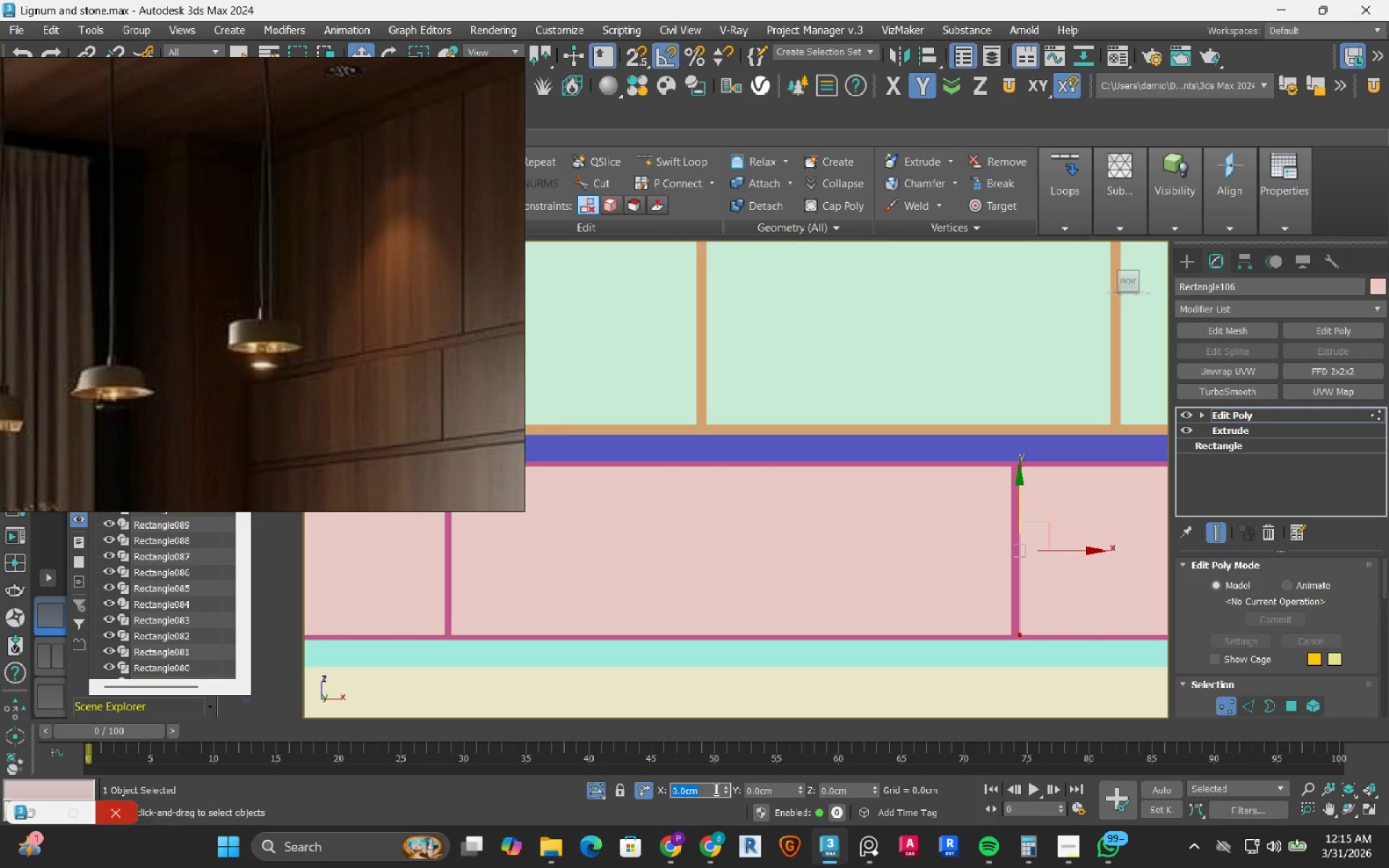 
key(NumpadSubtract)
 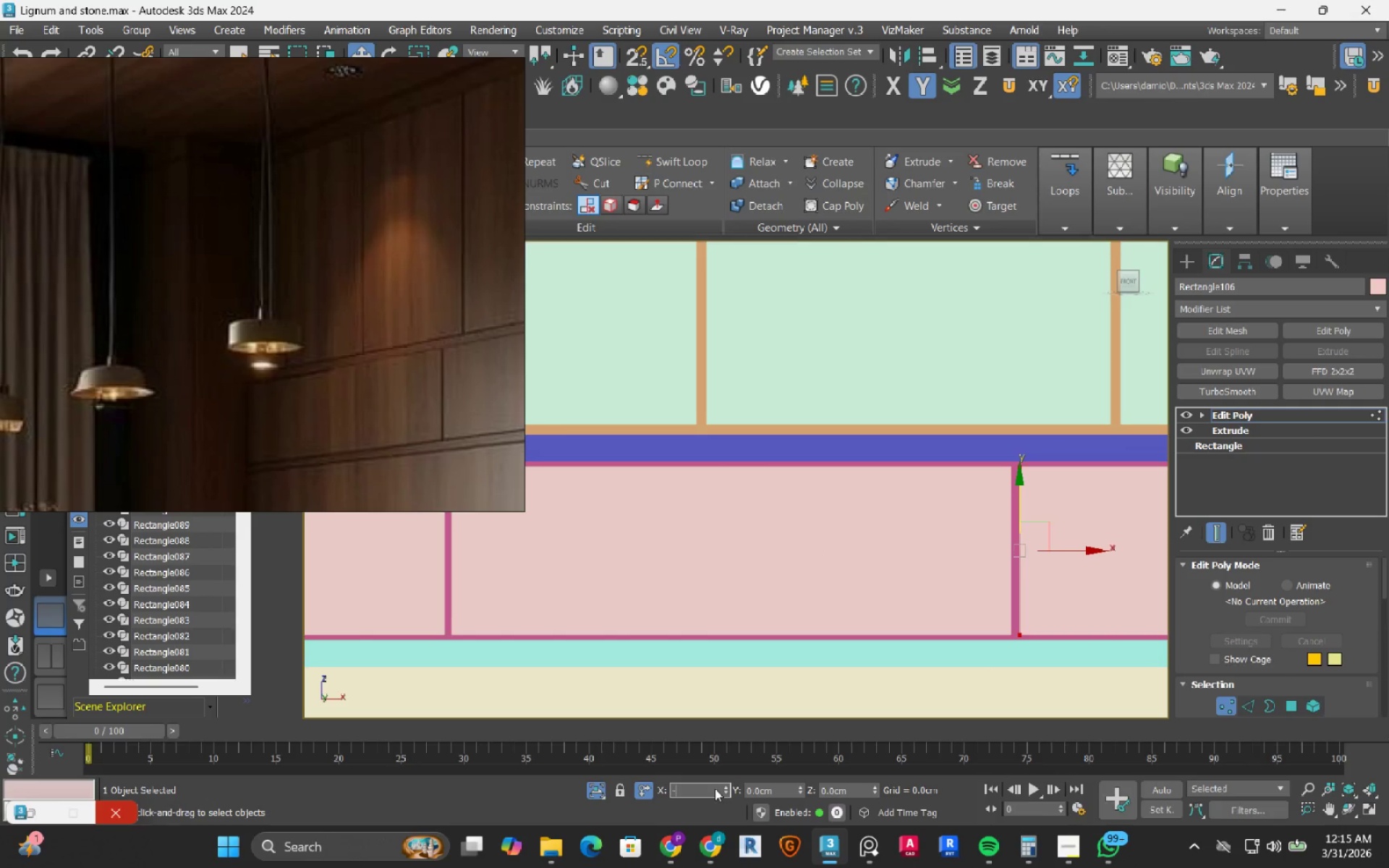 
key(NumpadDecimal)
 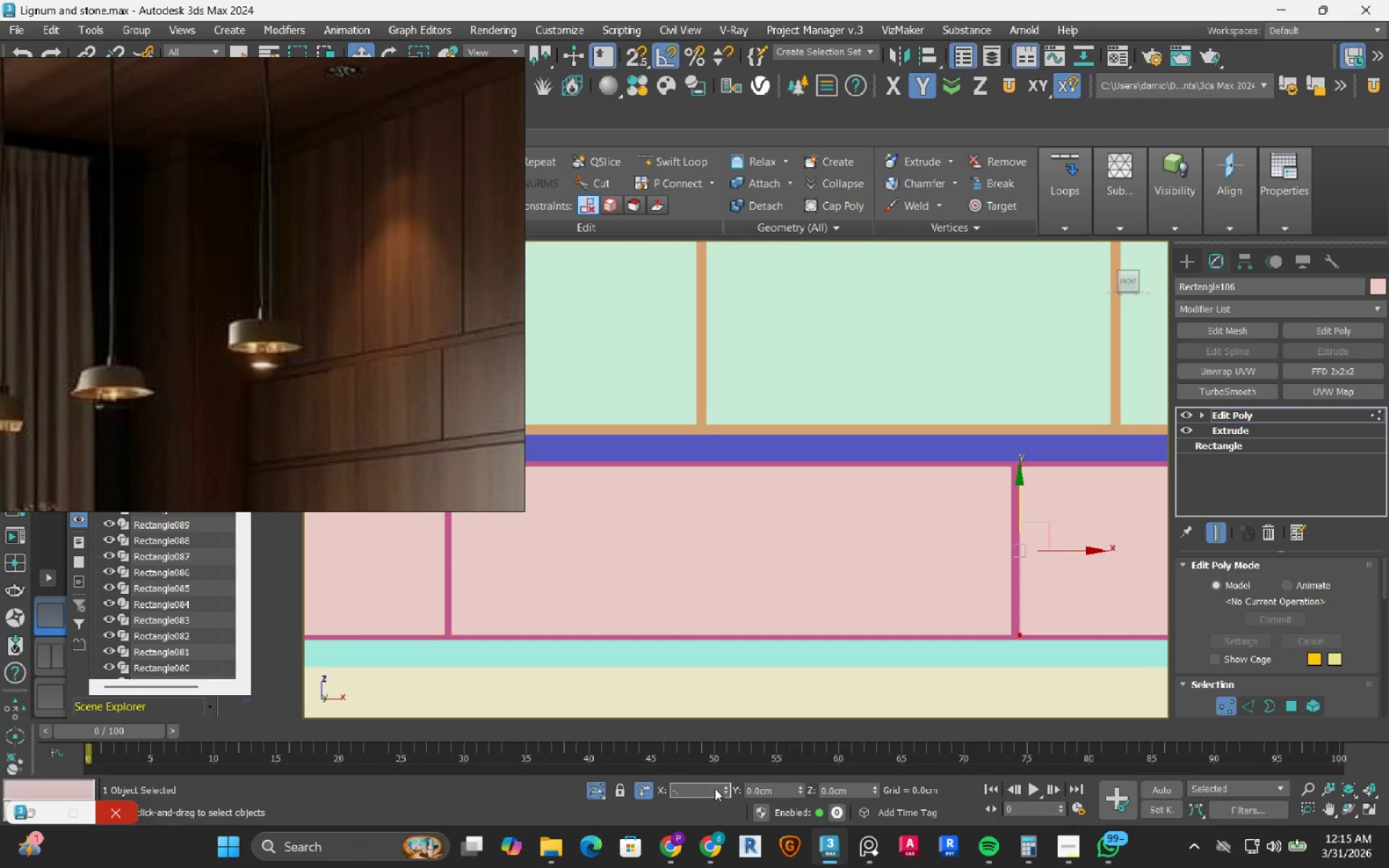 
key(Numpad2)
 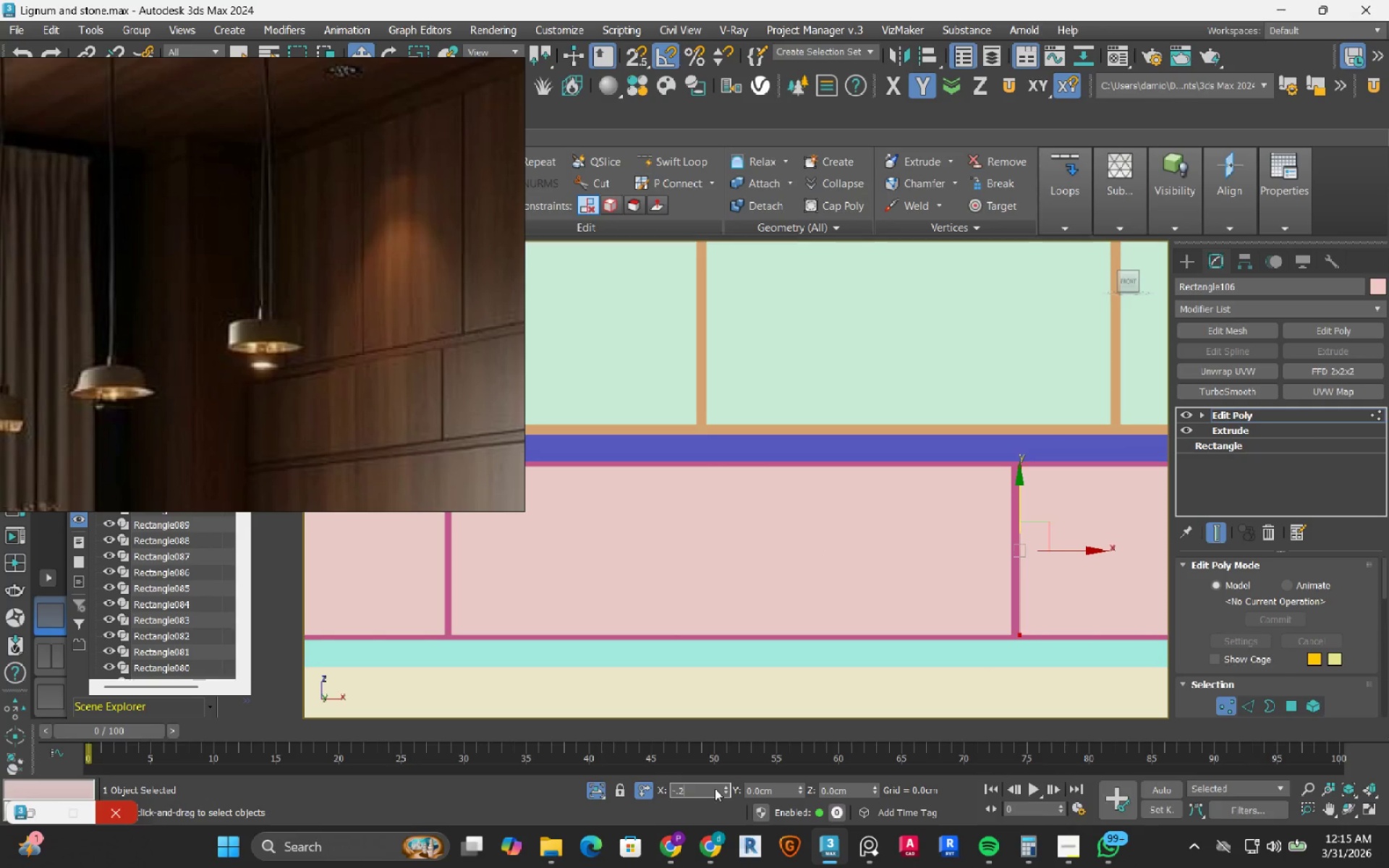 
key(Numpad5)
 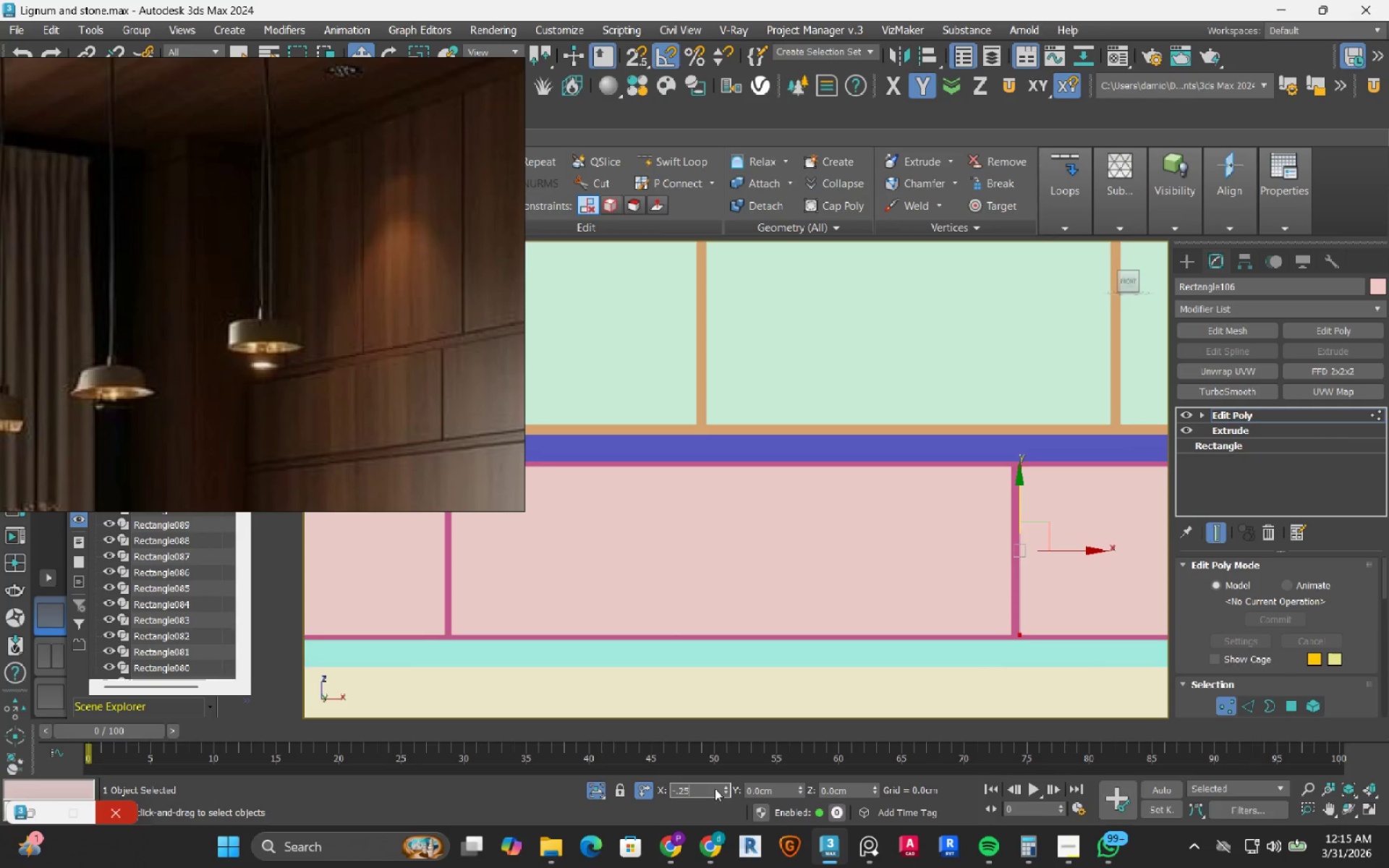 
key(NumpadEnter)
 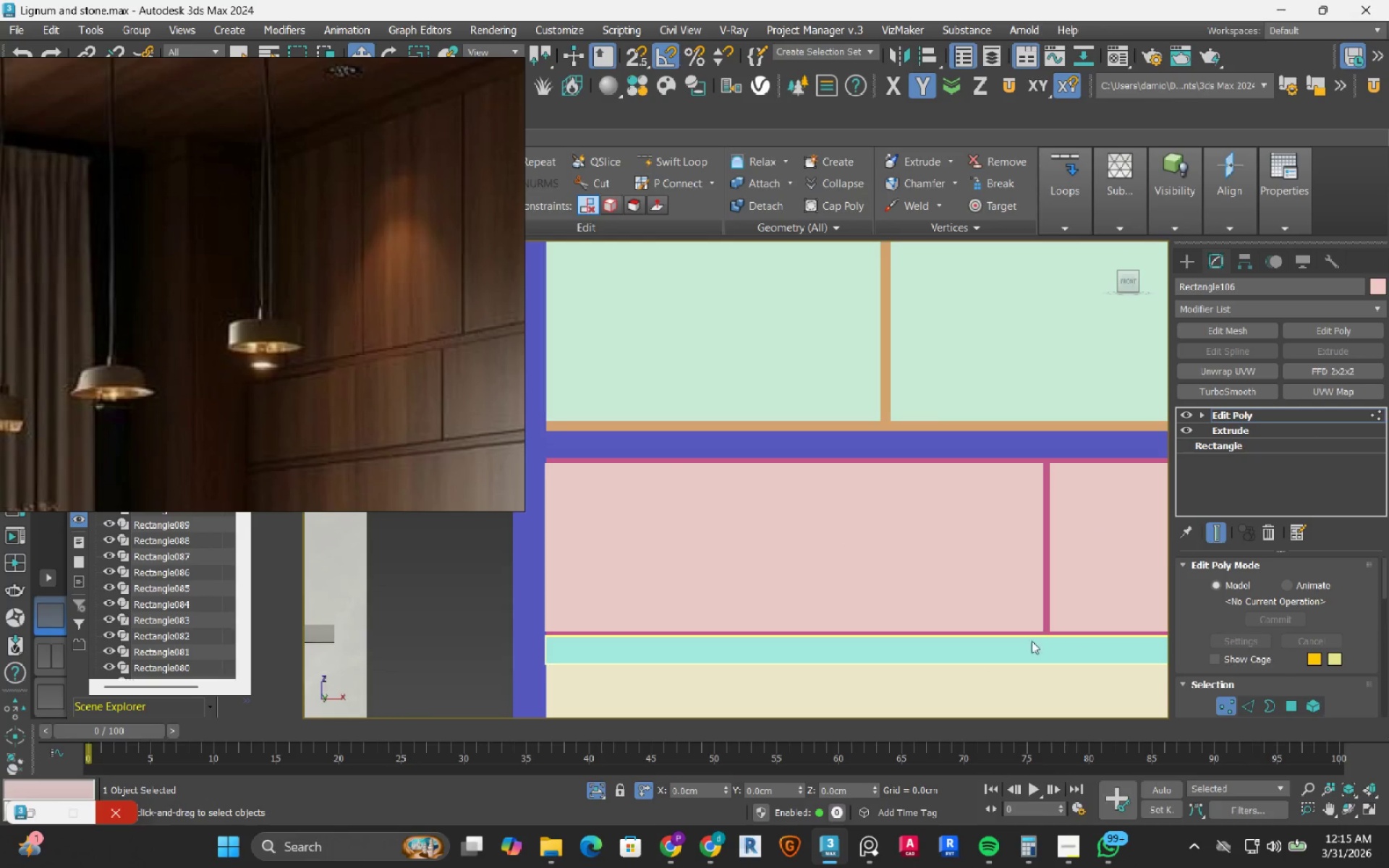 
scroll: coordinate [496, 607], scroll_direction: up, amount: 5.0
 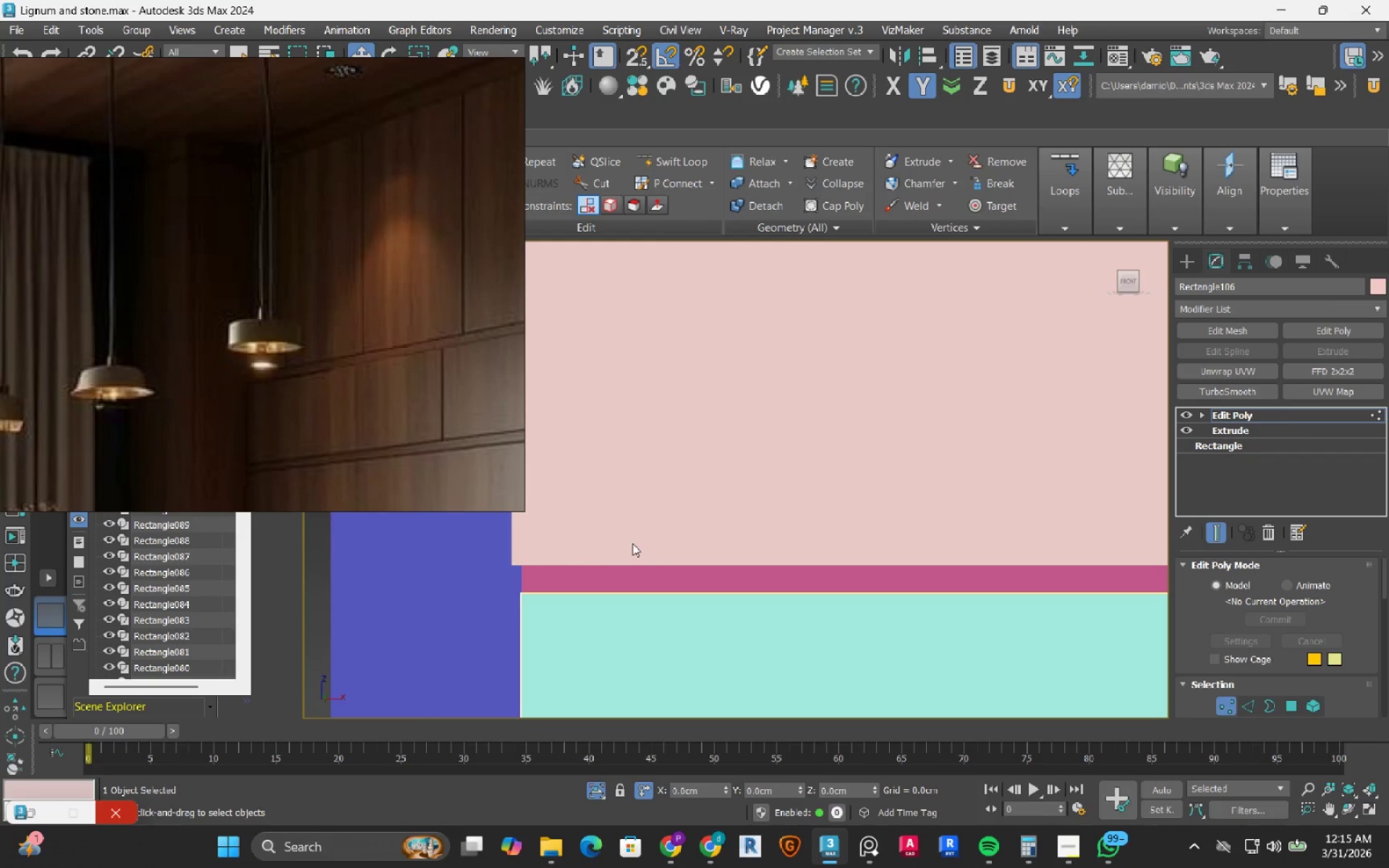 
scroll: coordinate [633, 548], scroll_direction: down, amount: 3.0
 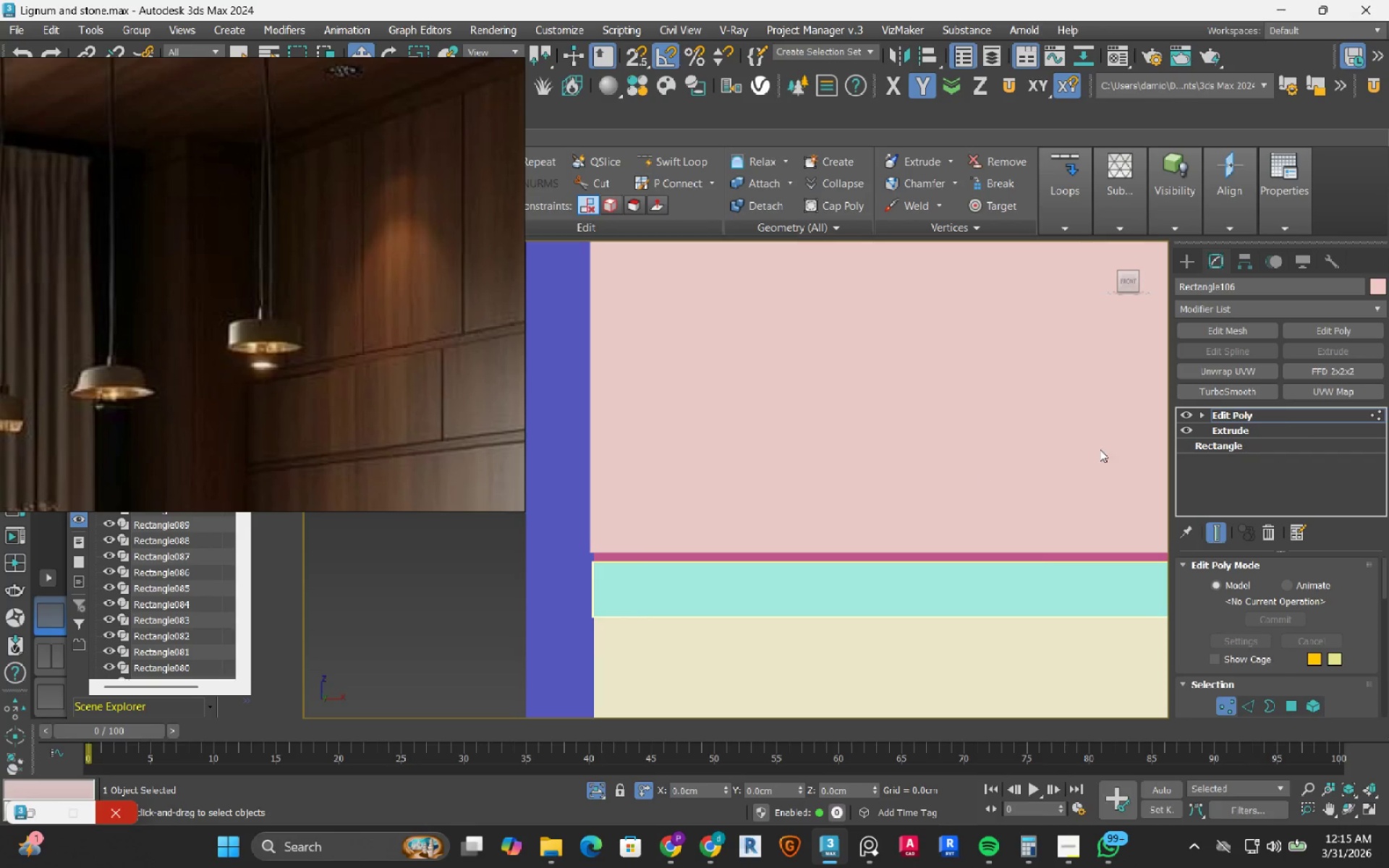 
left_click([1375, 415])
 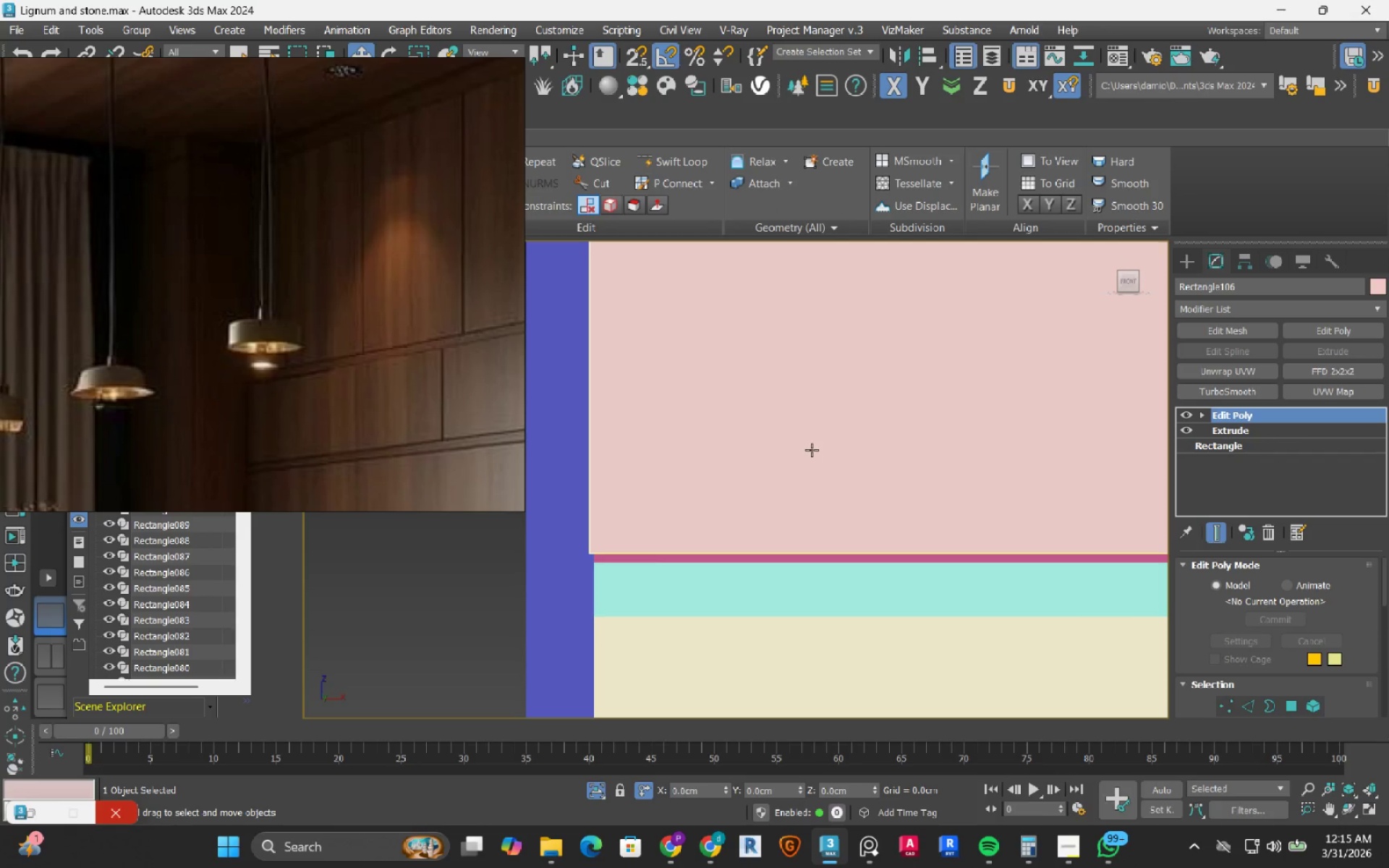 
left_click([812, 450])
 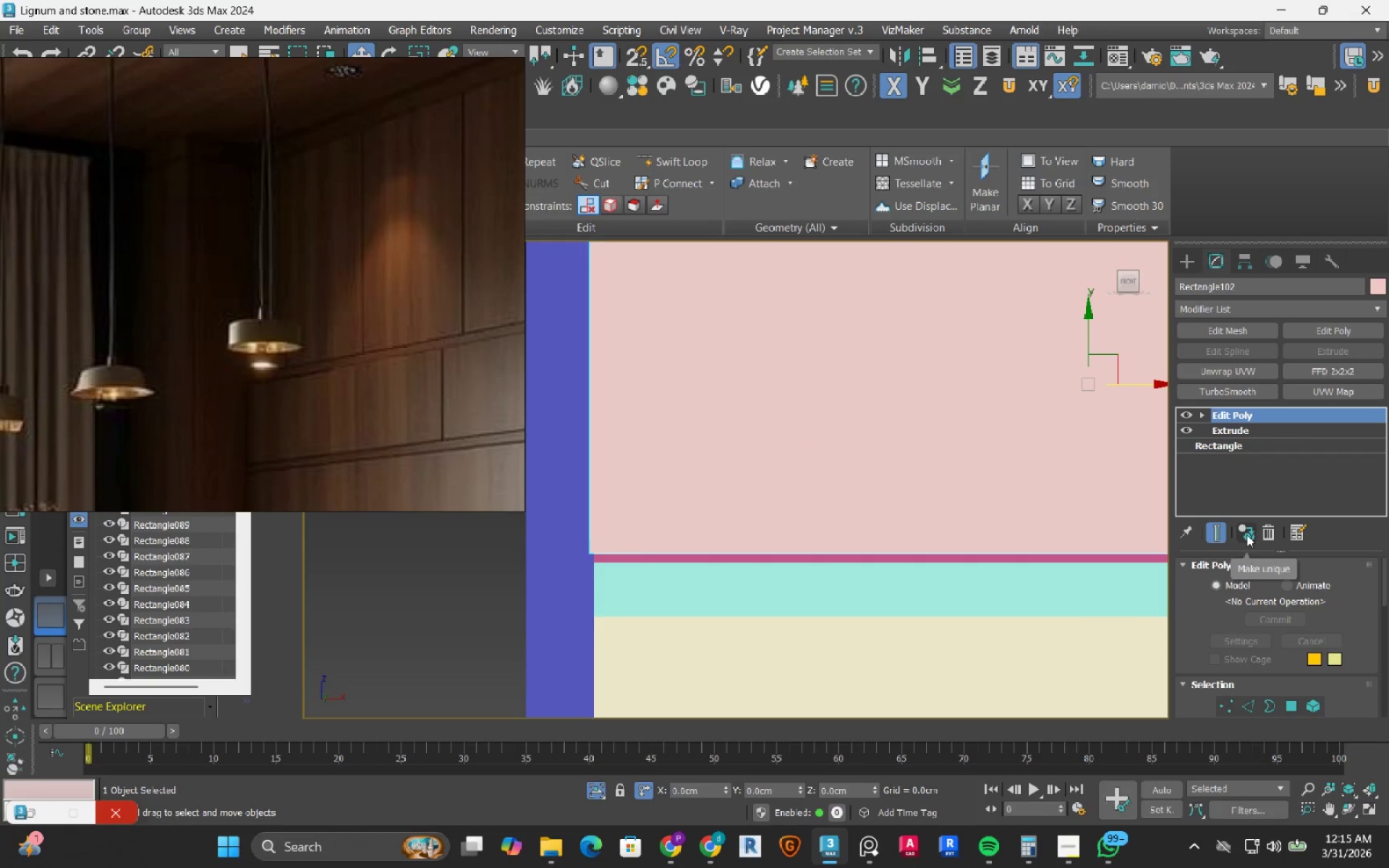 
left_click([1246, 535])
 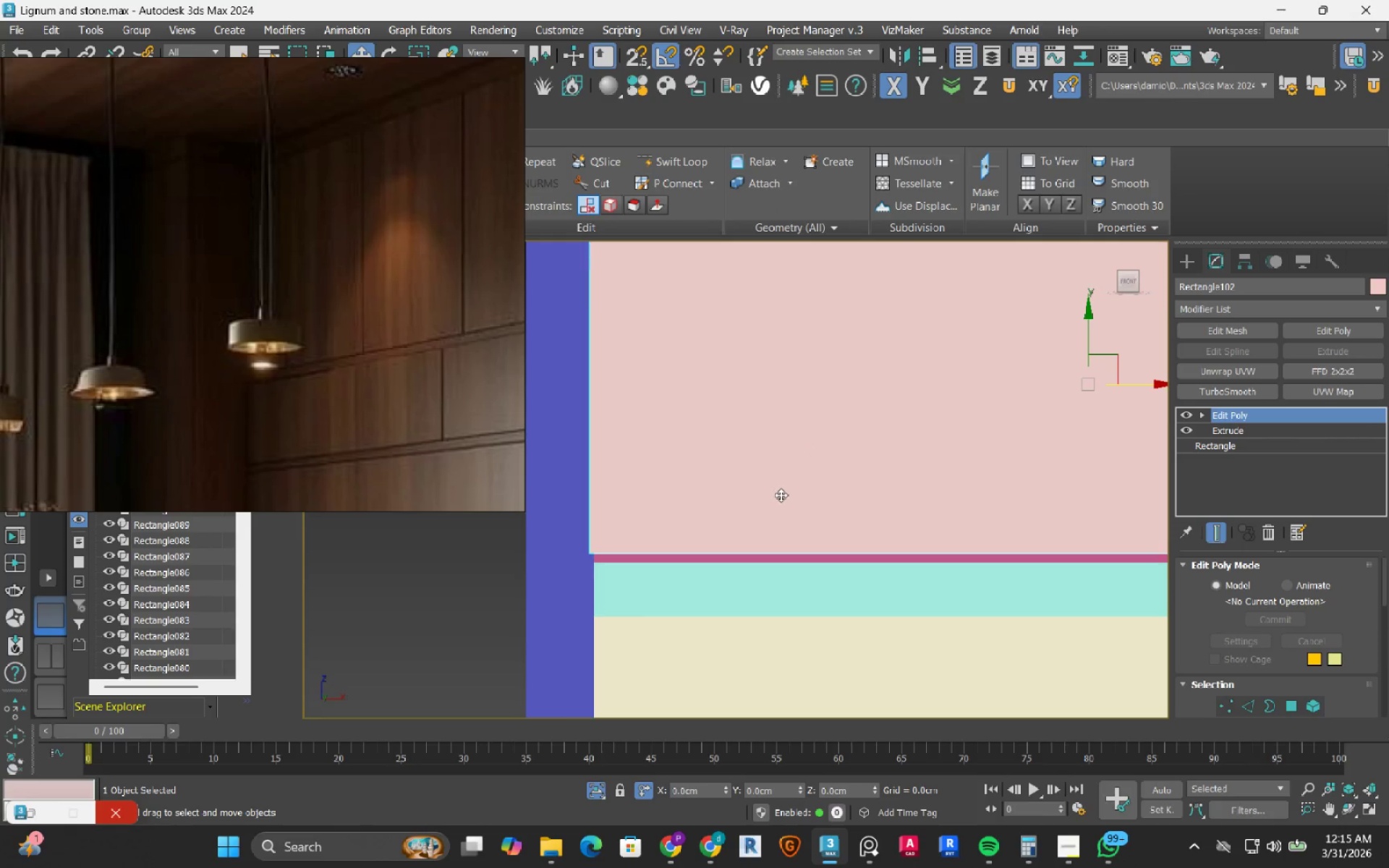 
scroll: coordinate [780, 496], scroll_direction: down, amount: 2.0
 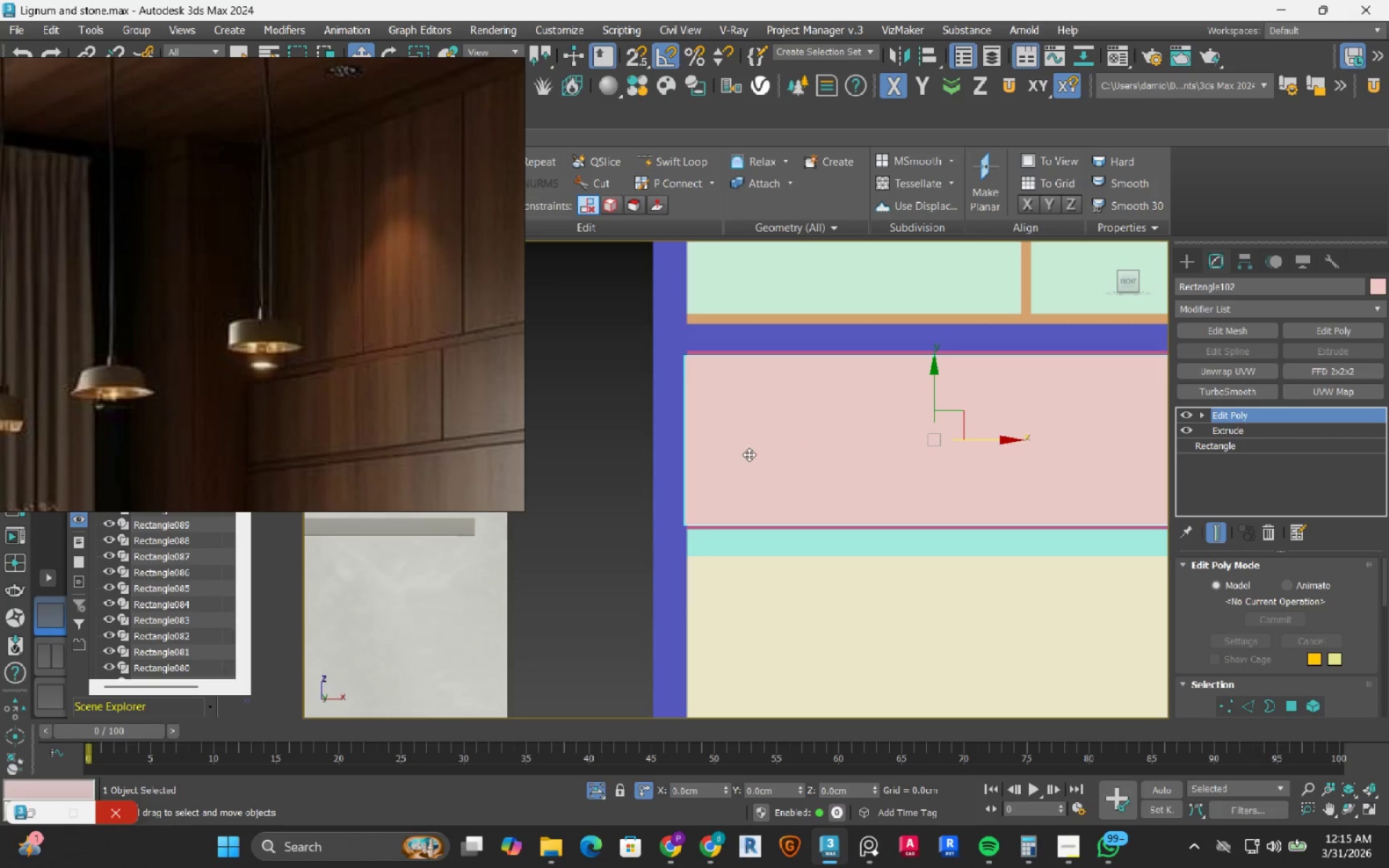 
key(1)
 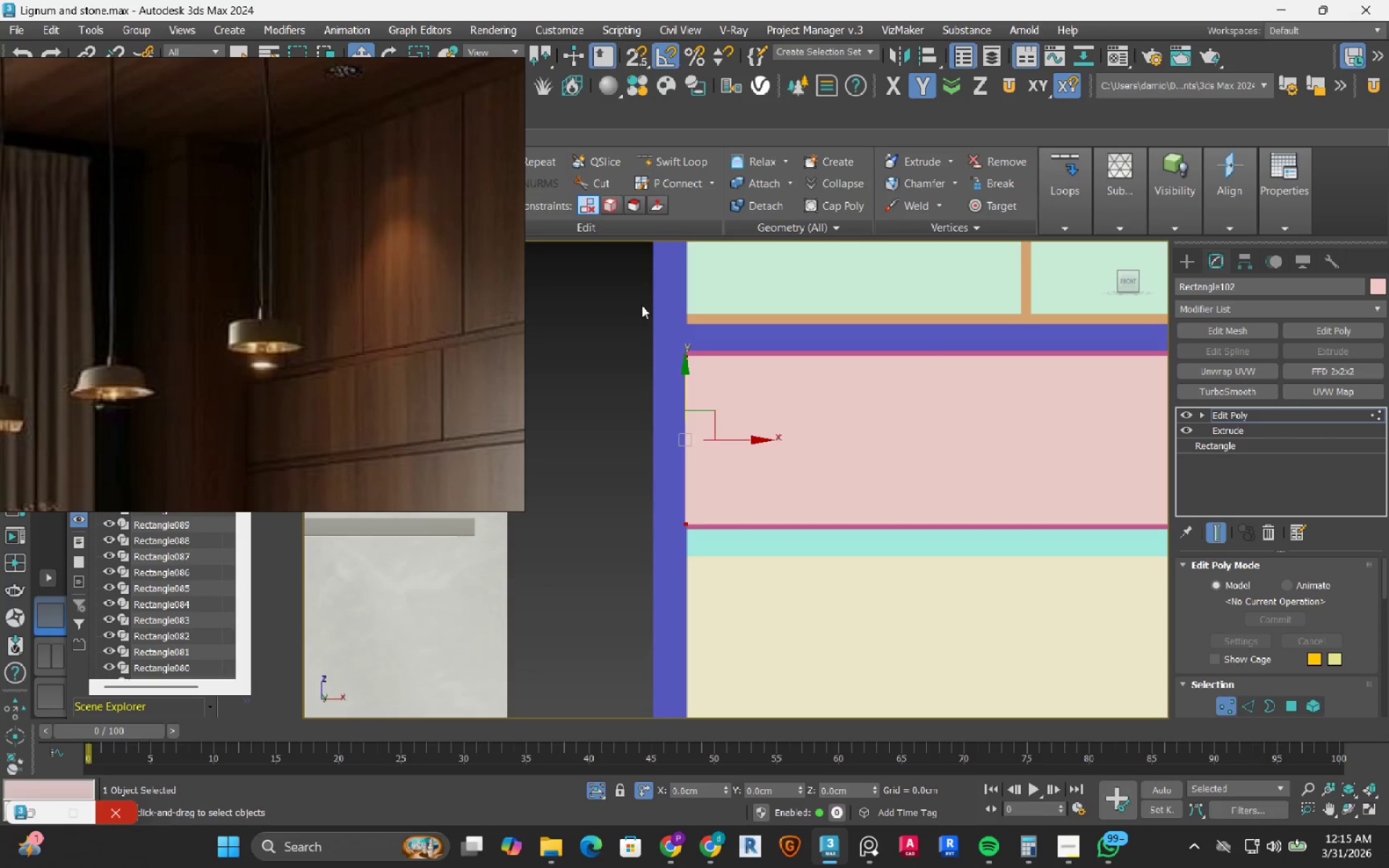 
left_click_drag(start_coordinate=[642, 295], to_coordinate=[778, 584])
 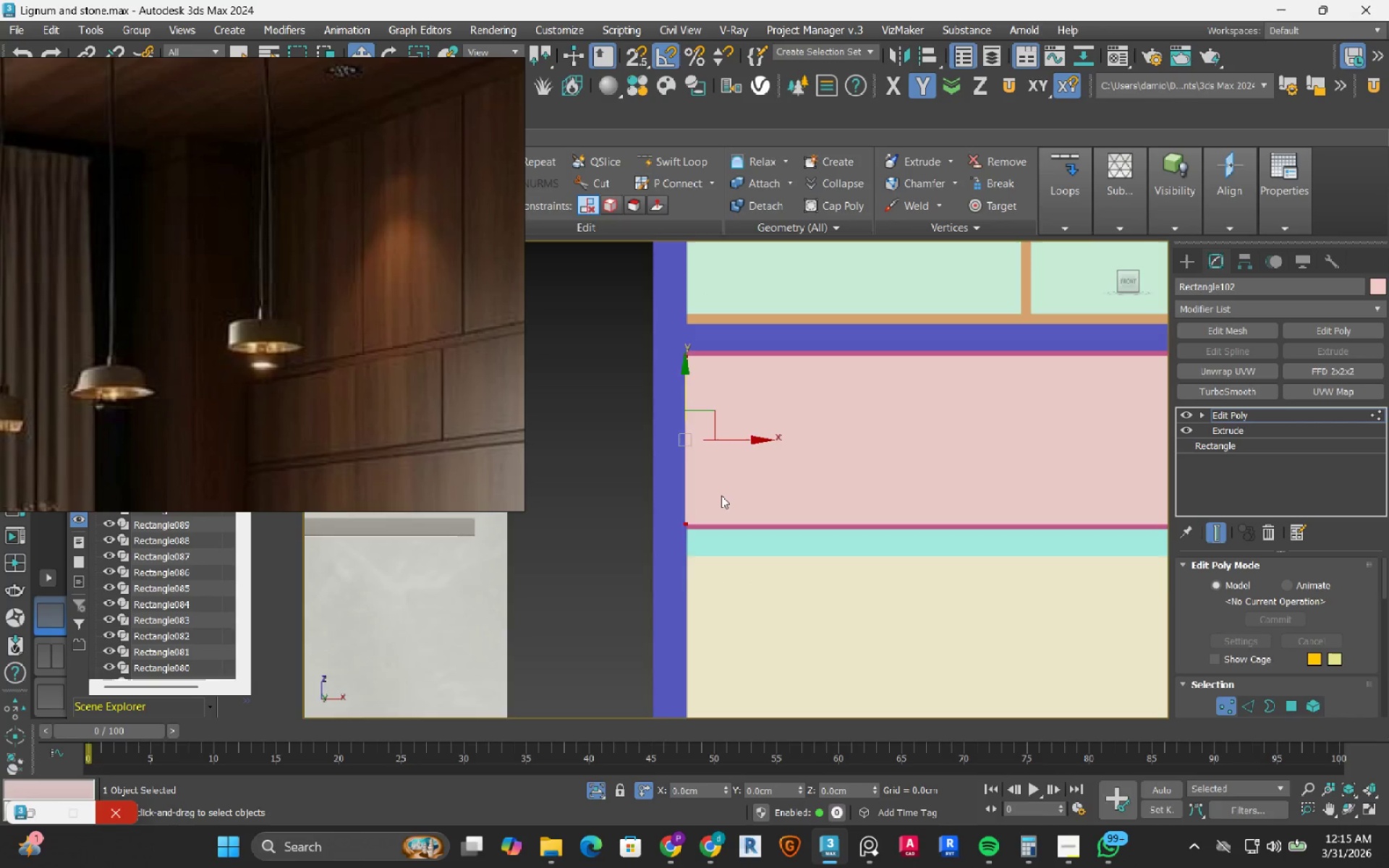 
scroll: coordinate [721, 495], scroll_direction: up, amount: 3.0
 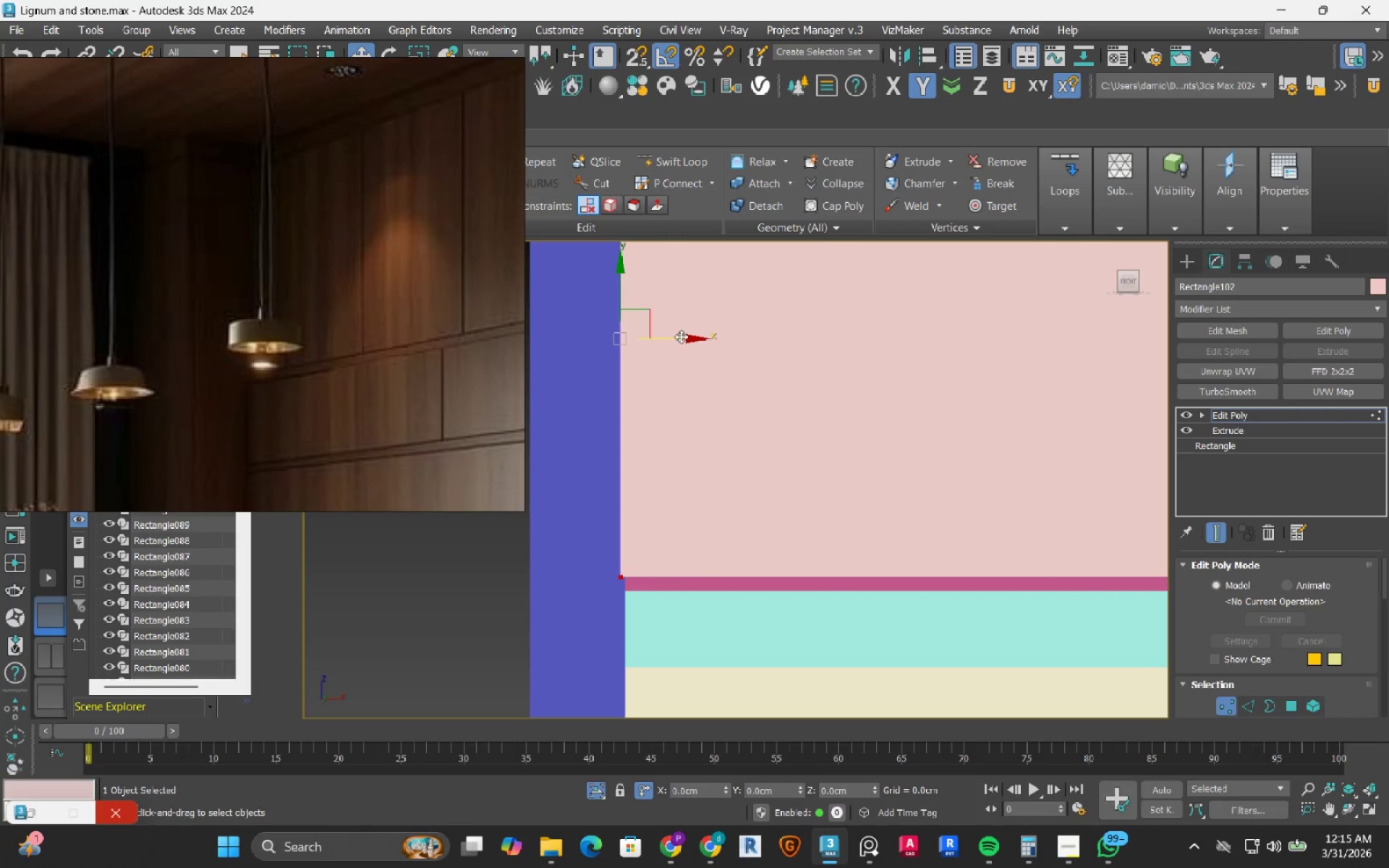 
left_click_drag(start_coordinate=[681, 336], to_coordinate=[632, 601])
 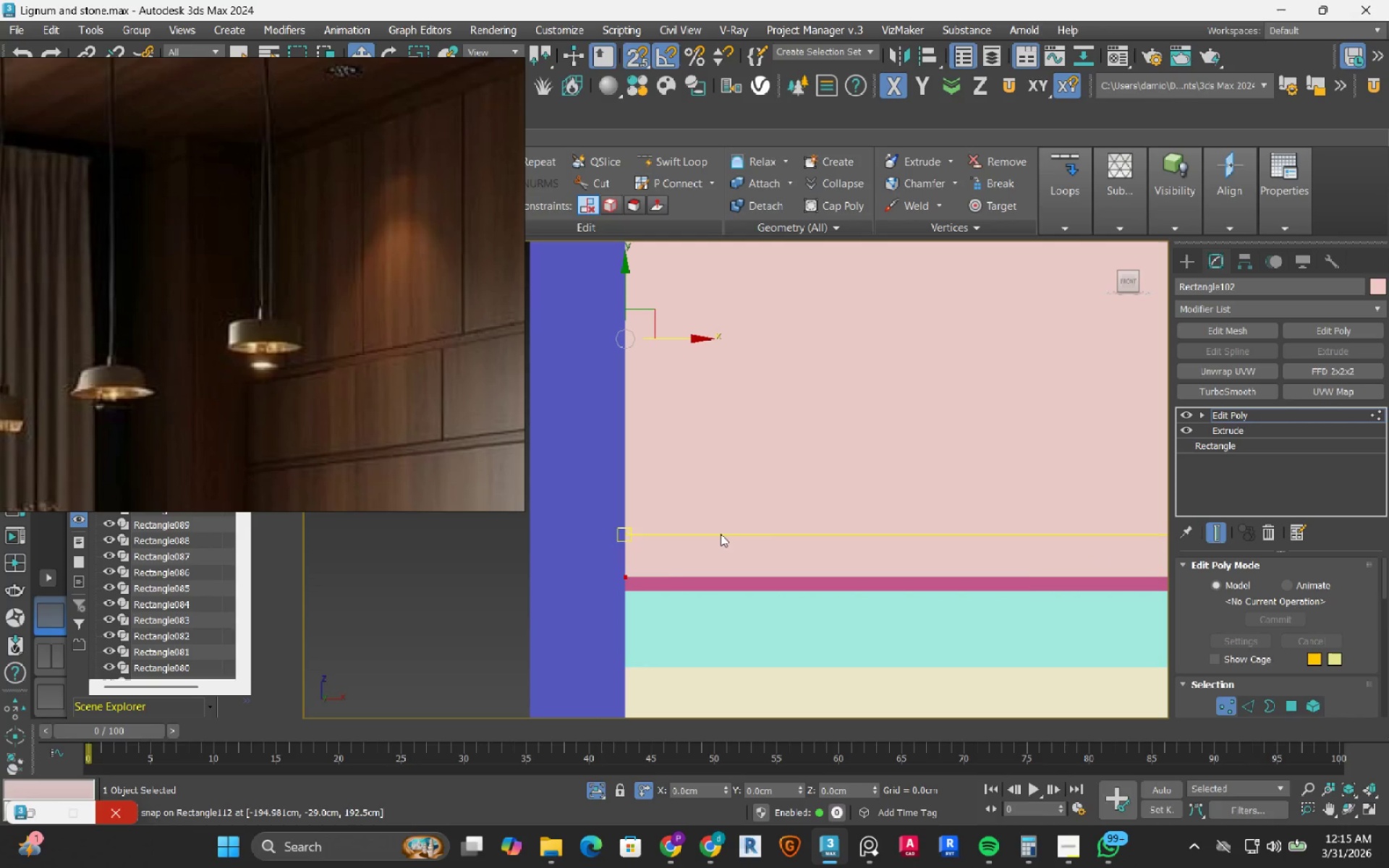 
key(S)
 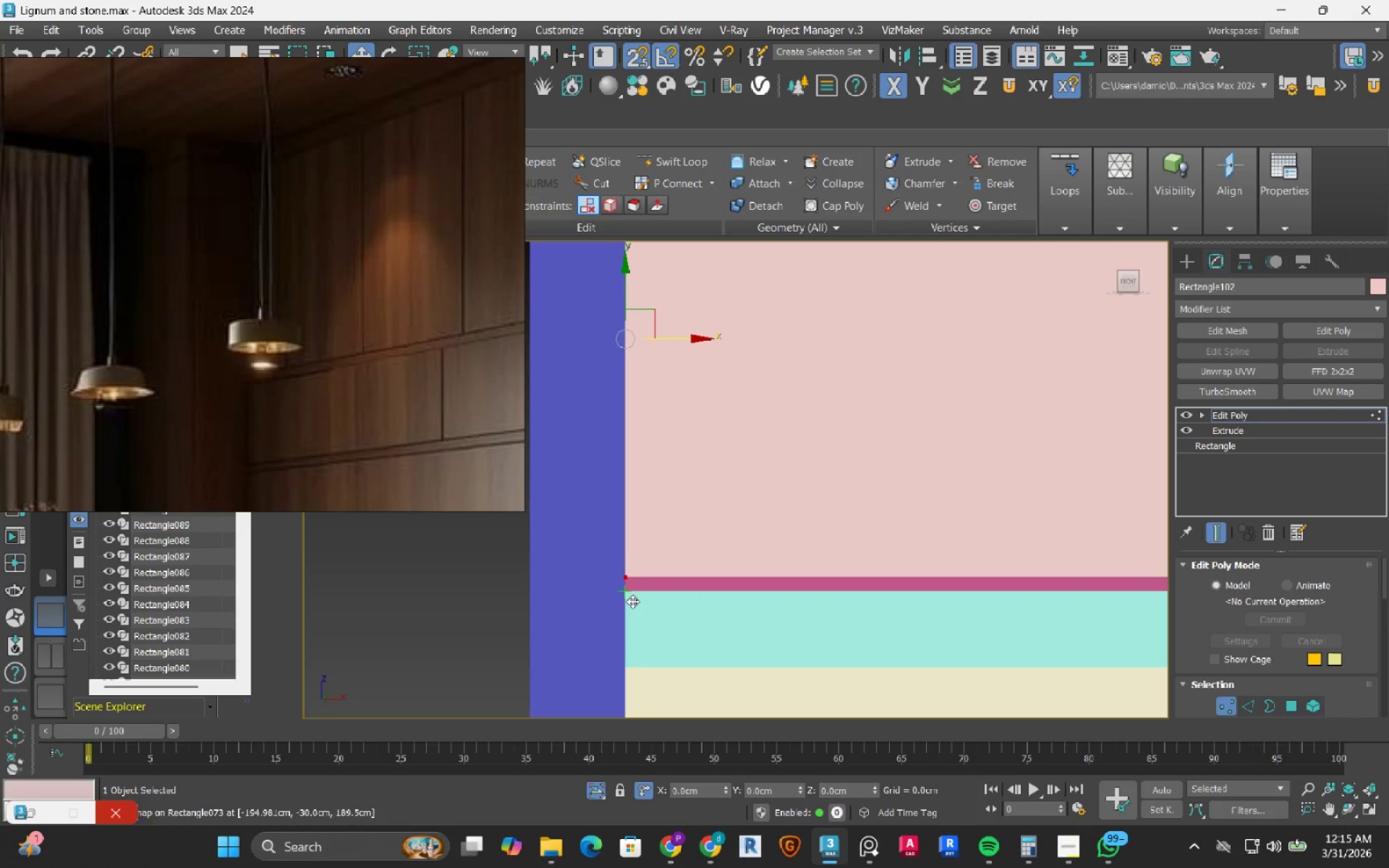 
type(s1)
 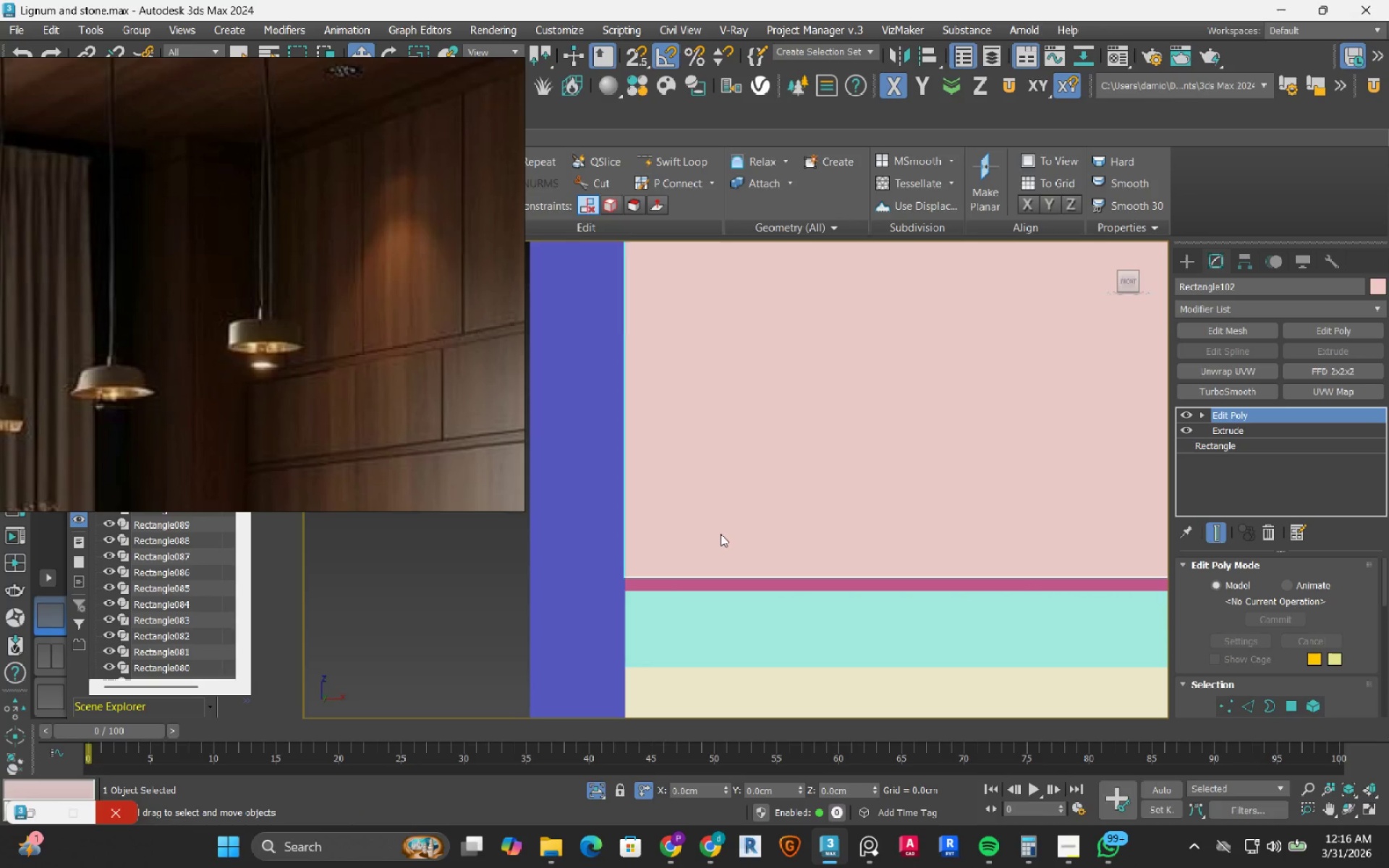 
scroll: coordinate [721, 534], scroll_direction: down, amount: 3.0
 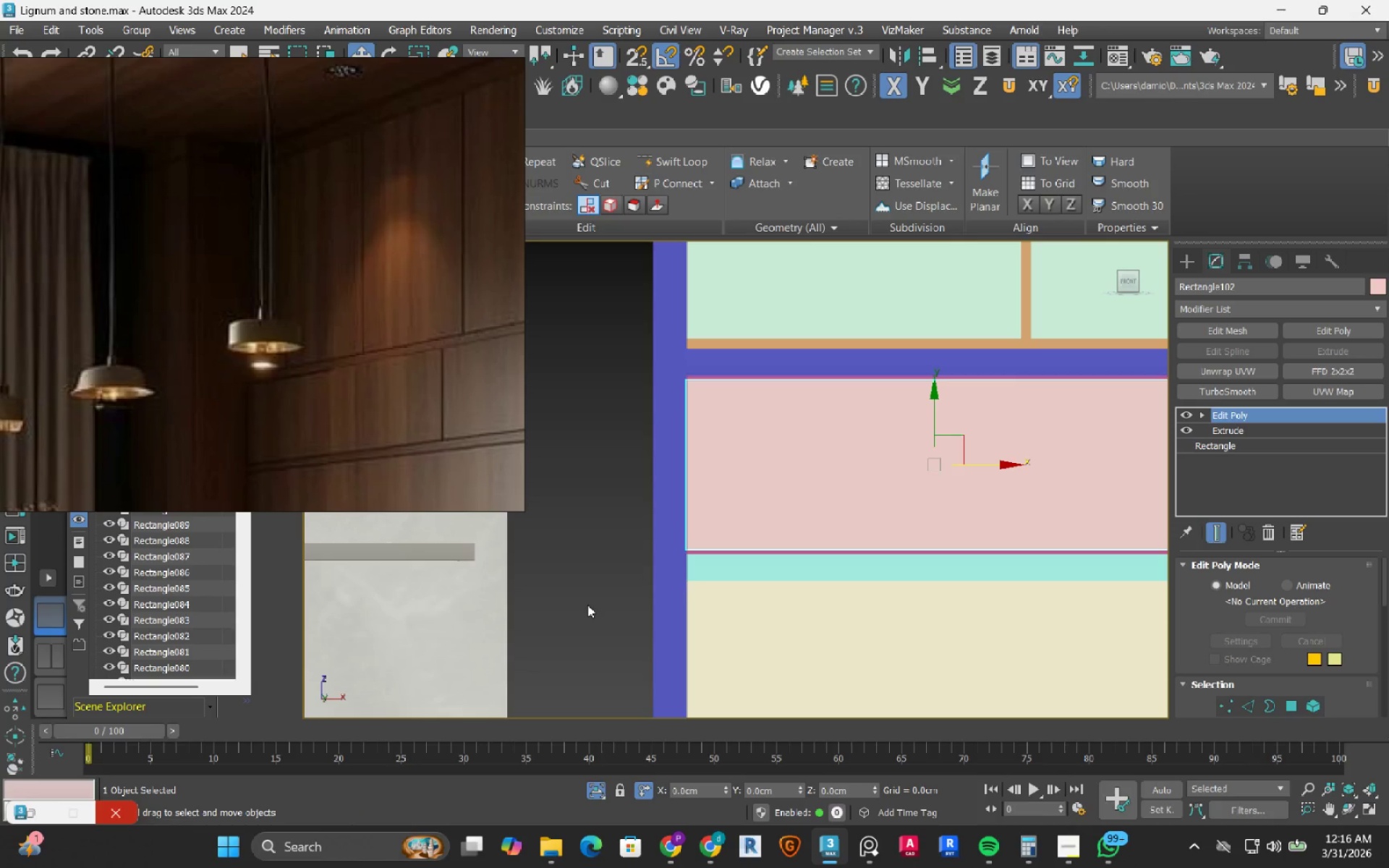 
left_click([587, 605])
 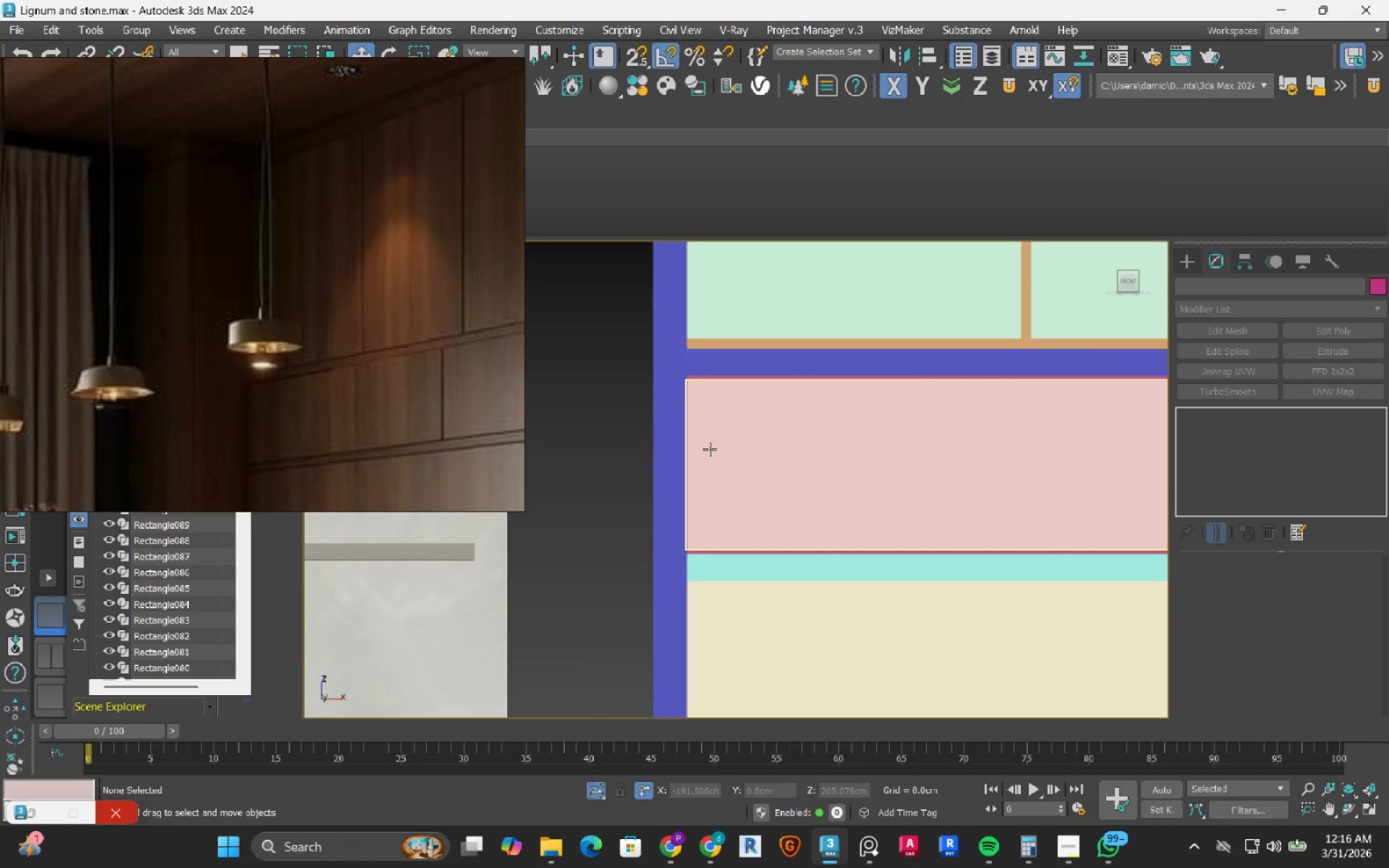 
scroll: coordinate [710, 449], scroll_direction: down, amount: 4.0
 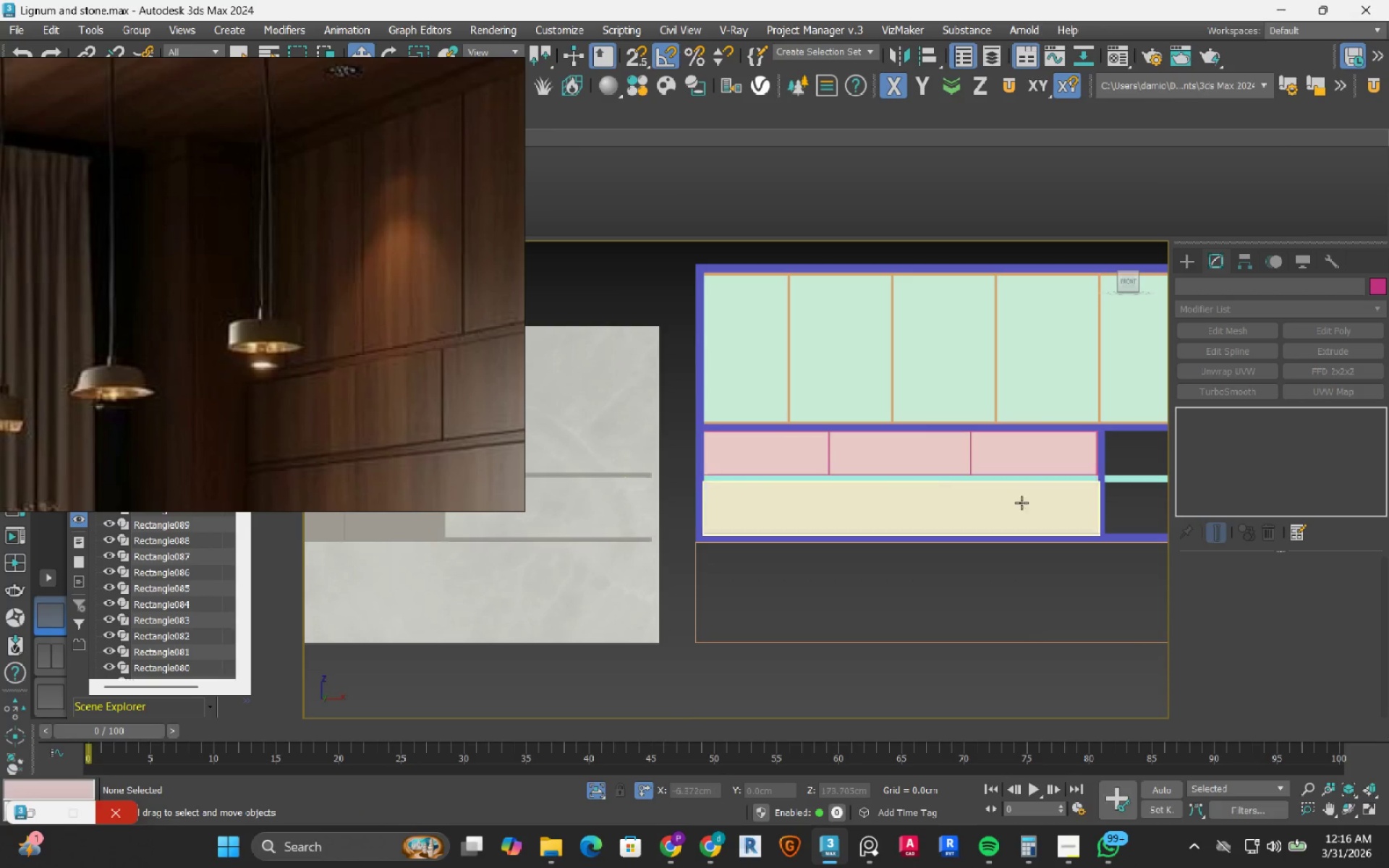 
scroll: coordinate [1135, 505], scroll_direction: up, amount: 2.0
 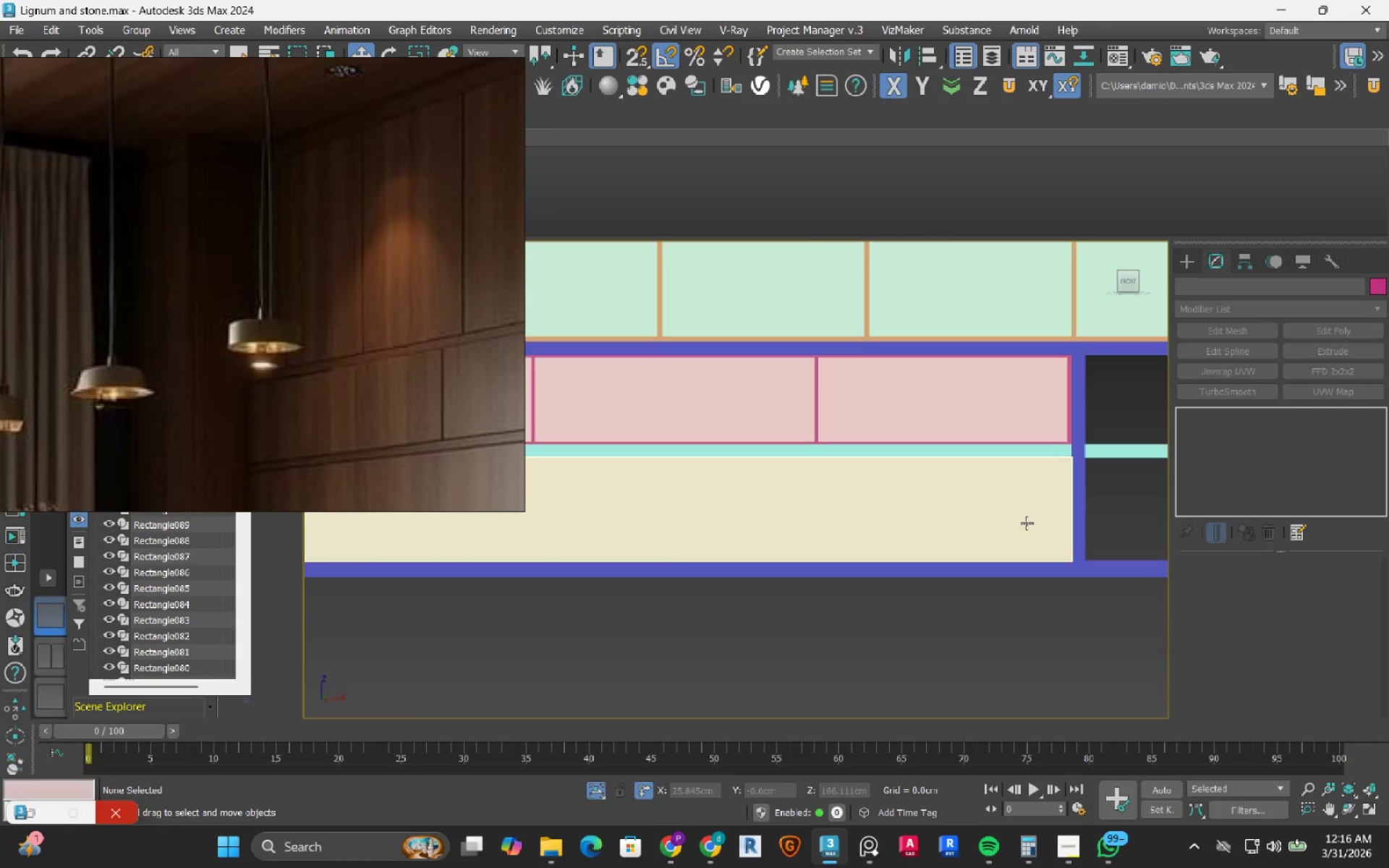 
left_click([1027, 523])
 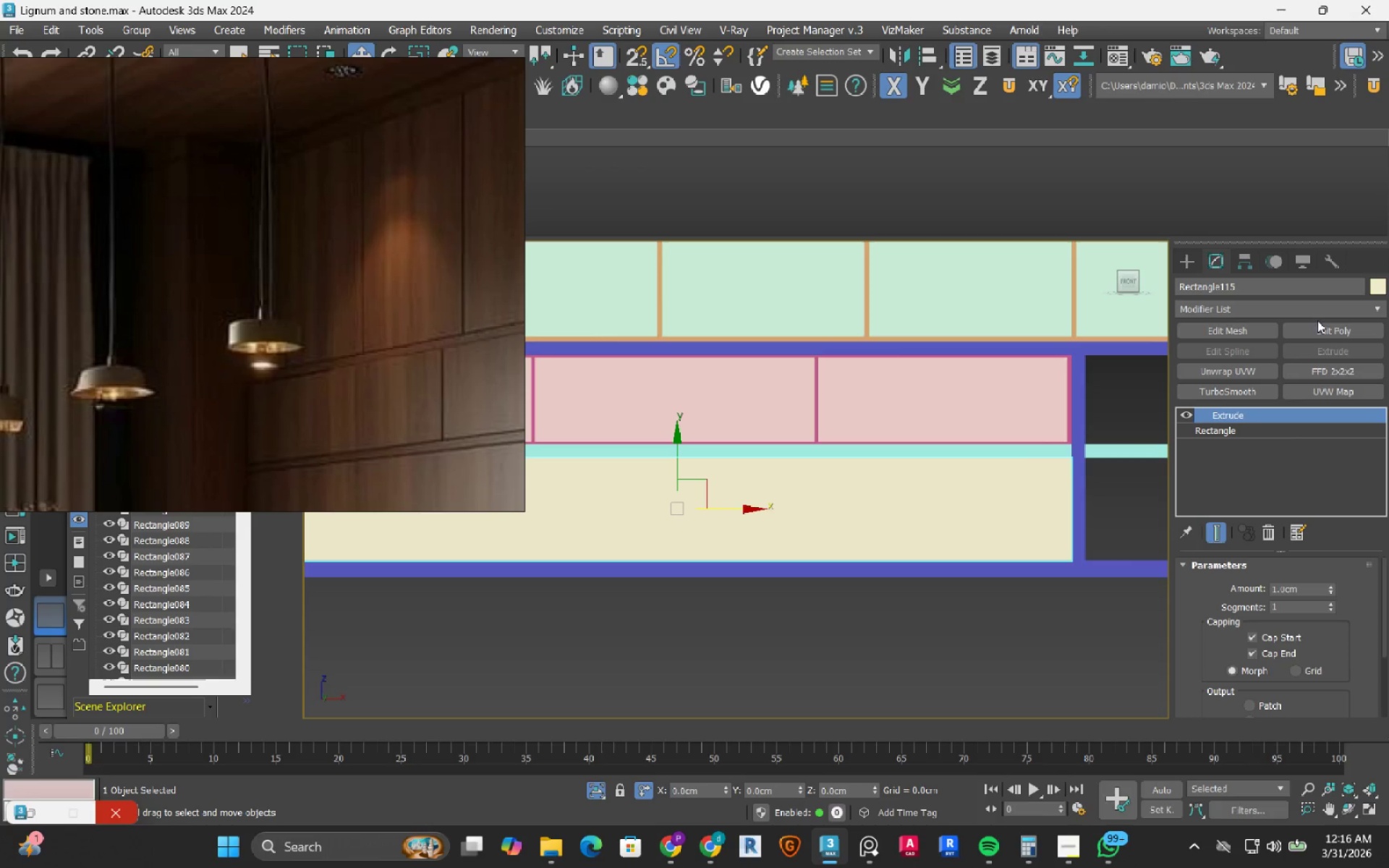 
key(1)
 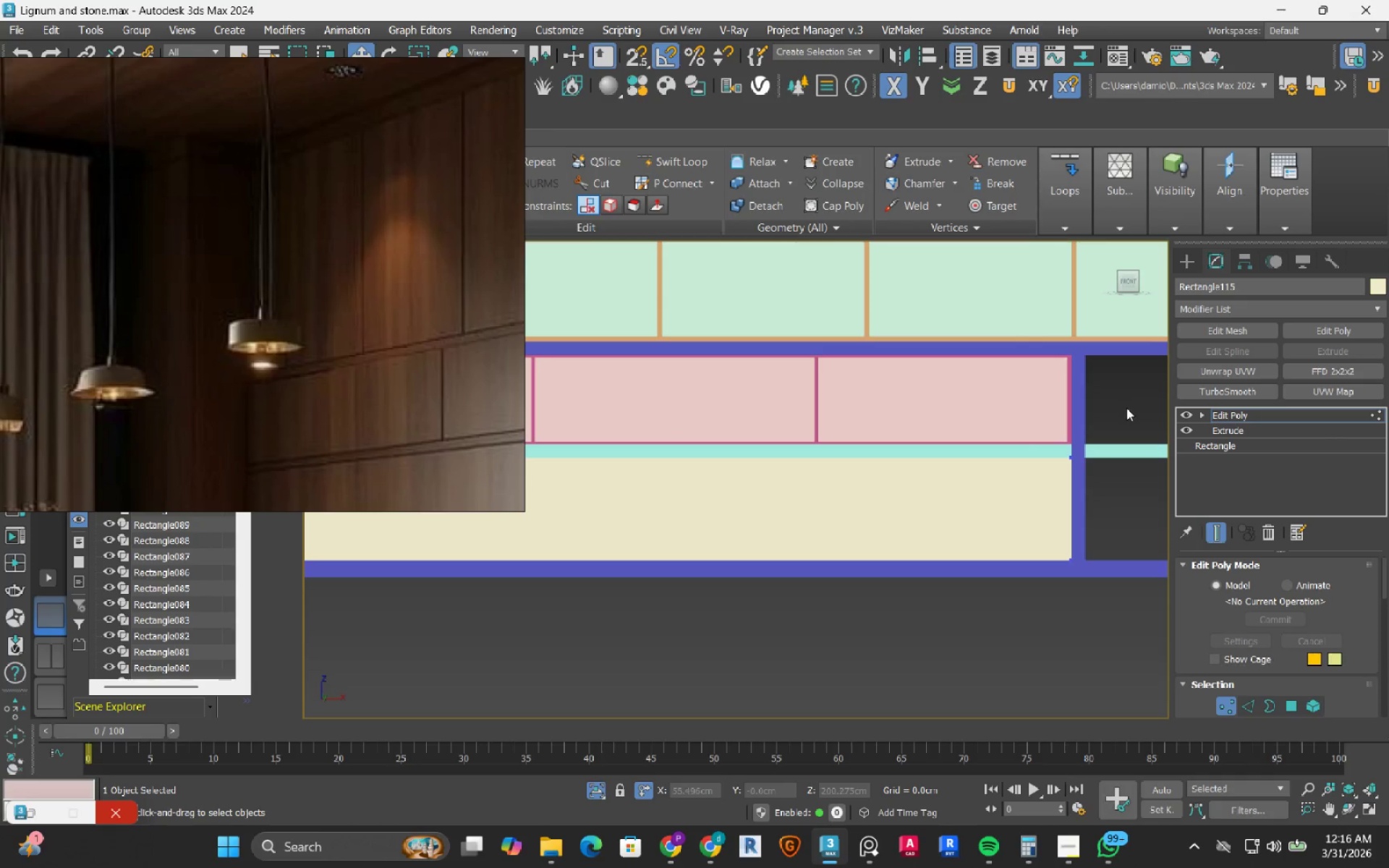 
left_click_drag(start_coordinate=[1126, 408], to_coordinate=[980, 570])
 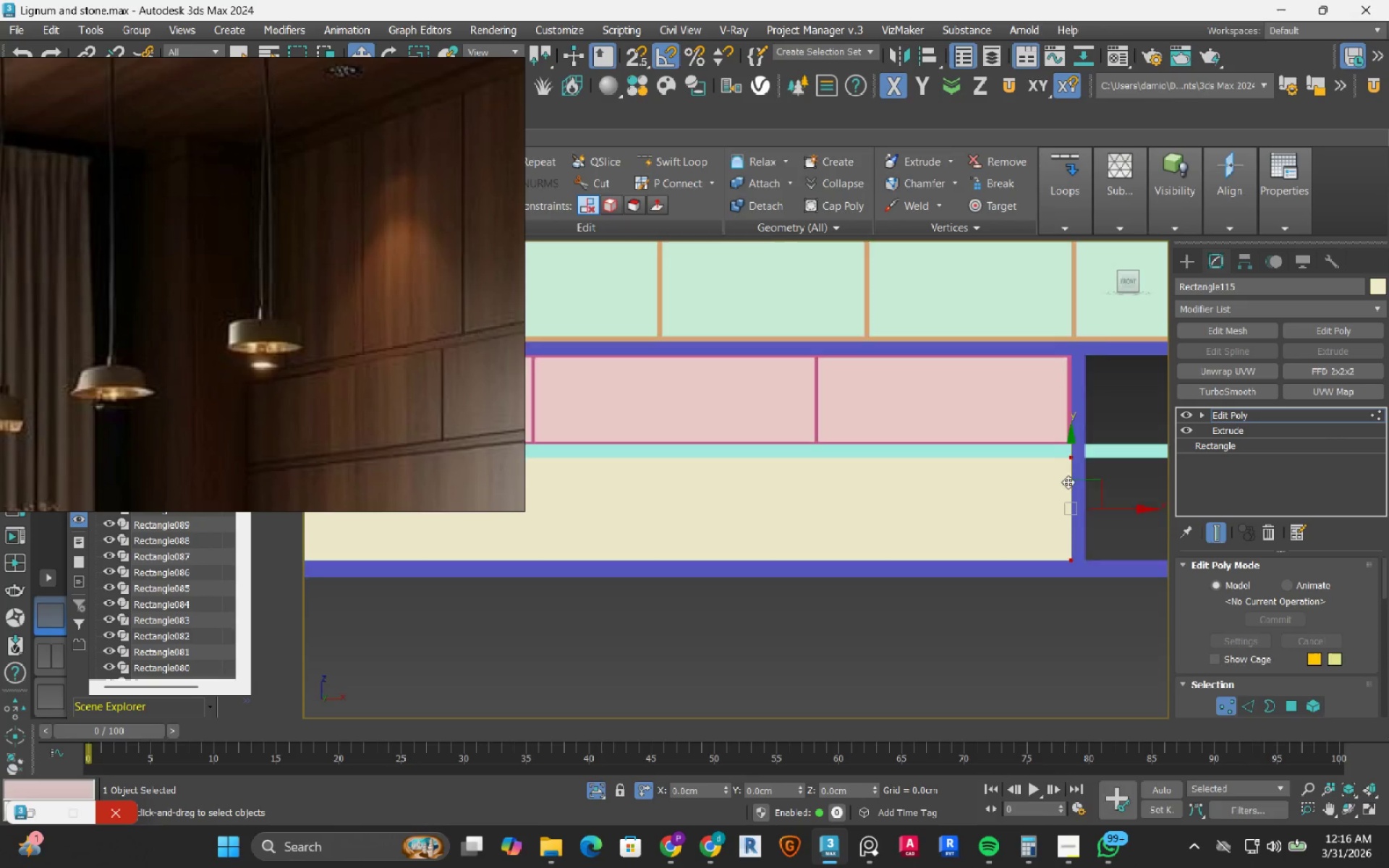 
scroll: coordinate [1068, 482], scroll_direction: up, amount: 2.0
 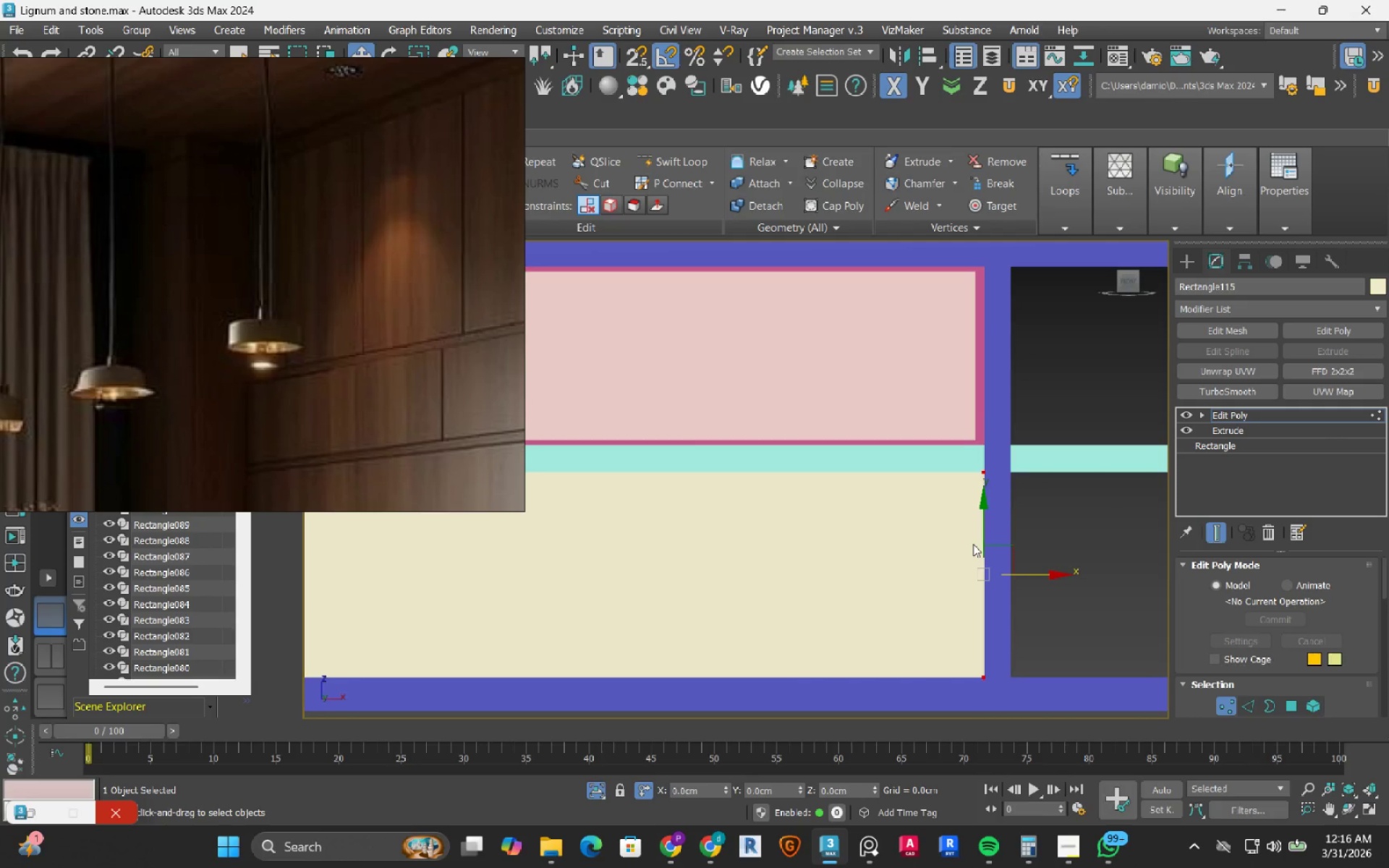 
key(S)
 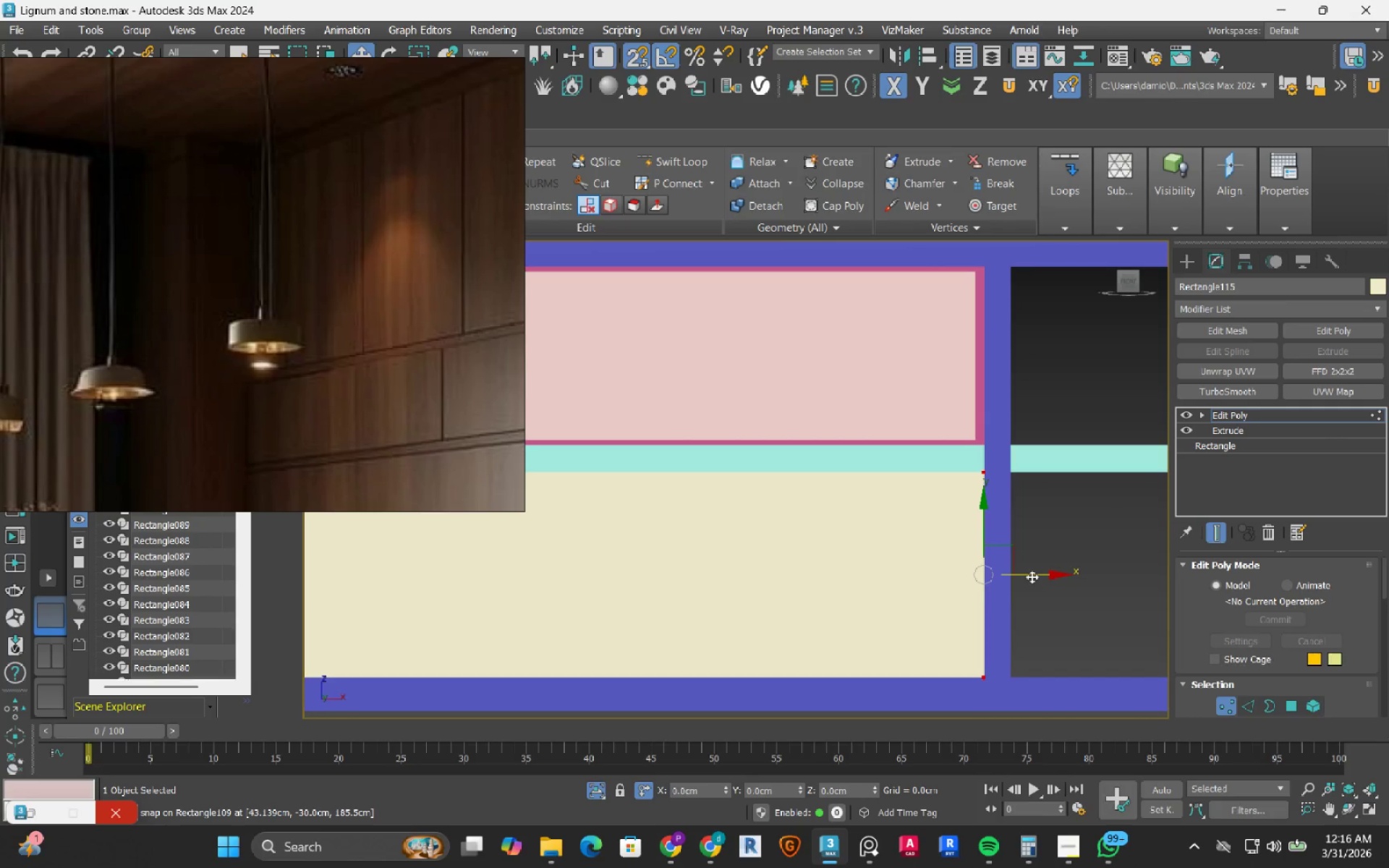 
left_click_drag(start_coordinate=[1035, 576], to_coordinate=[977, 444])
 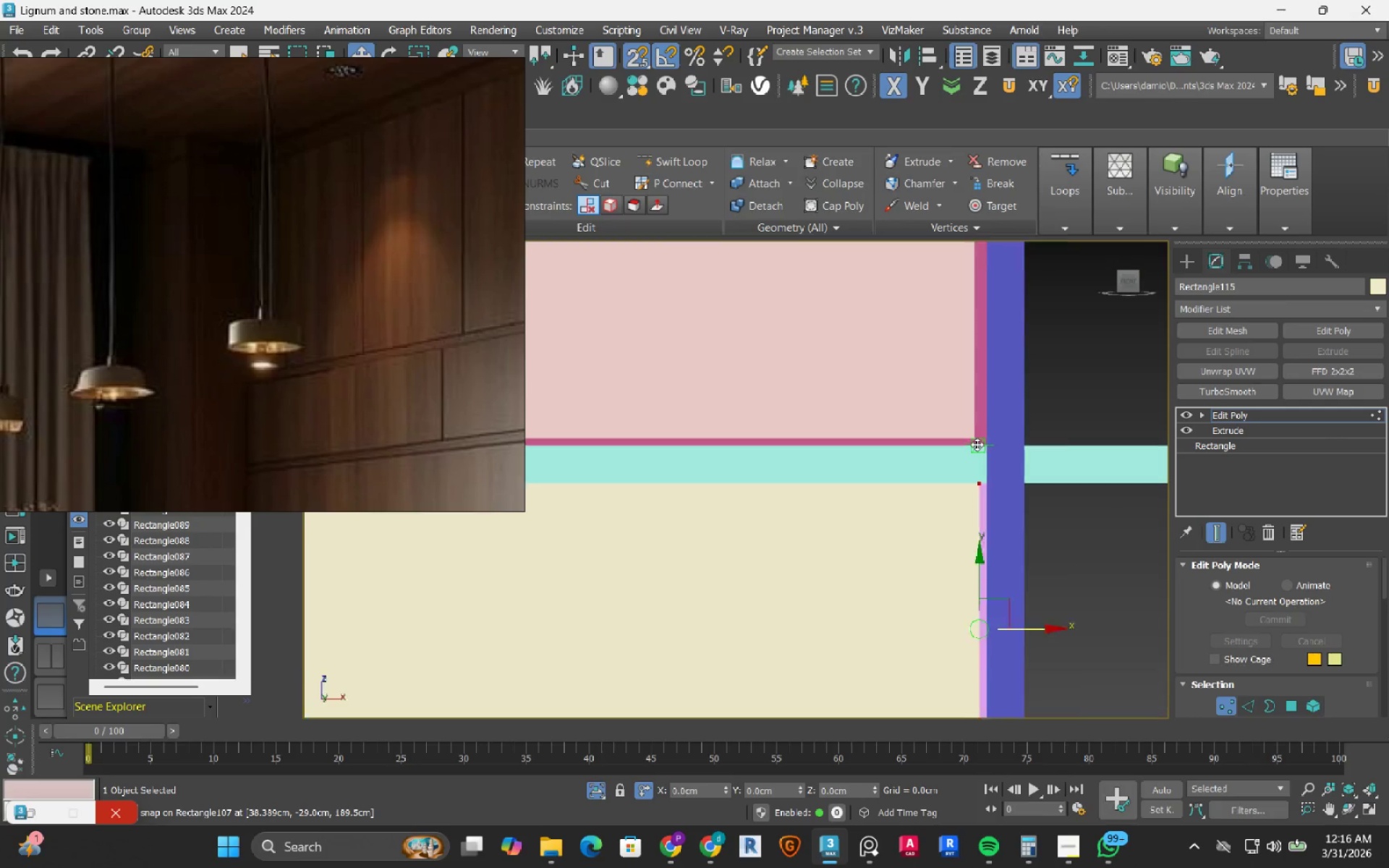 
scroll: coordinate [977, 444], scroll_direction: up, amount: 3.0
 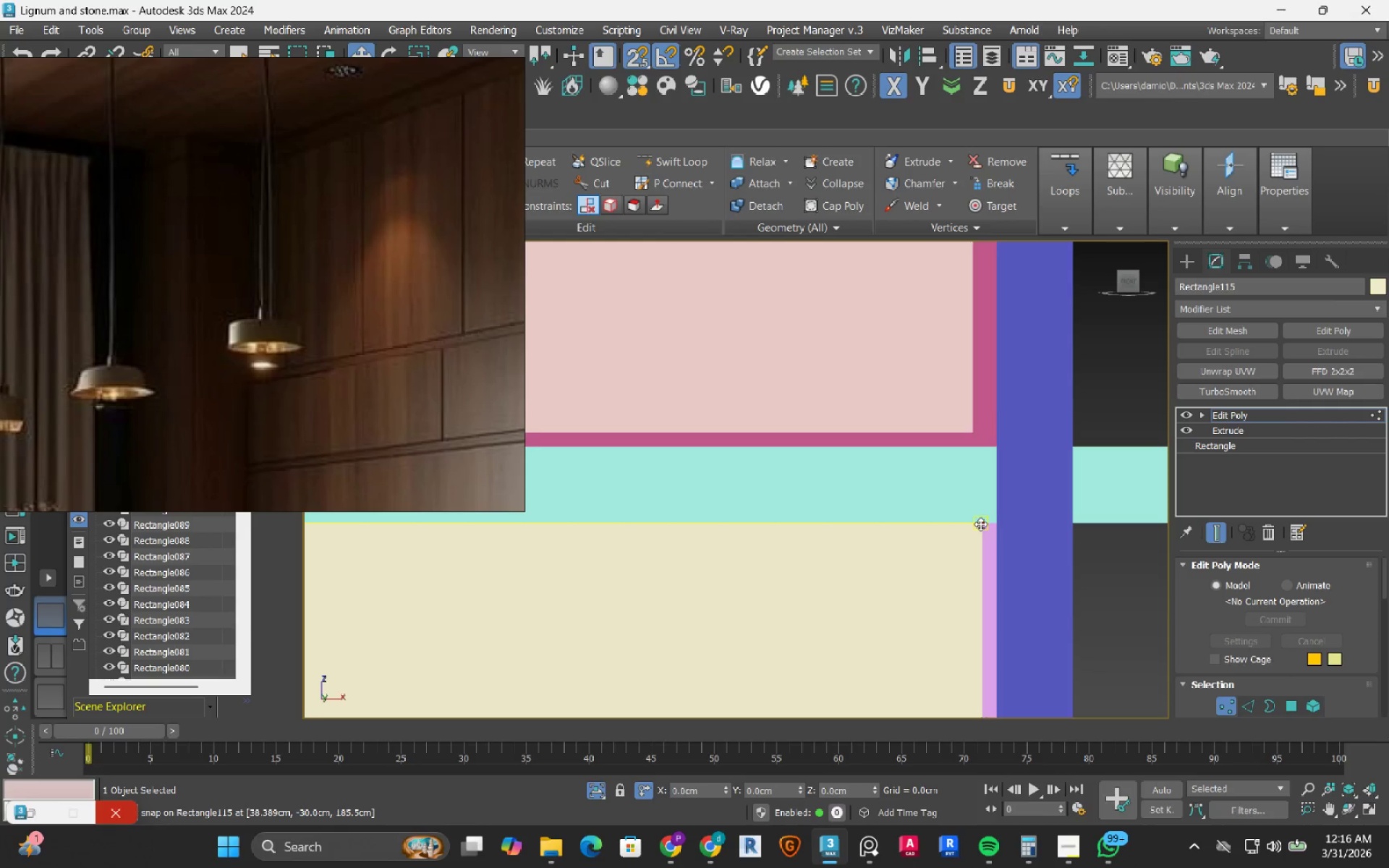 
left_click_drag(start_coordinate=[980, 524], to_coordinate=[981, 432])
 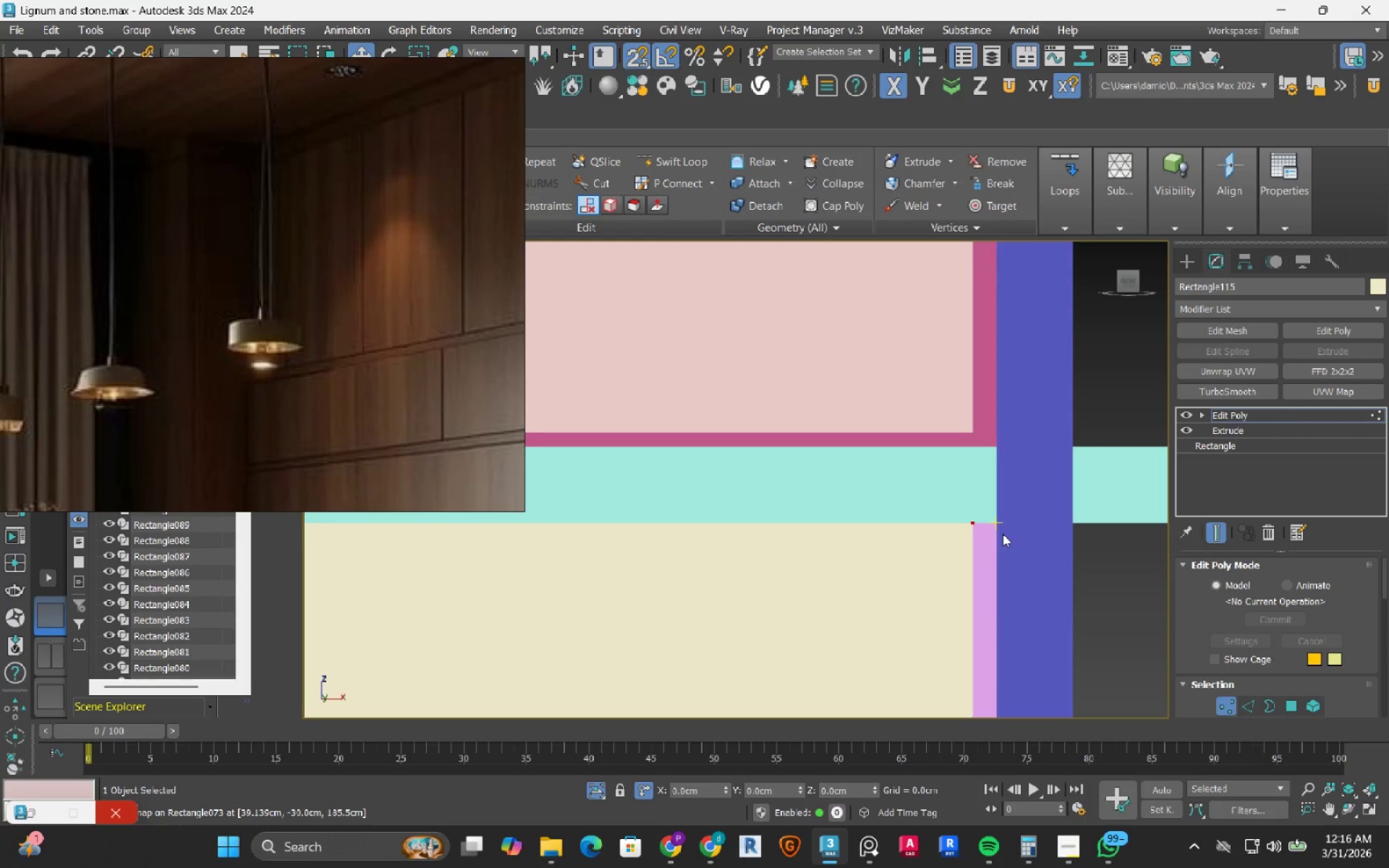 
key(MediaTrackNext)
 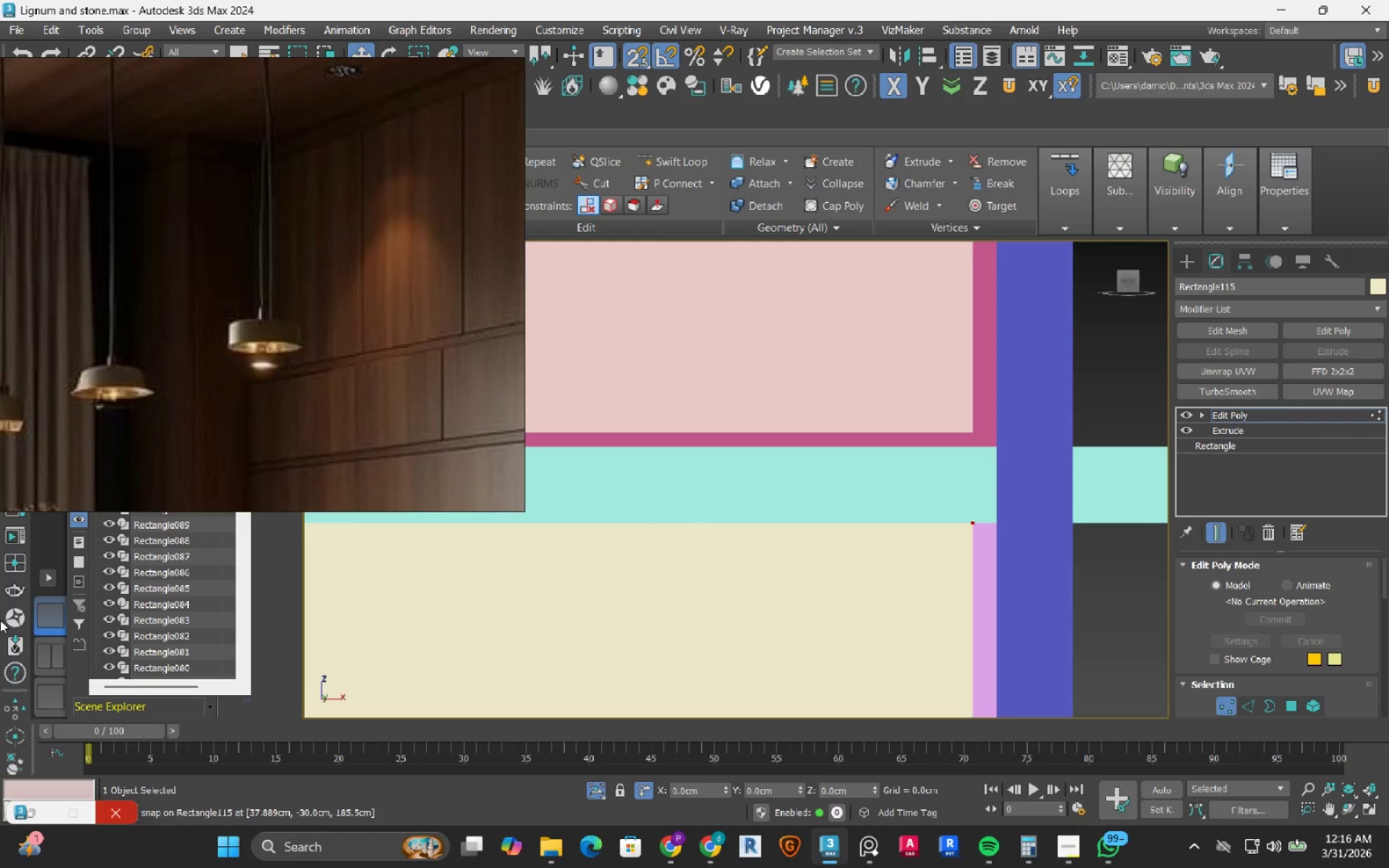 
wait(5.92)
 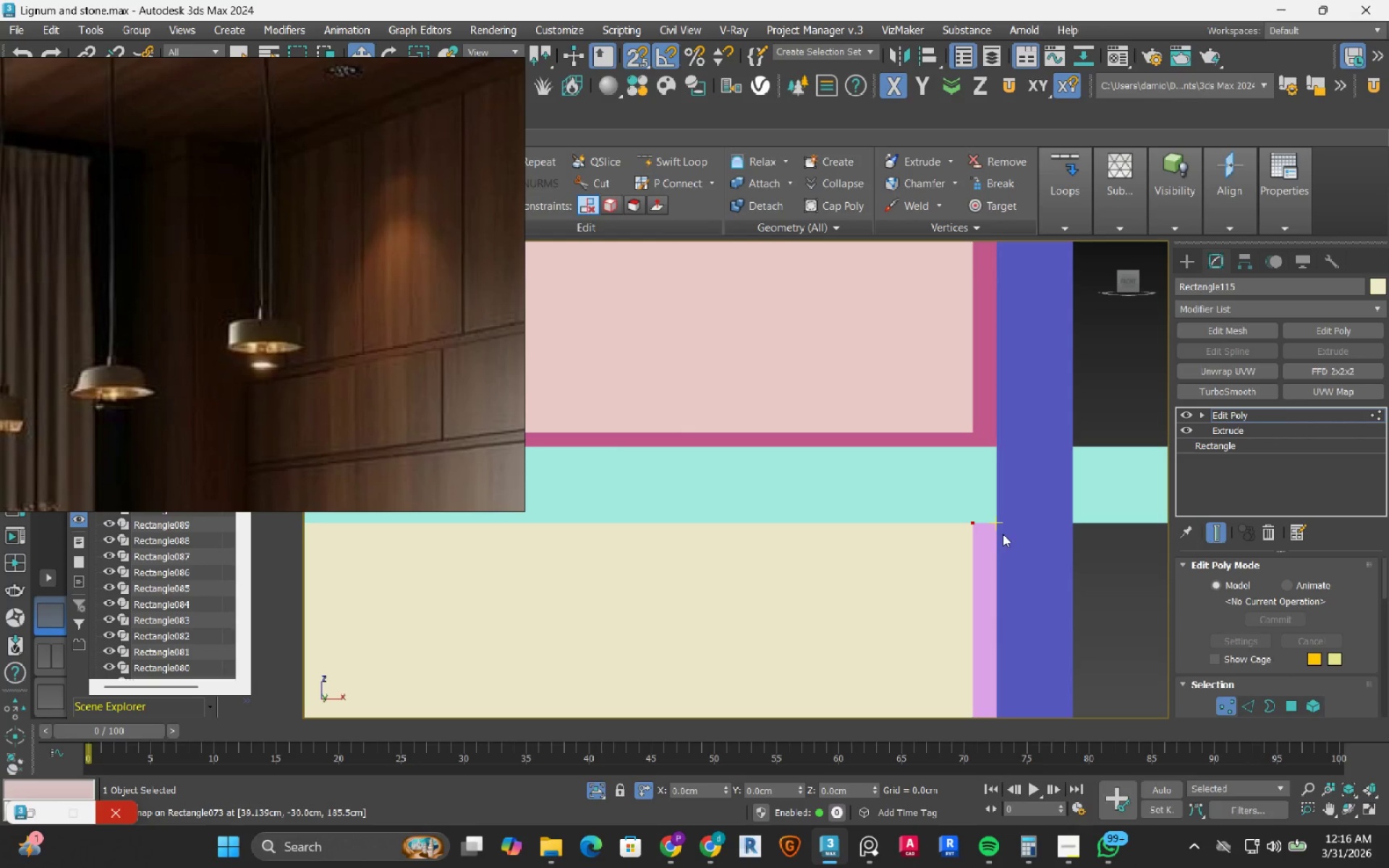 
scroll: coordinate [929, 423], scroll_direction: down, amount: 5.0
 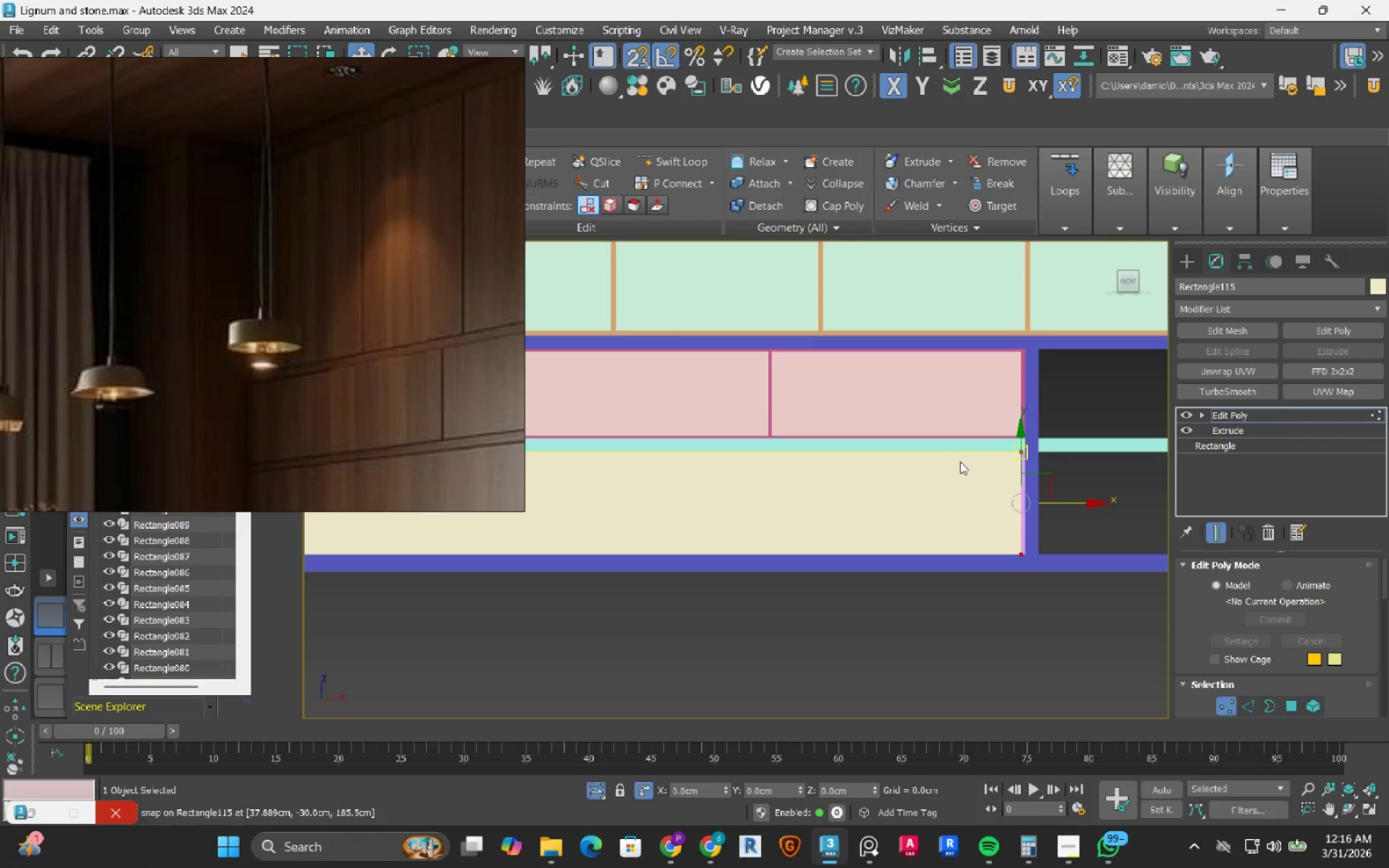 
scroll: coordinate [1016, 428], scroll_direction: up, amount: 3.0
 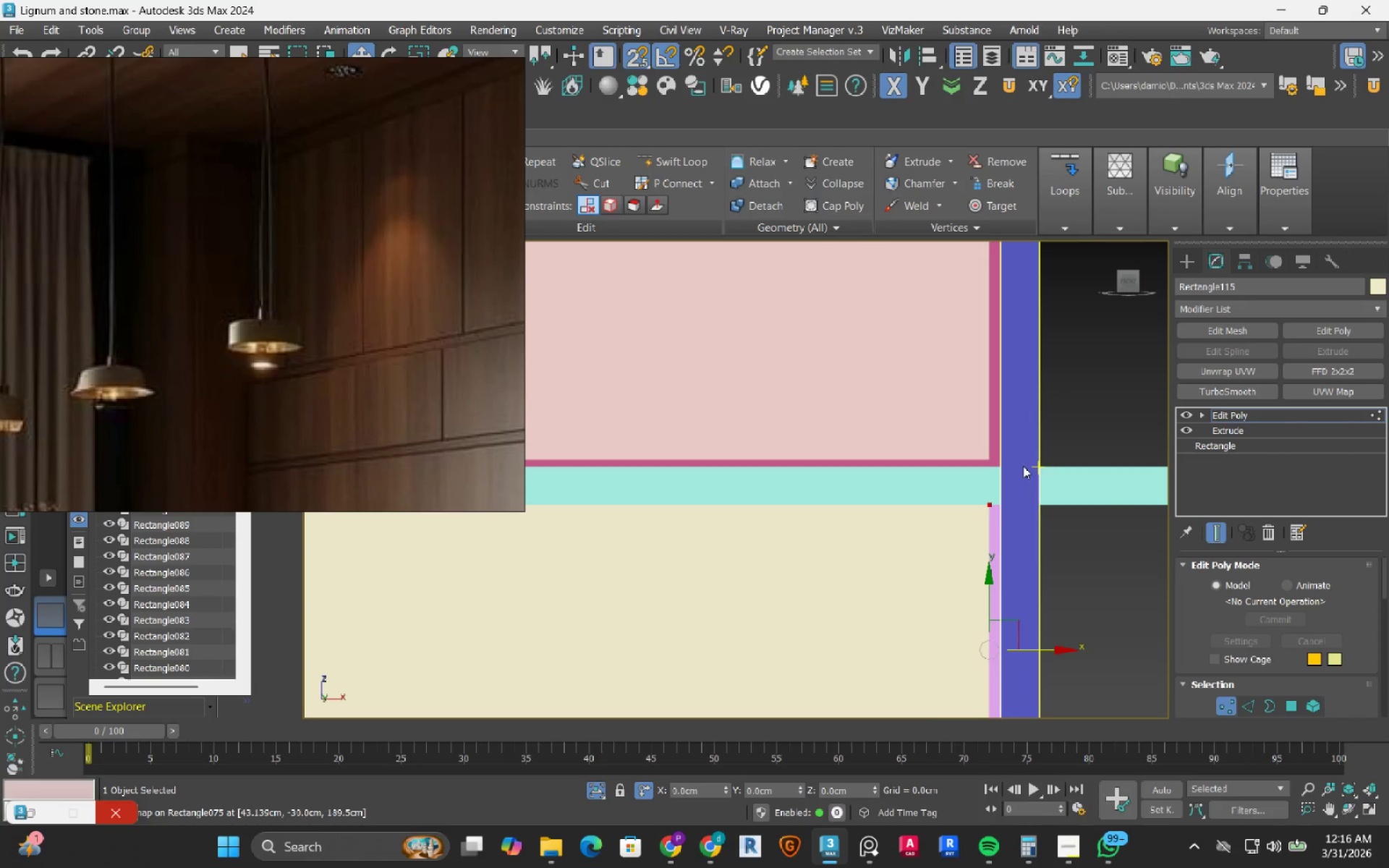 
scroll: coordinate [1023, 466], scroll_direction: down, amount: 6.0
 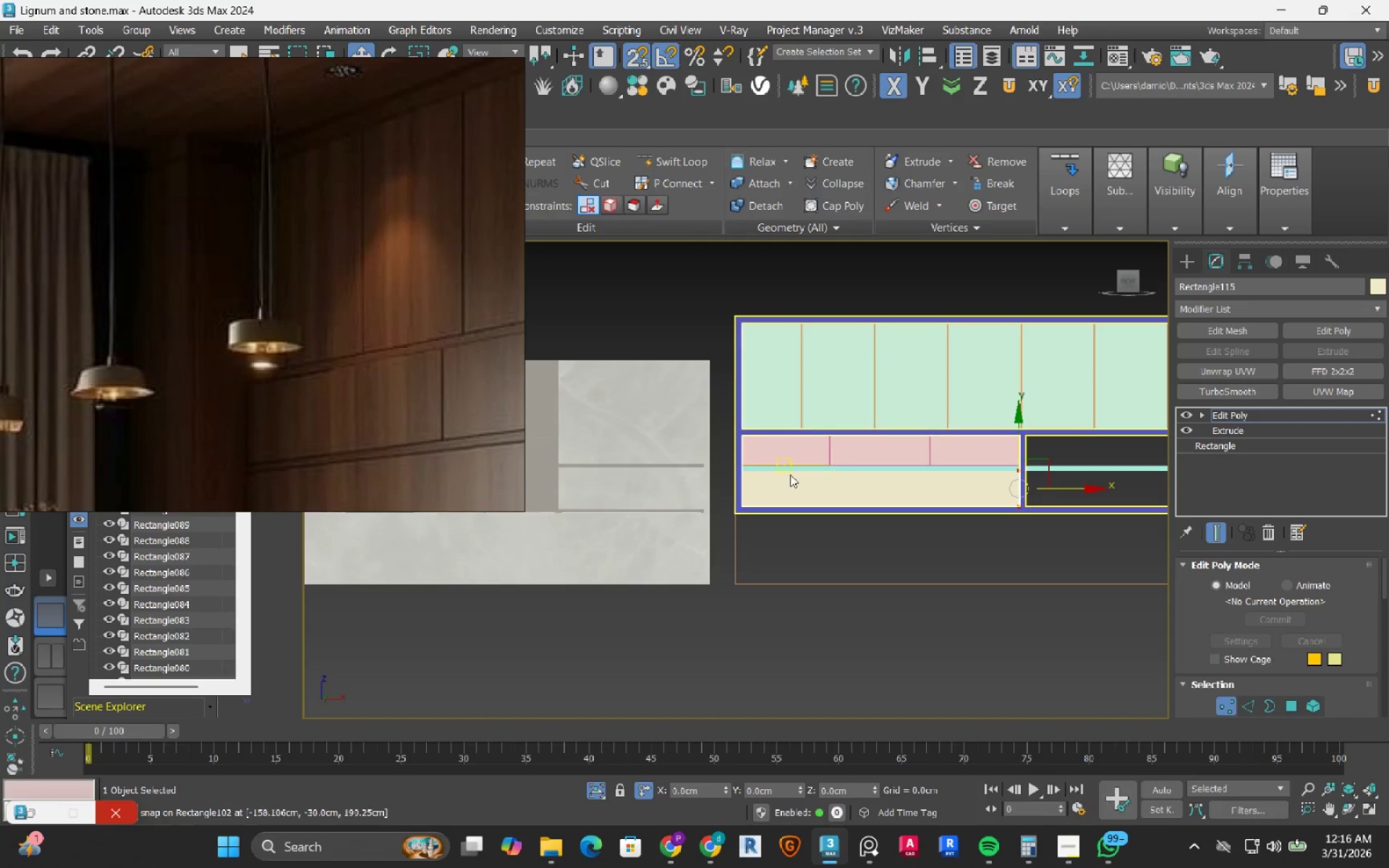 
scroll: coordinate [752, 431], scroll_direction: up, amount: 5.0
 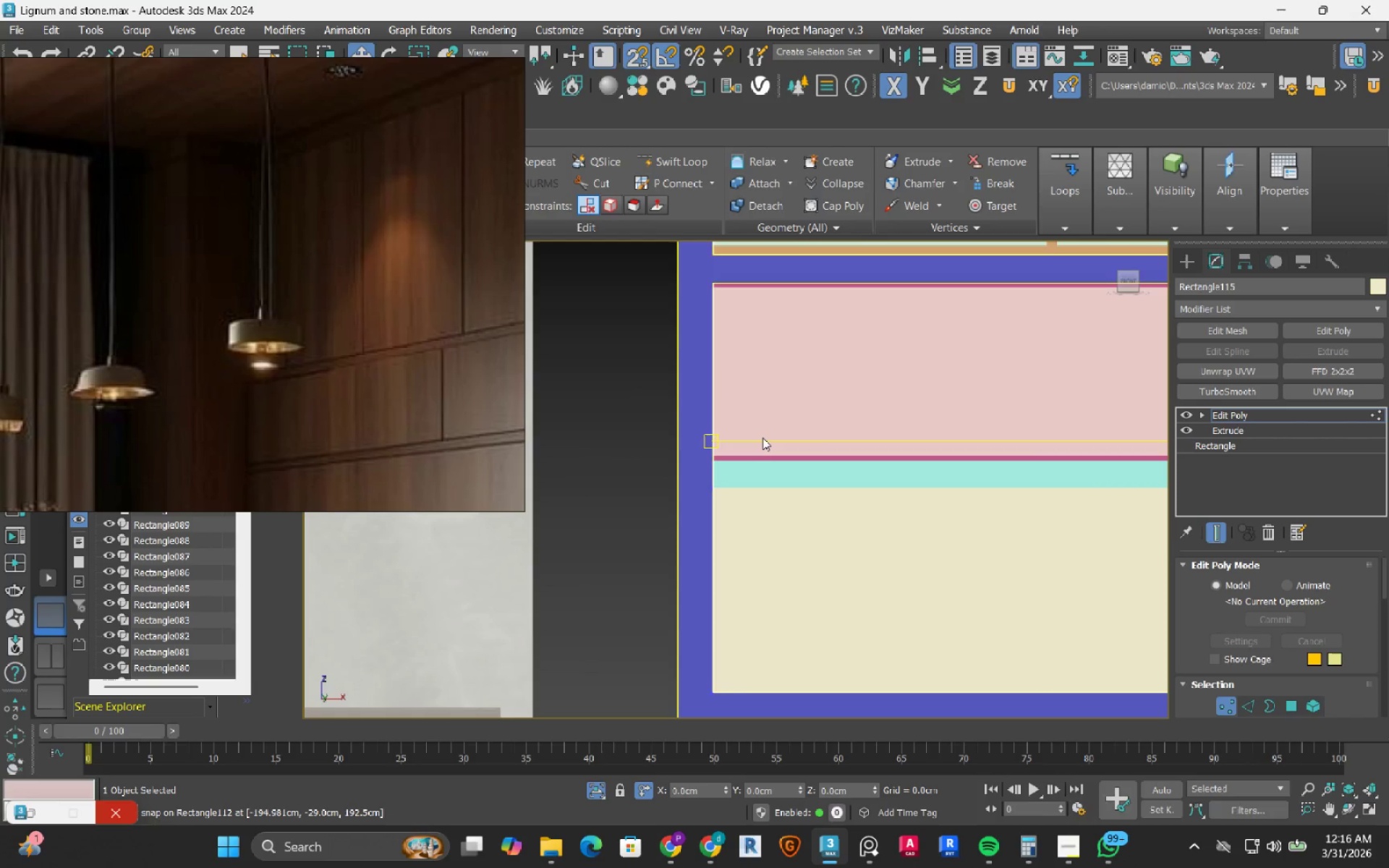 
scroll: coordinate [763, 438], scroll_direction: down, amount: 1.0
 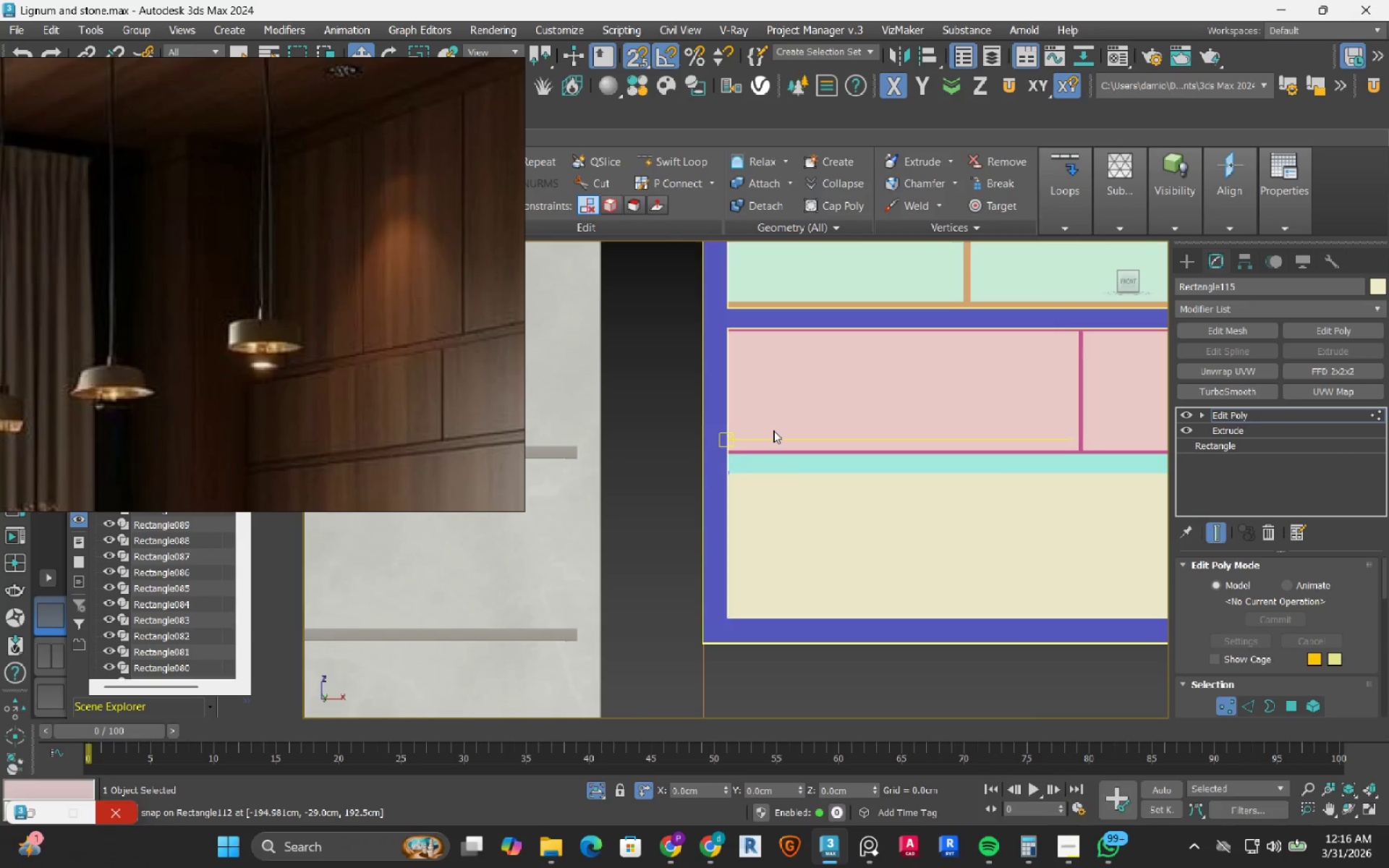 
left_click_drag(start_coordinate=[783, 414], to_coordinate=[667, 638])
 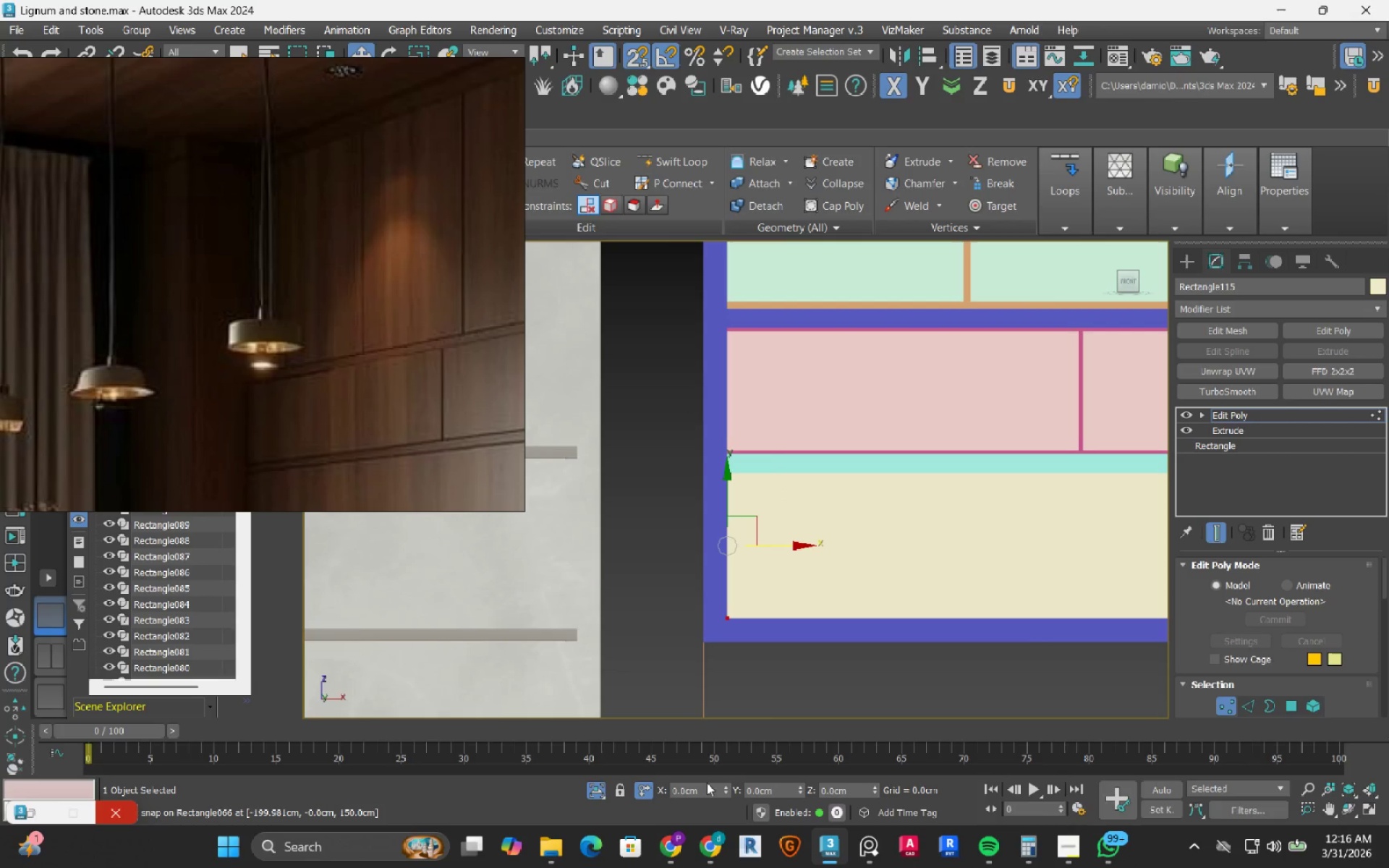 
double_click([707, 792])
 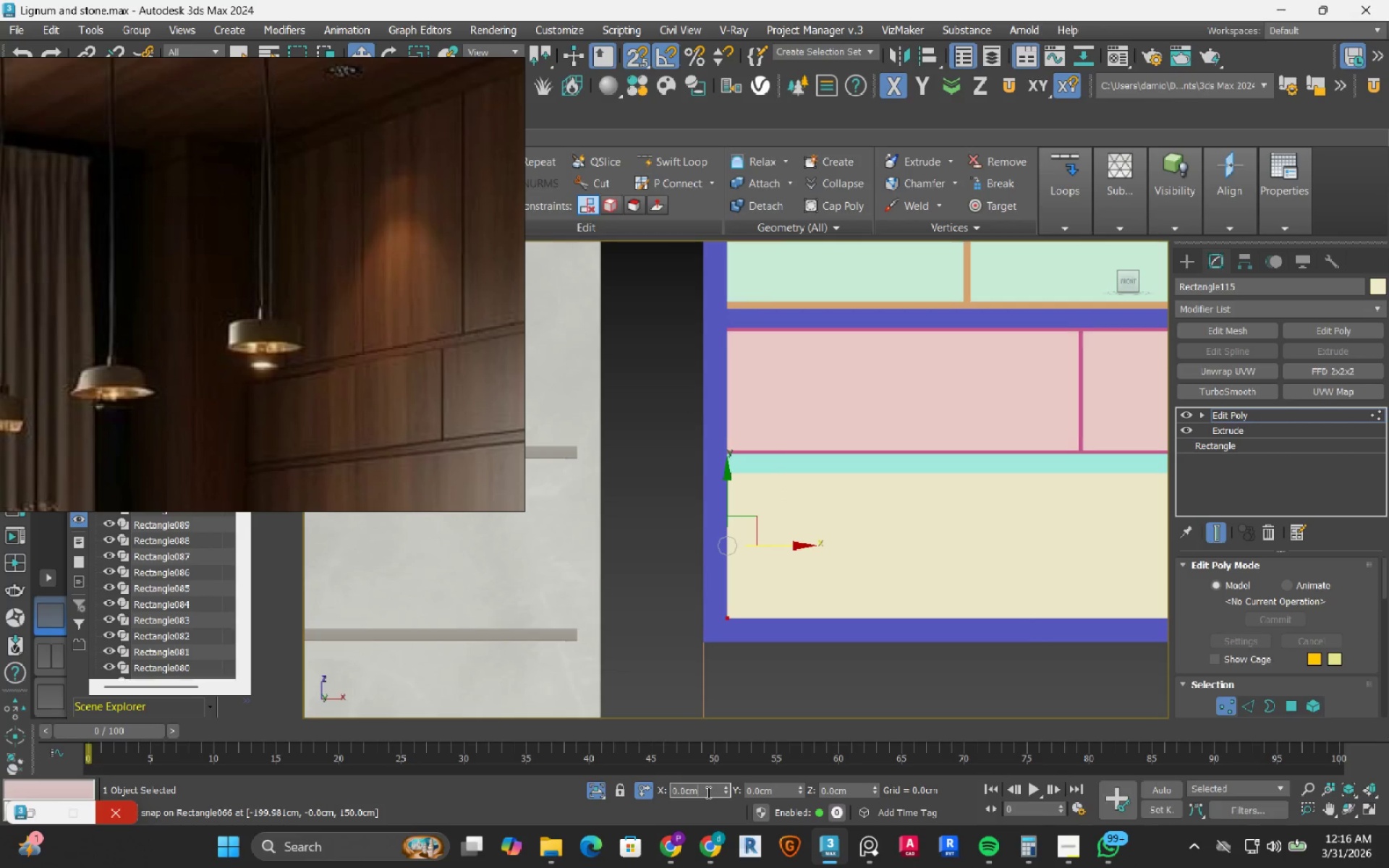 
triple_click([707, 792])
 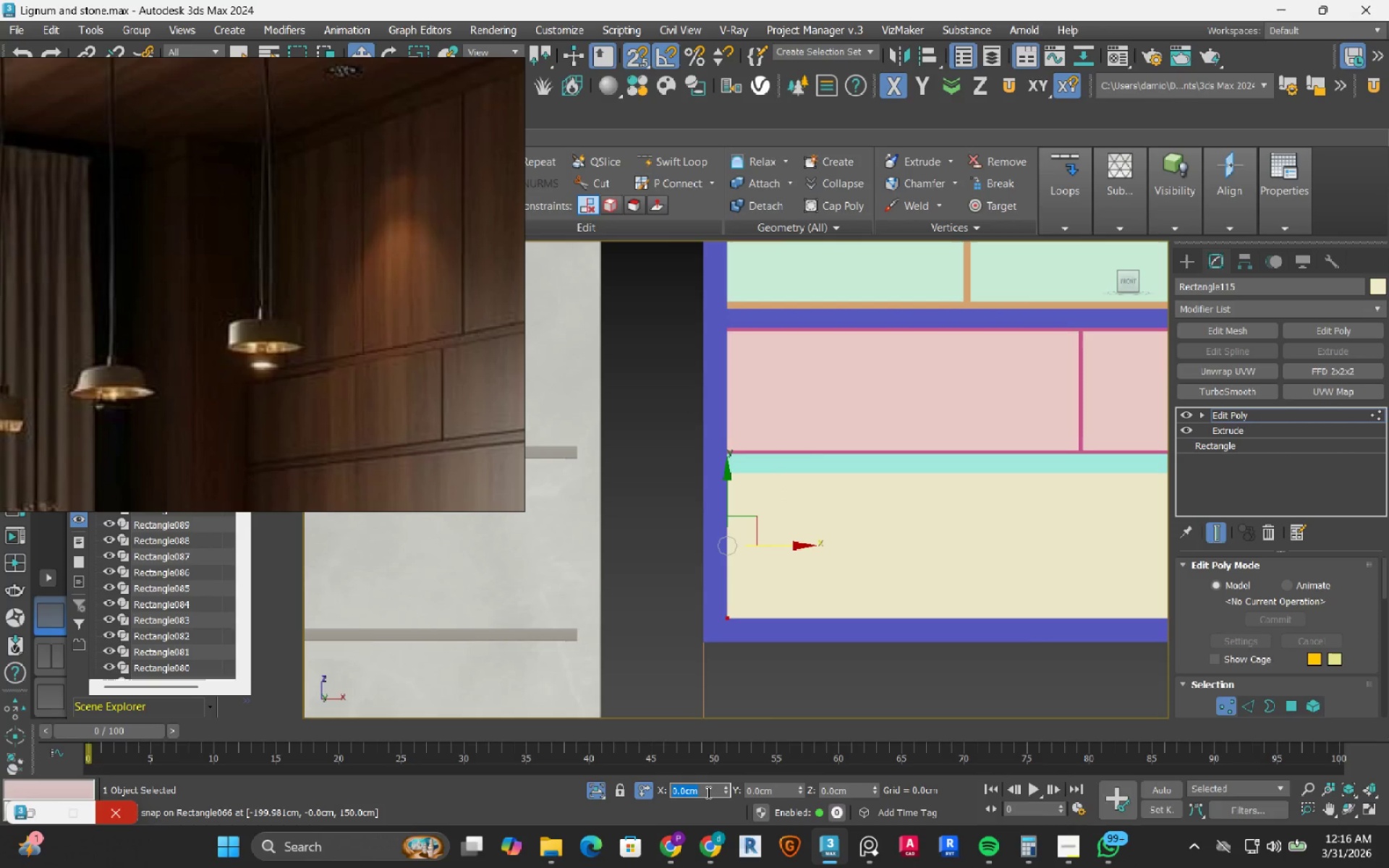 
key(Numpad1)
 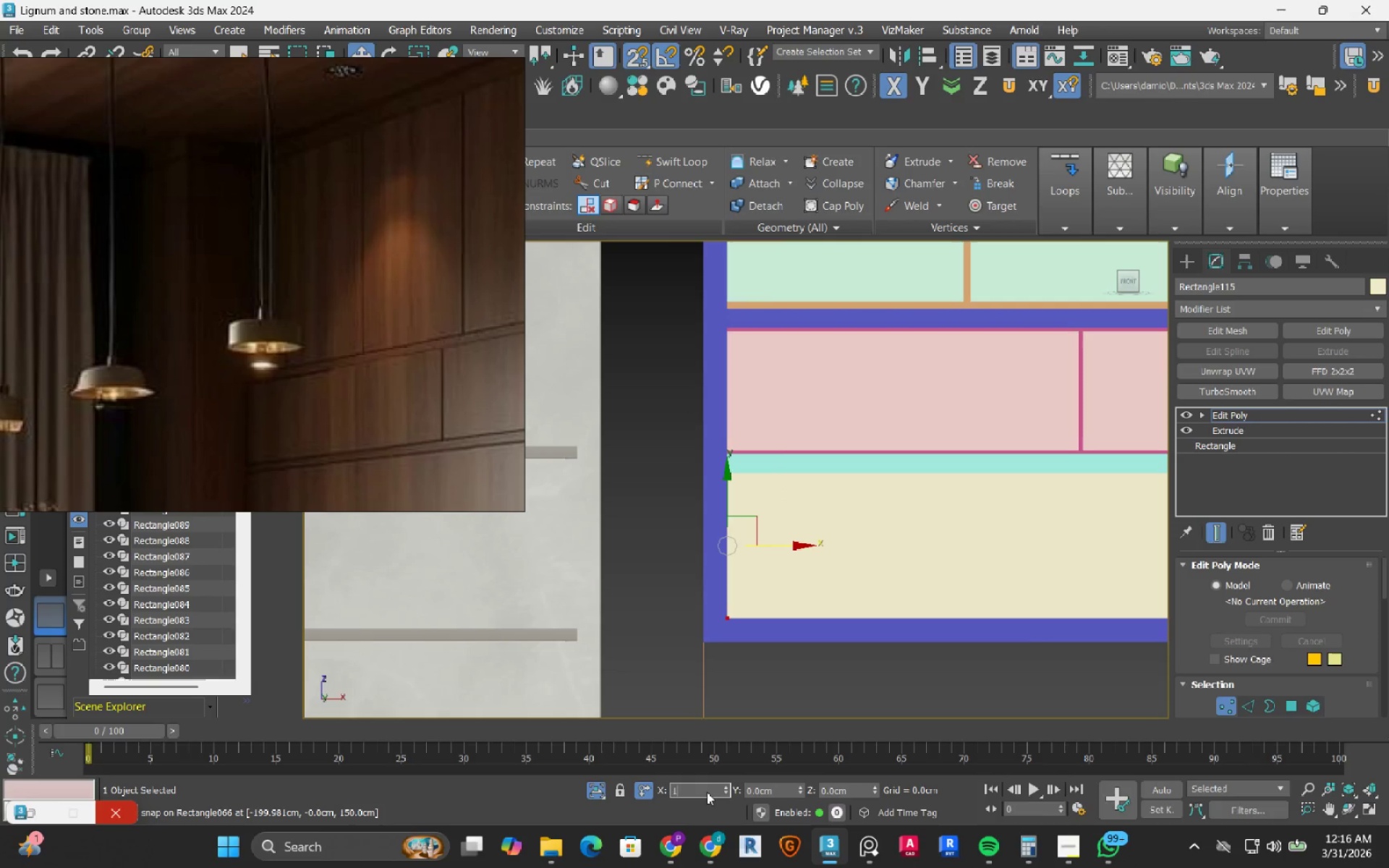 
key(NumpadDecimal)
 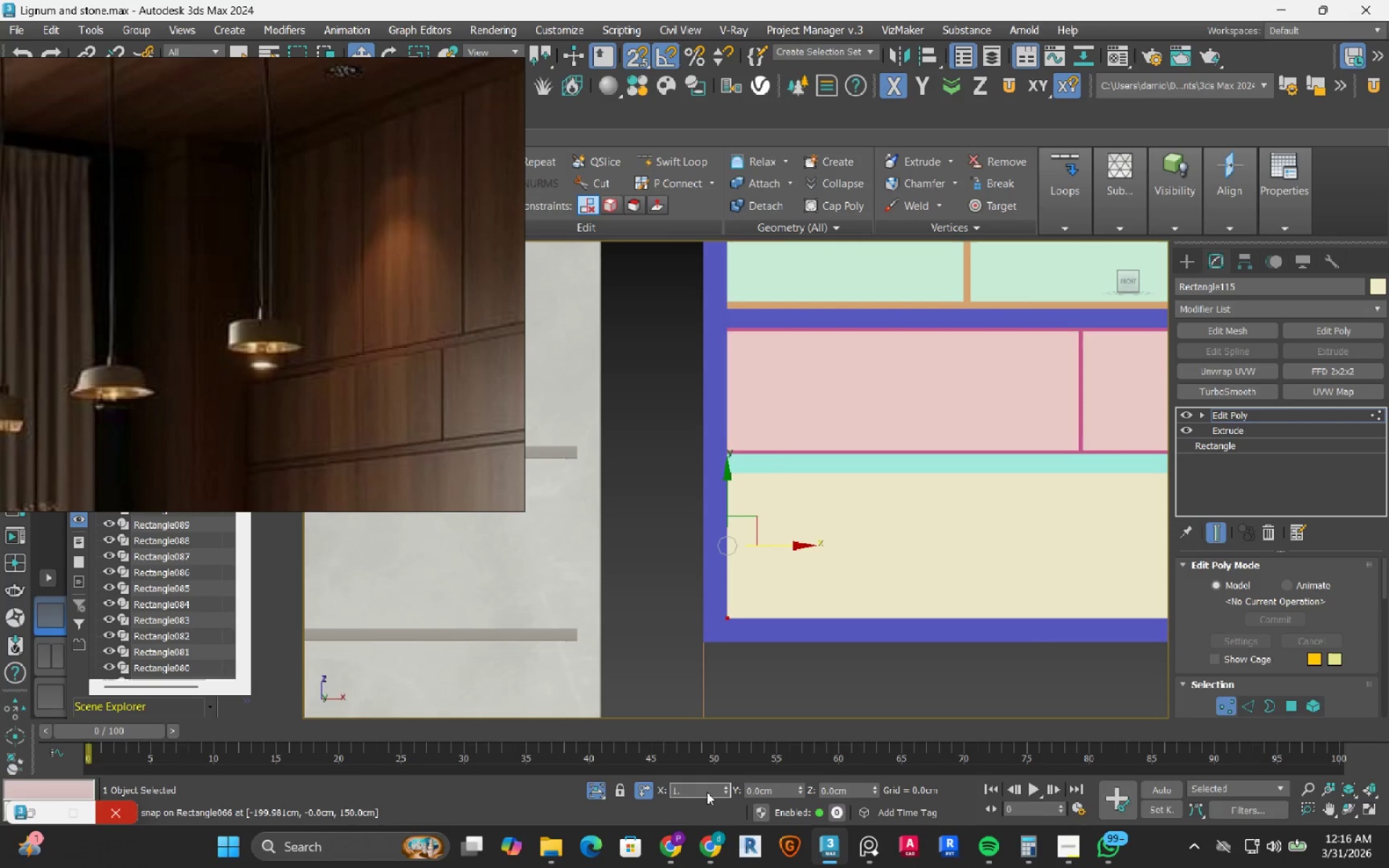 
key(Numpad5)
 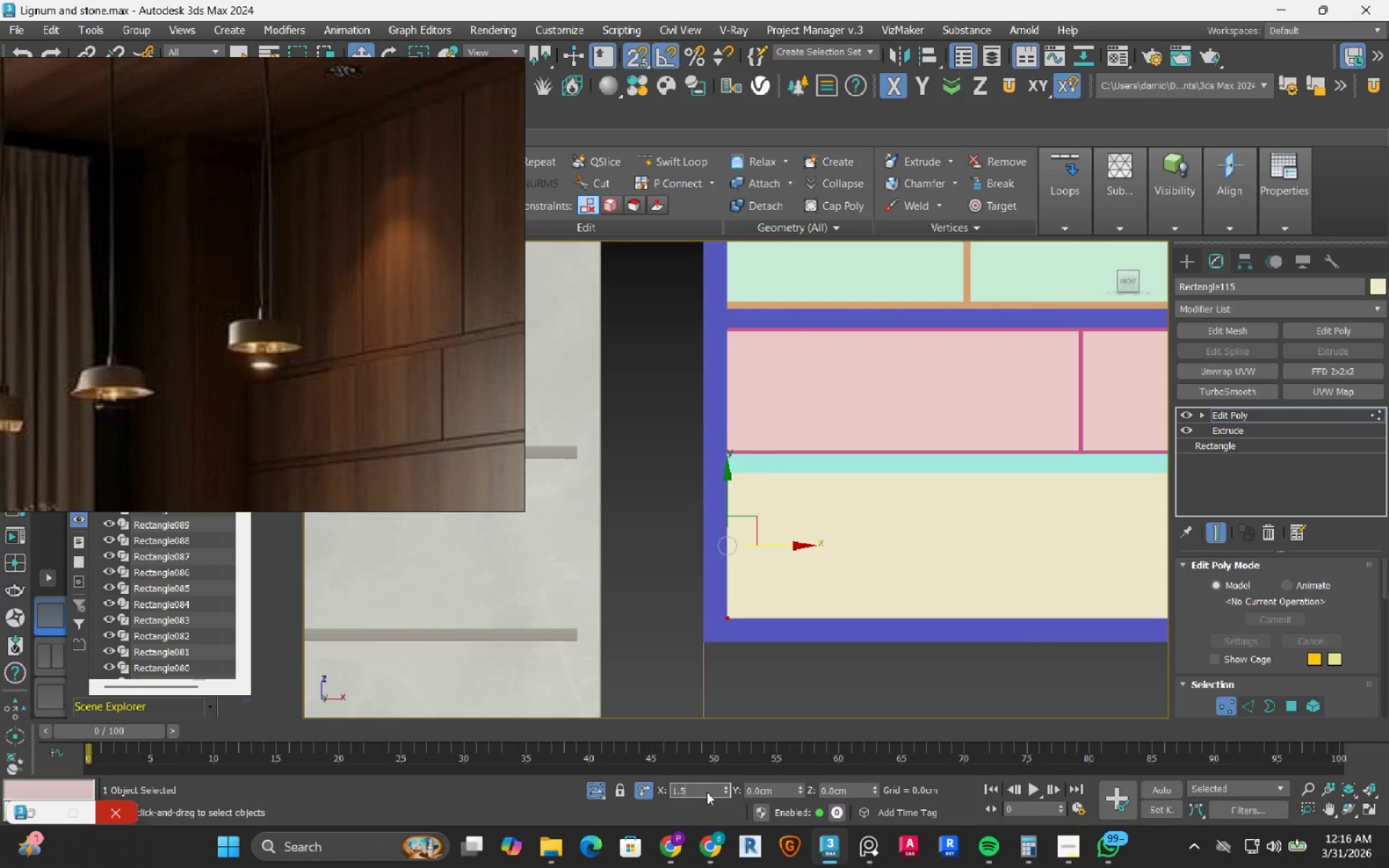 
key(NumpadEnter)
 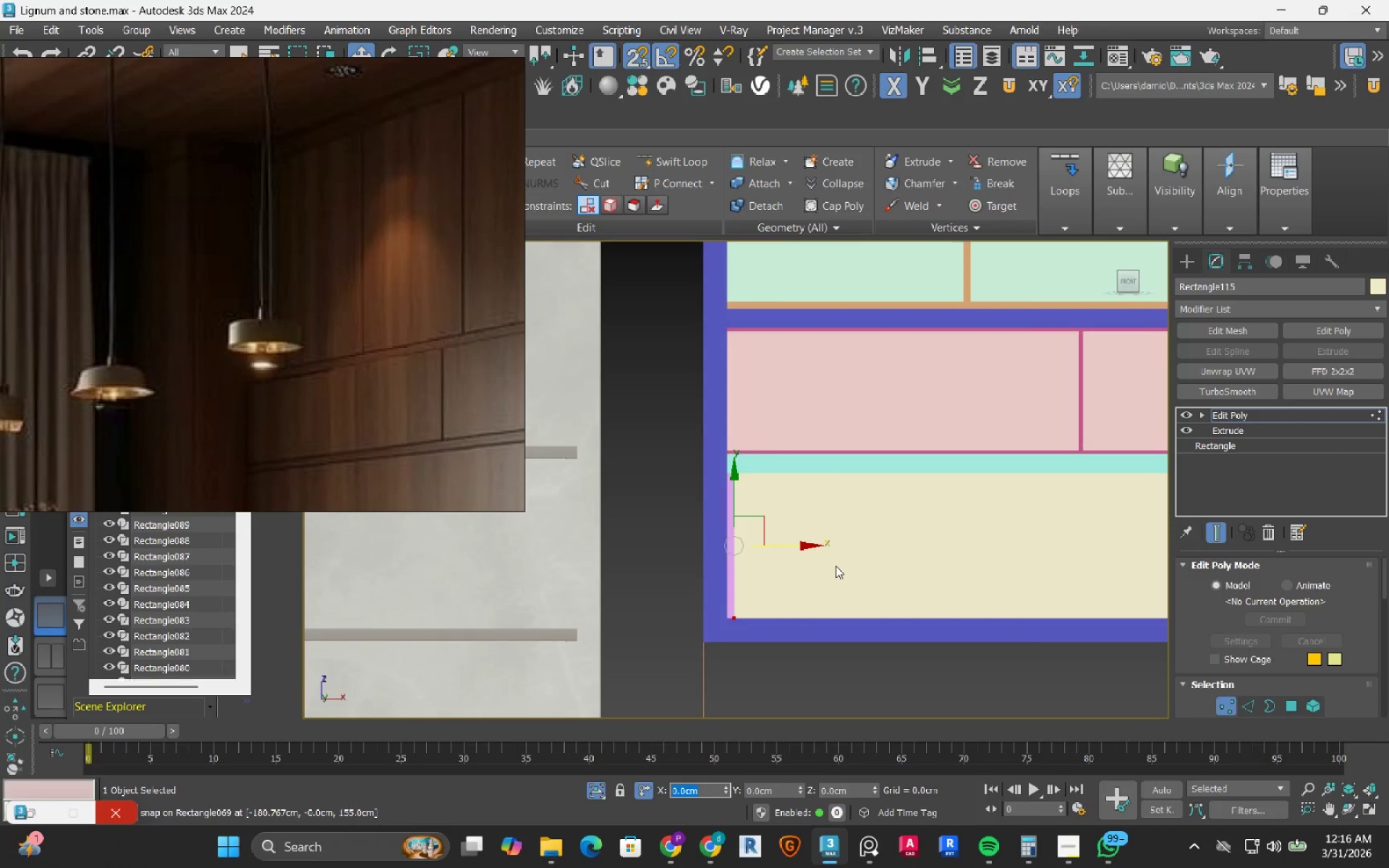 
wait(5.64)
 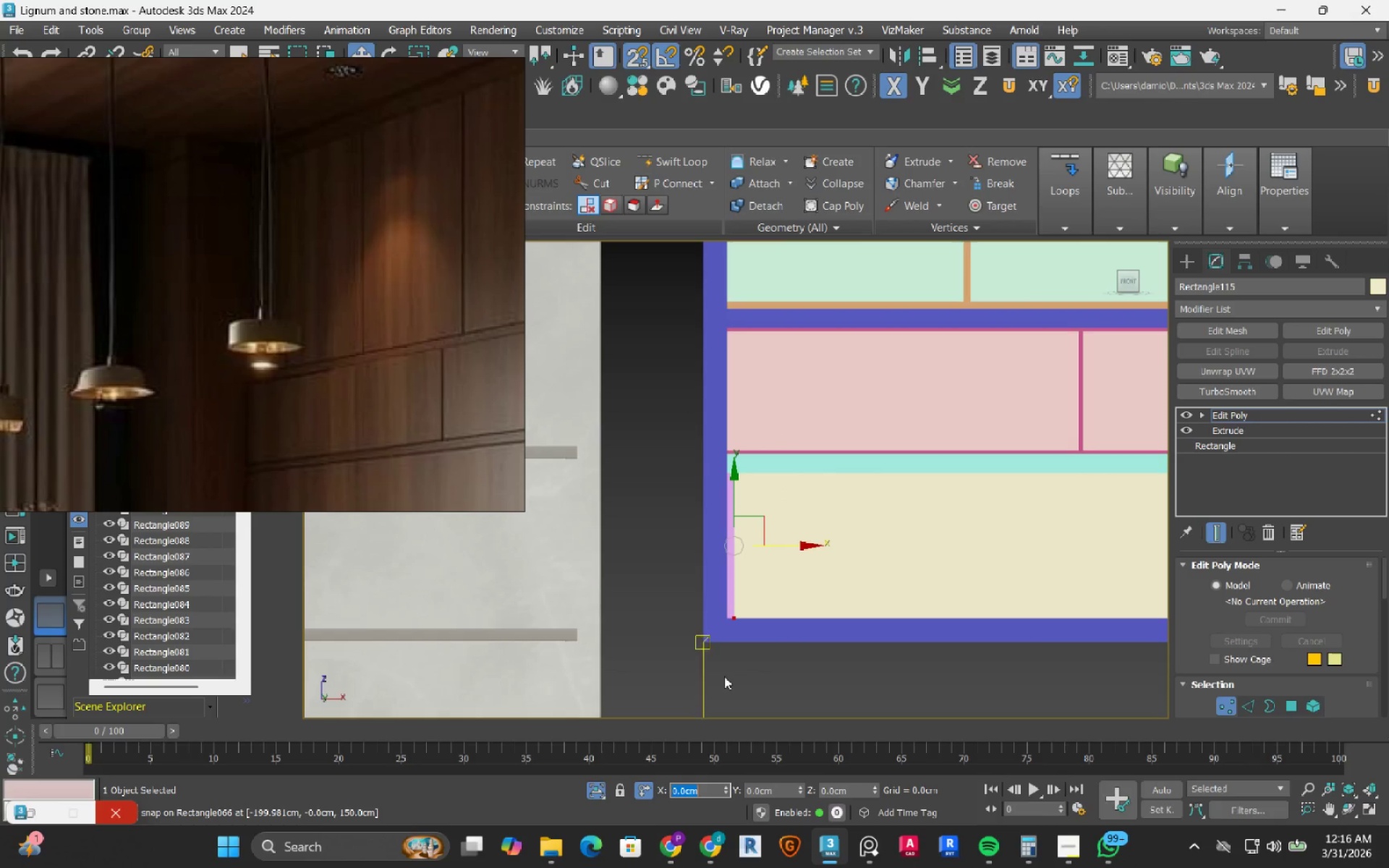 
scroll: coordinate [776, 584], scroll_direction: down, amount: 3.0
 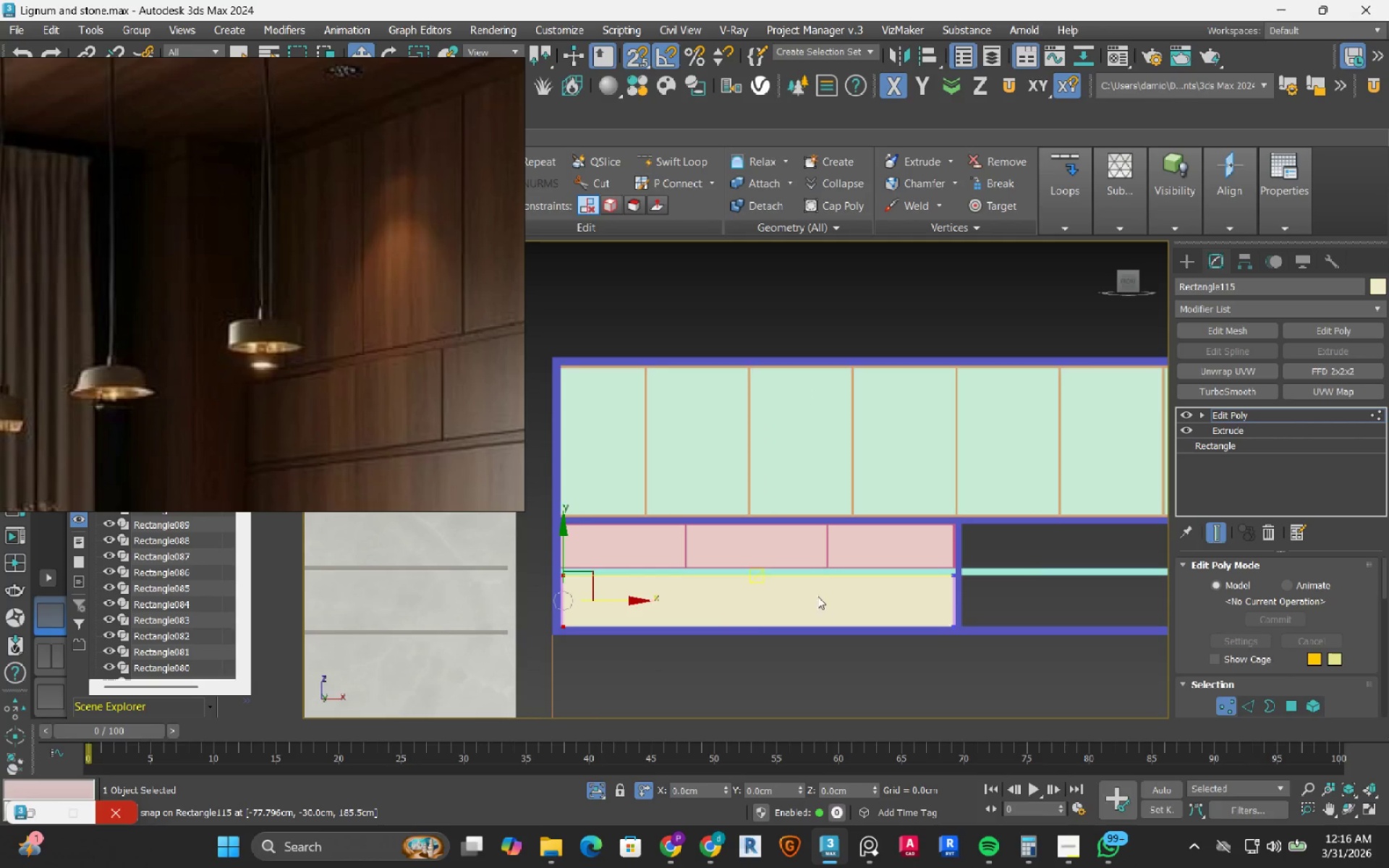 
scroll: coordinate [606, 597], scroll_direction: up, amount: 1.0
 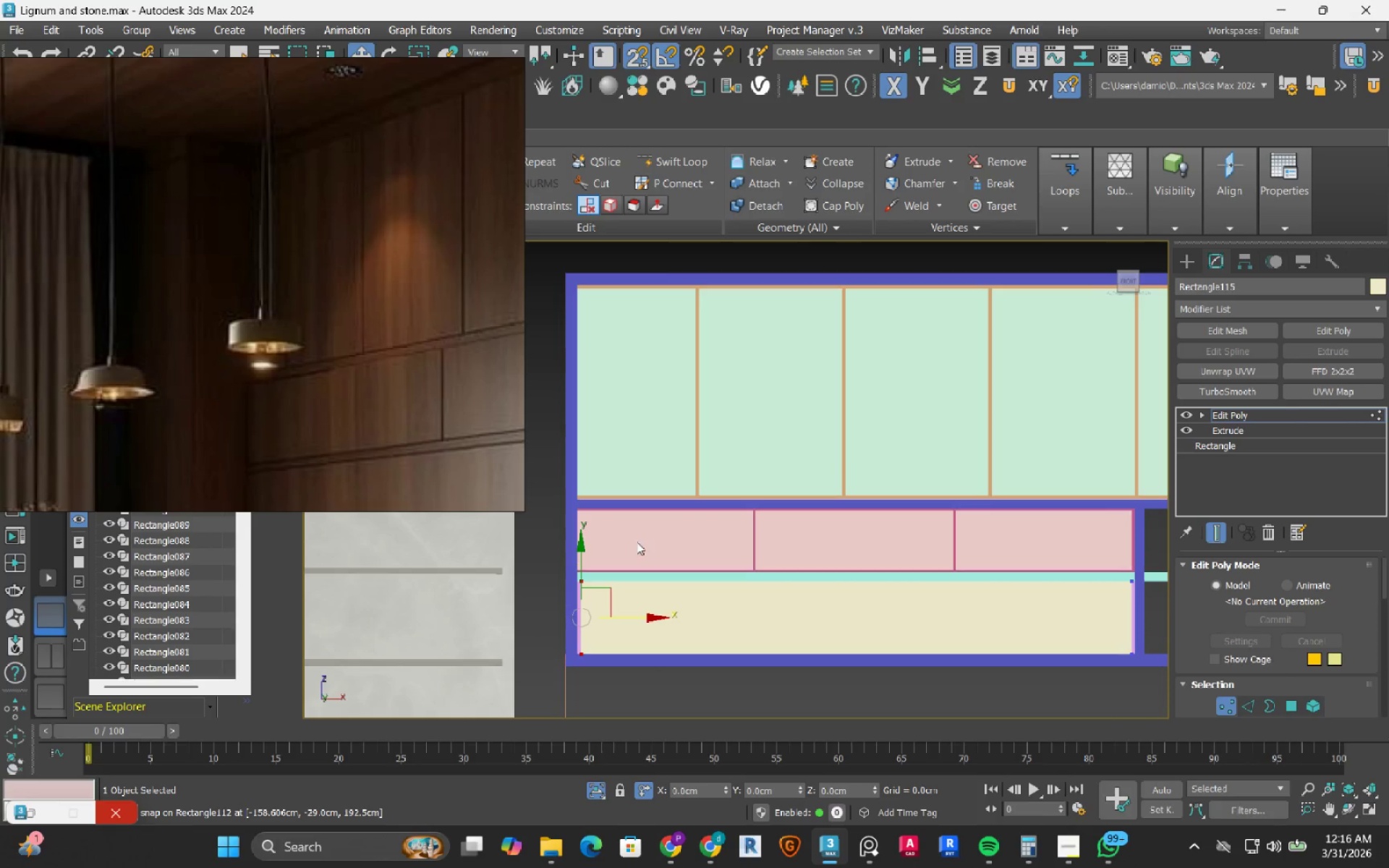 
scroll: coordinate [593, 550], scroll_direction: down, amount: 1.0
 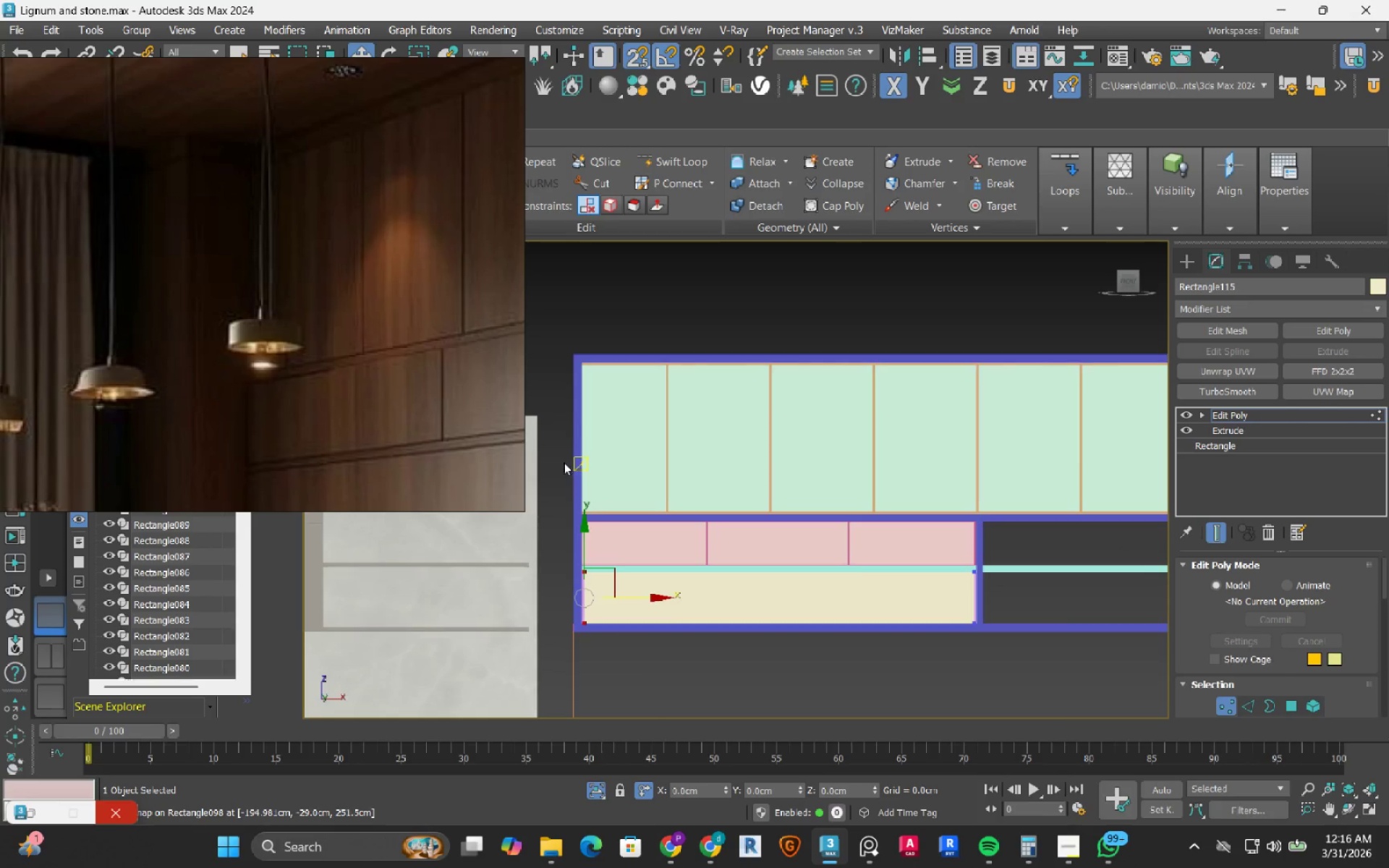 
left_click([553, 454])
 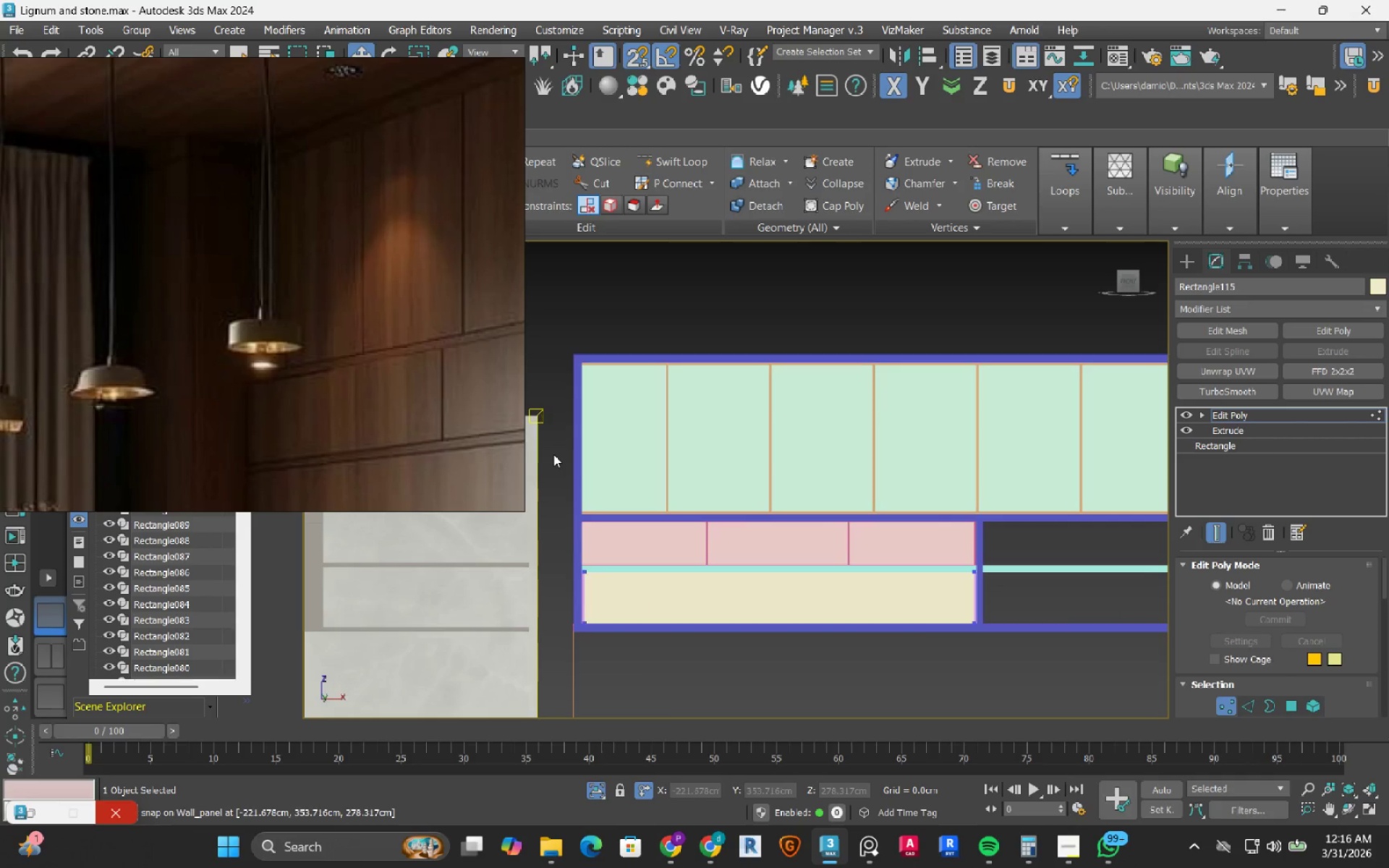 
left_click_drag(start_coordinate=[553, 454], to_coordinate=[914, 576])
 